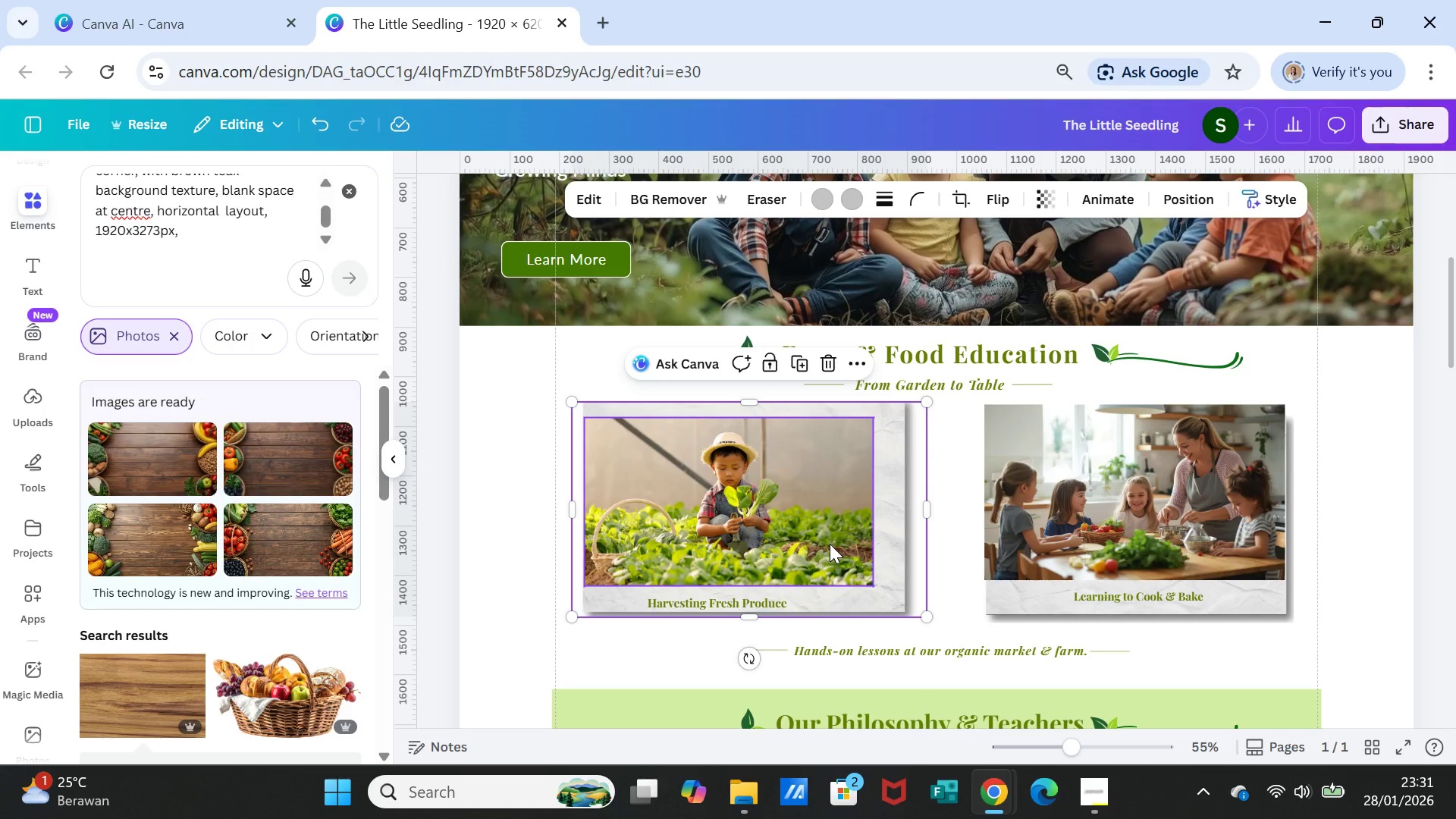 
left_click([830, 544])
 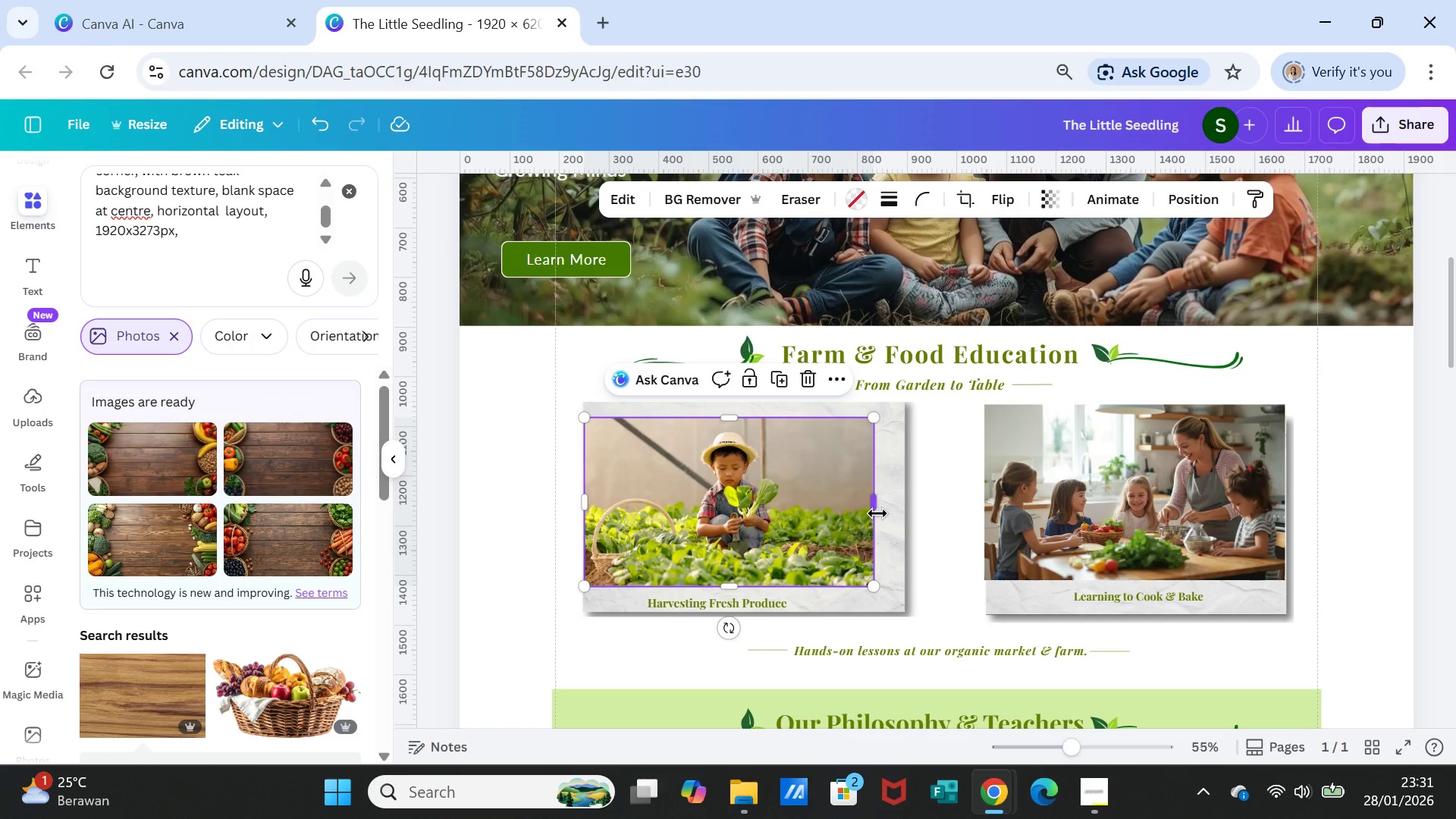 
left_click_drag(start_coordinate=[877, 510], to_coordinate=[908, 511])
 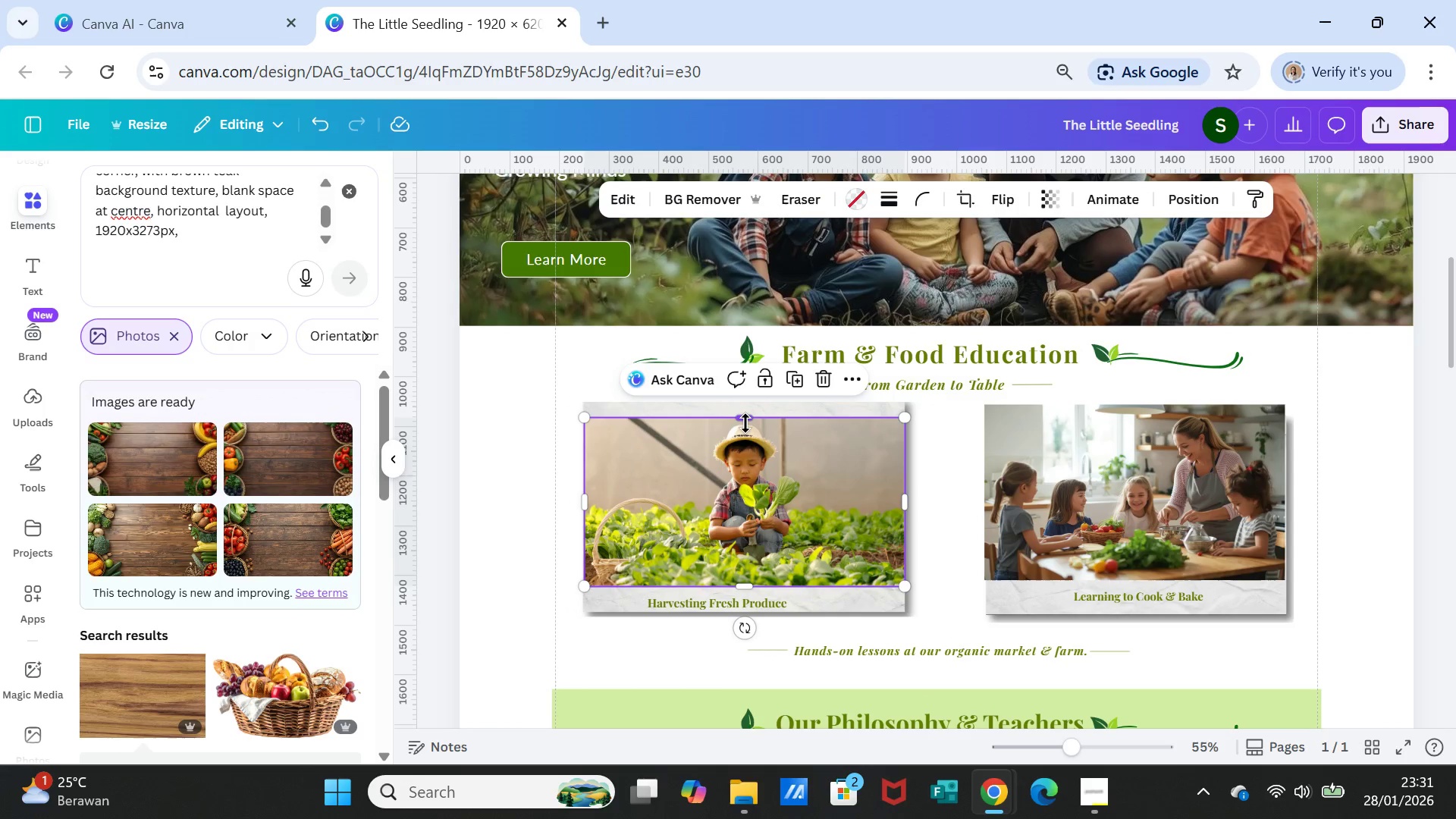 
left_click_drag(start_coordinate=[745, 423], to_coordinate=[745, 403])
 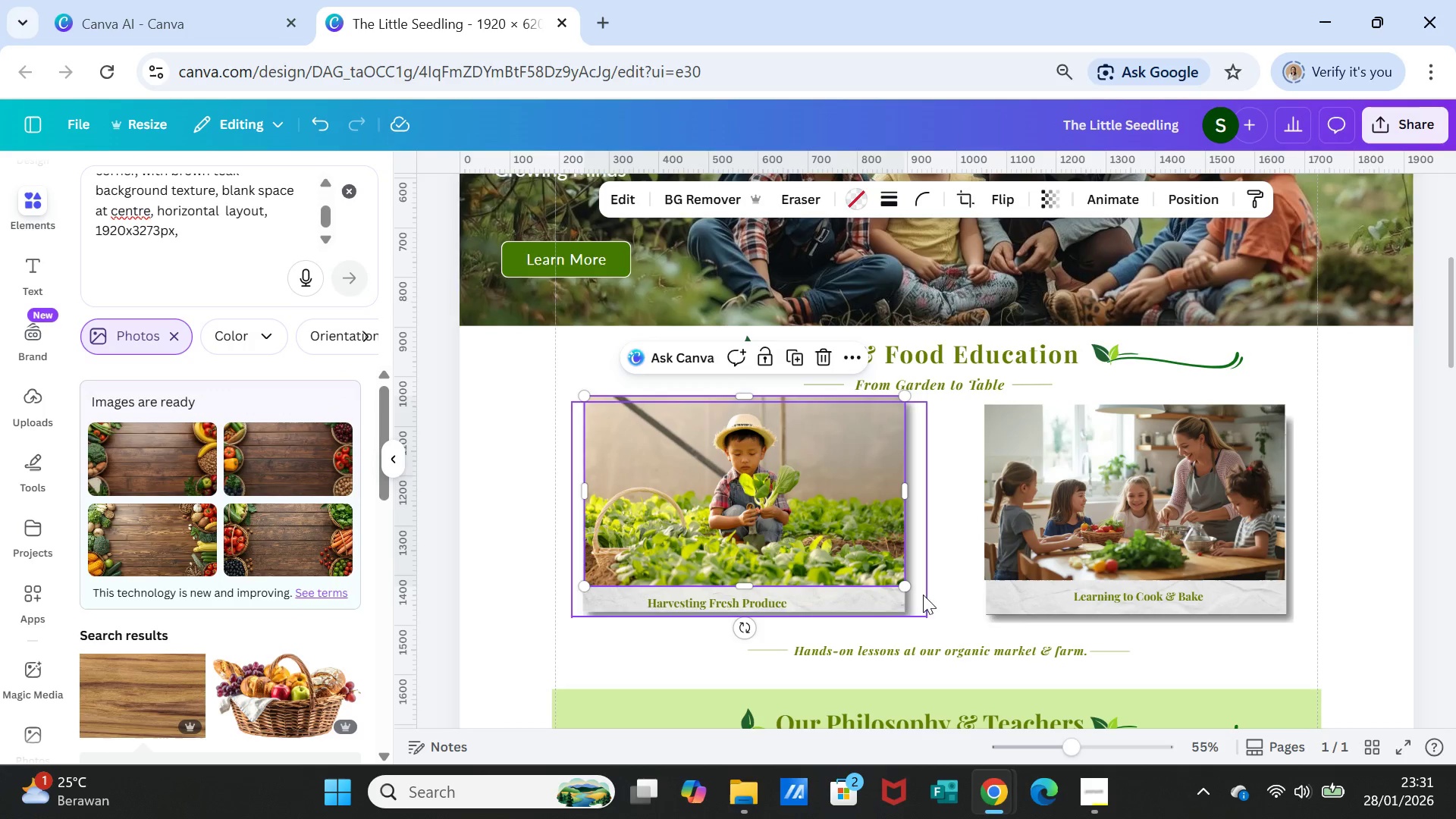 
left_click([965, 573])
 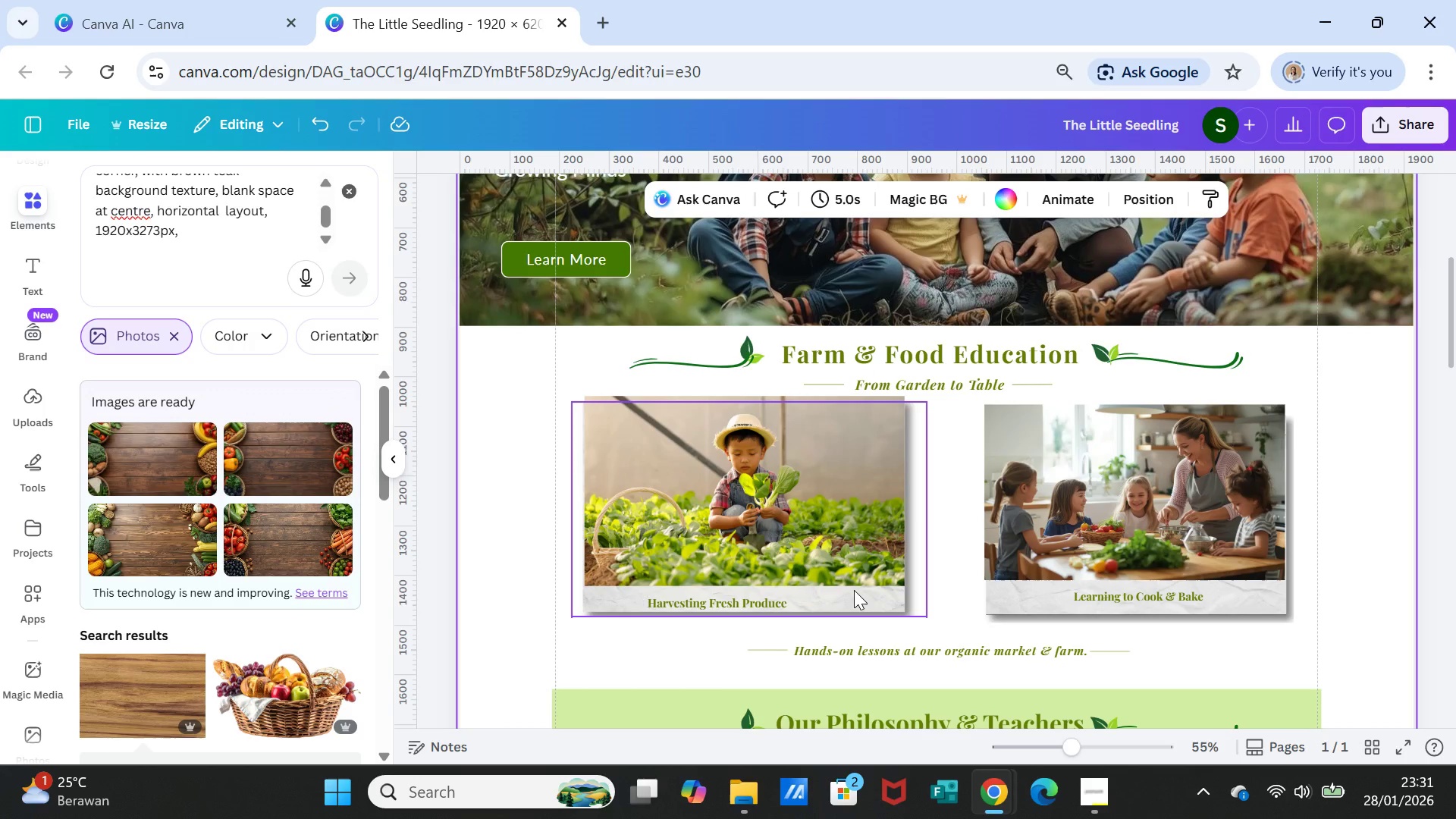 
left_click_drag(start_coordinate=[854, 590], to_coordinate=[855, 603])
 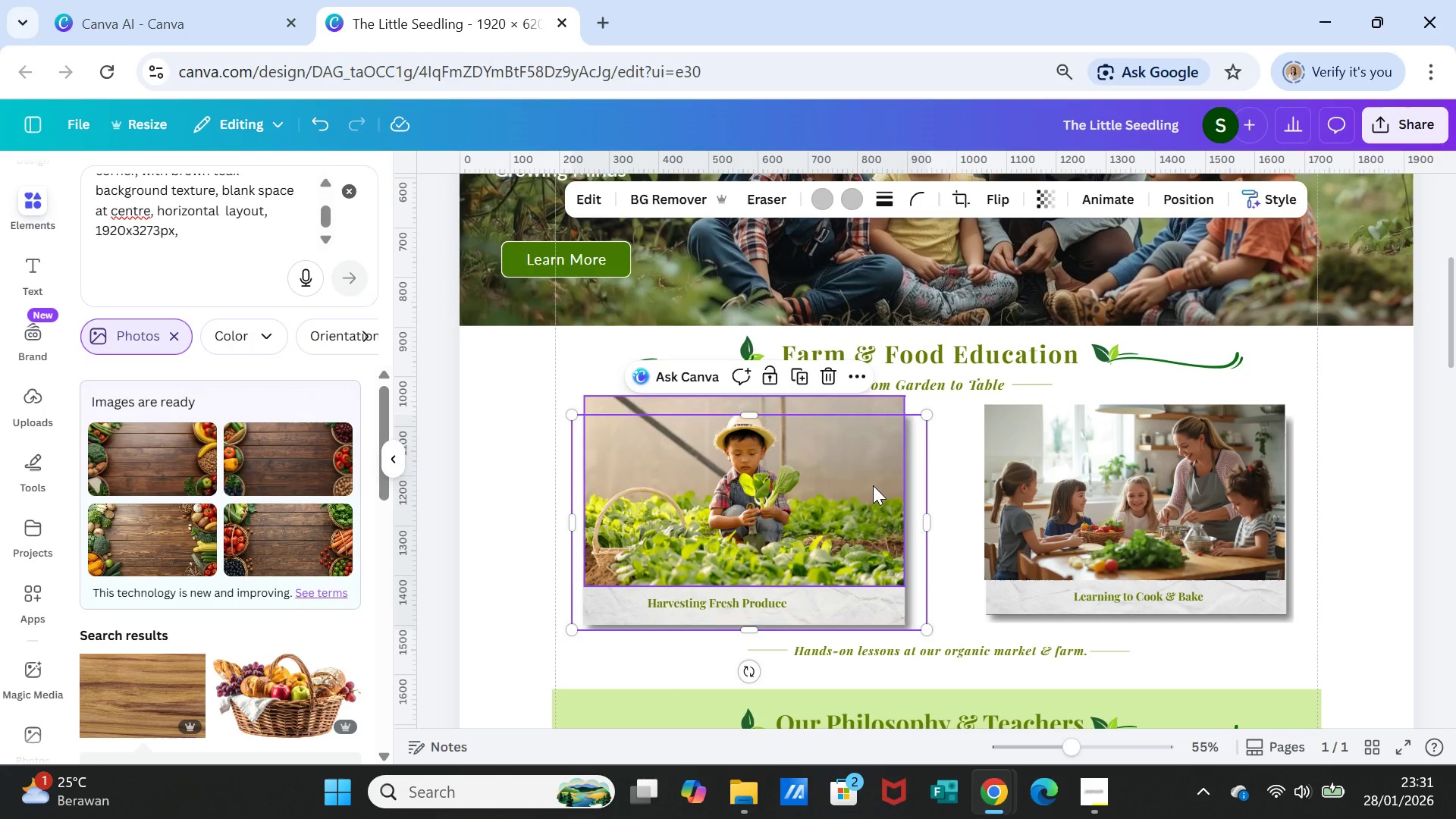 
left_click([873, 485])
 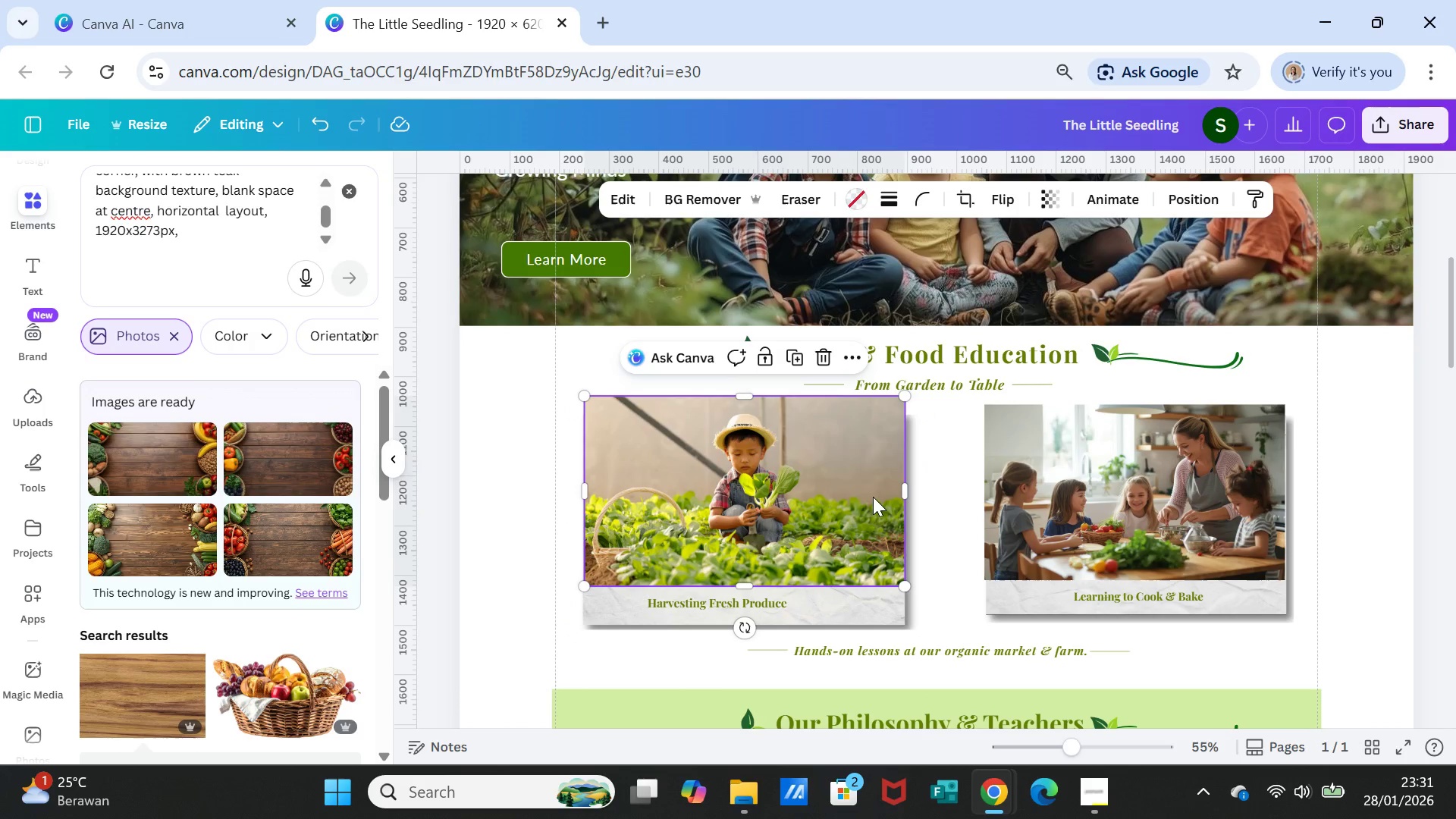 
left_click_drag(start_coordinate=[873, 497], to_coordinate=[877, 504])
 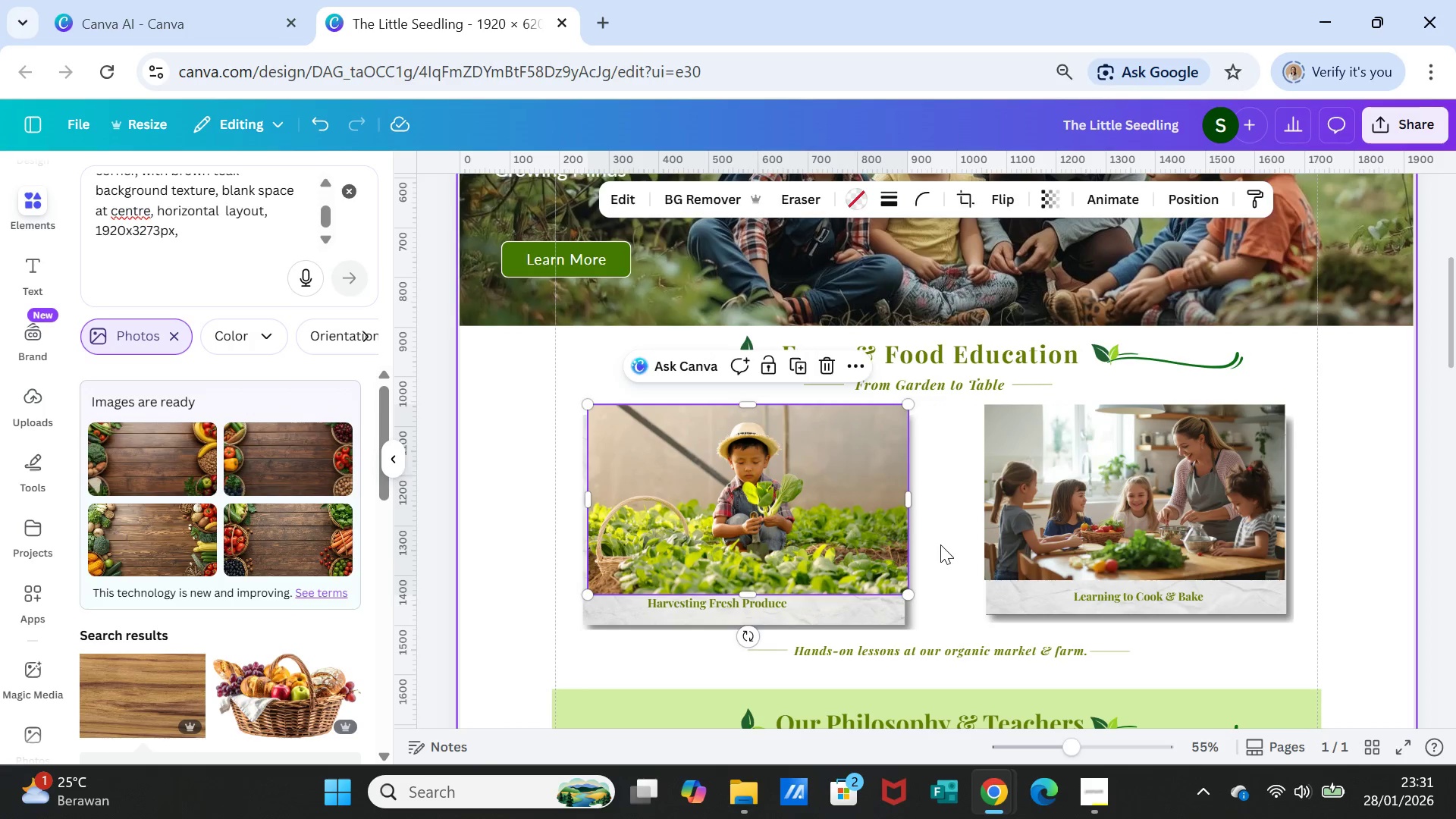 
left_click([940, 544])
 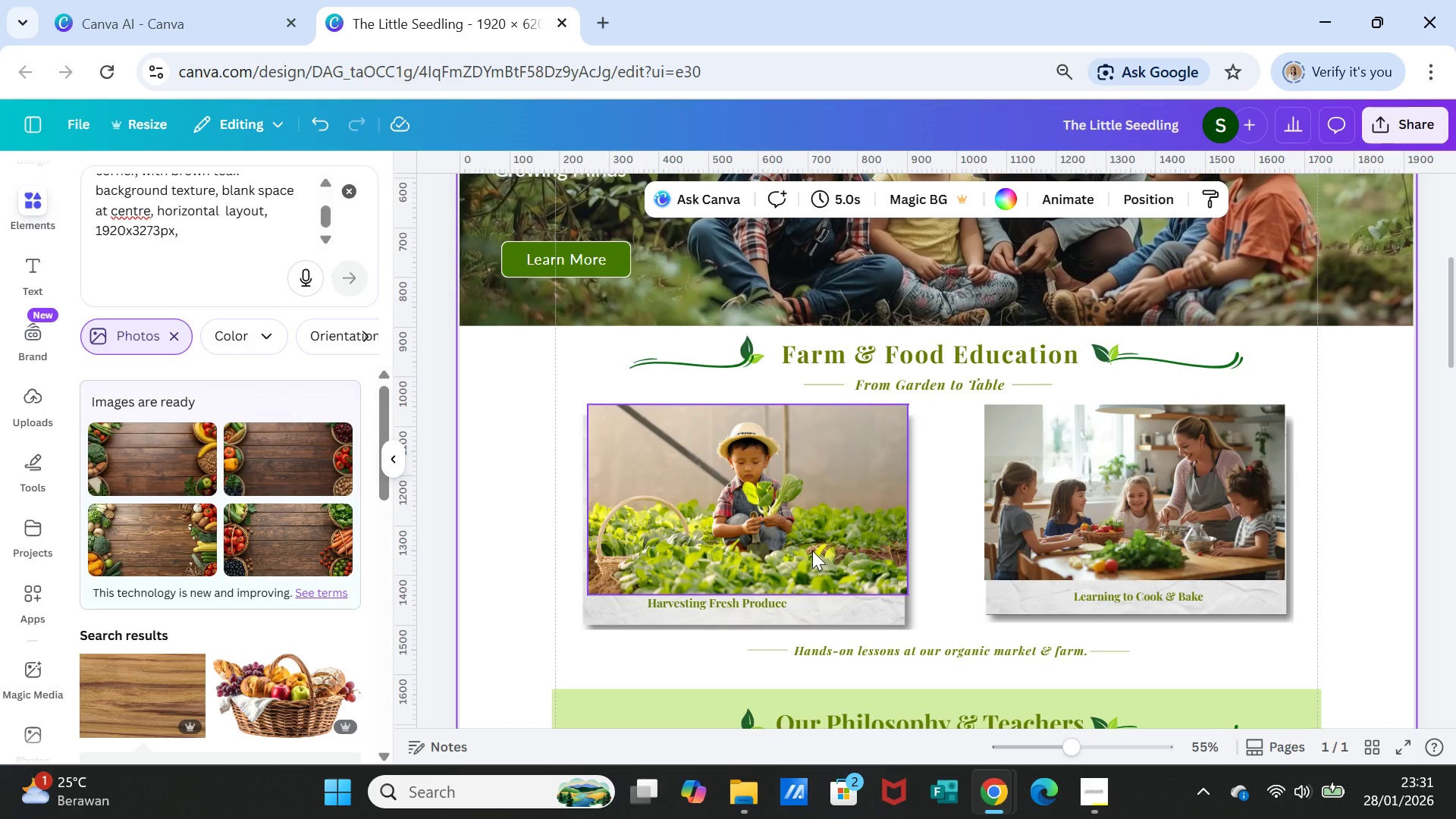 
left_click([812, 551])
 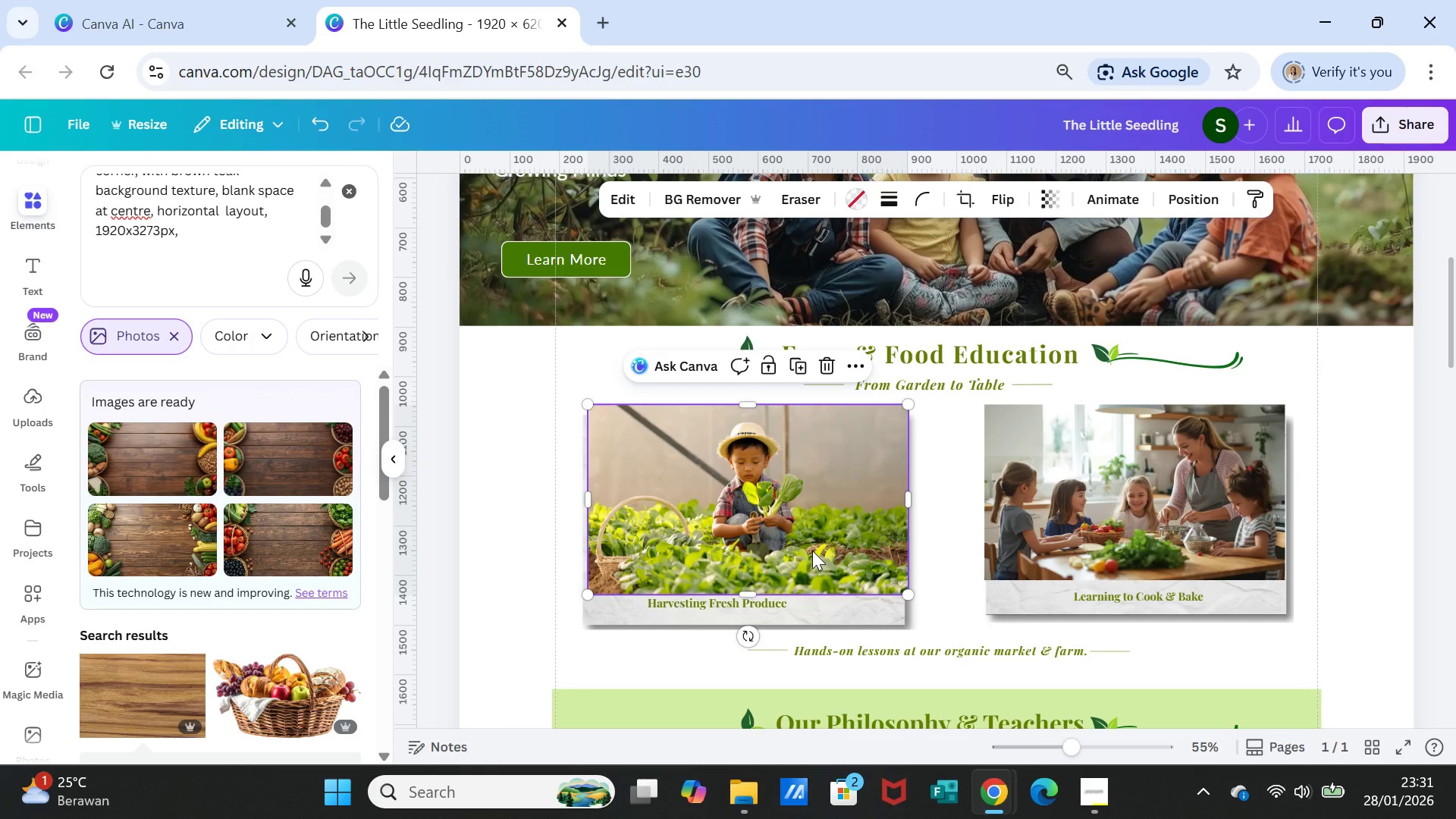 
left_click_drag(start_coordinate=[812, 551], to_coordinate=[804, 551])
 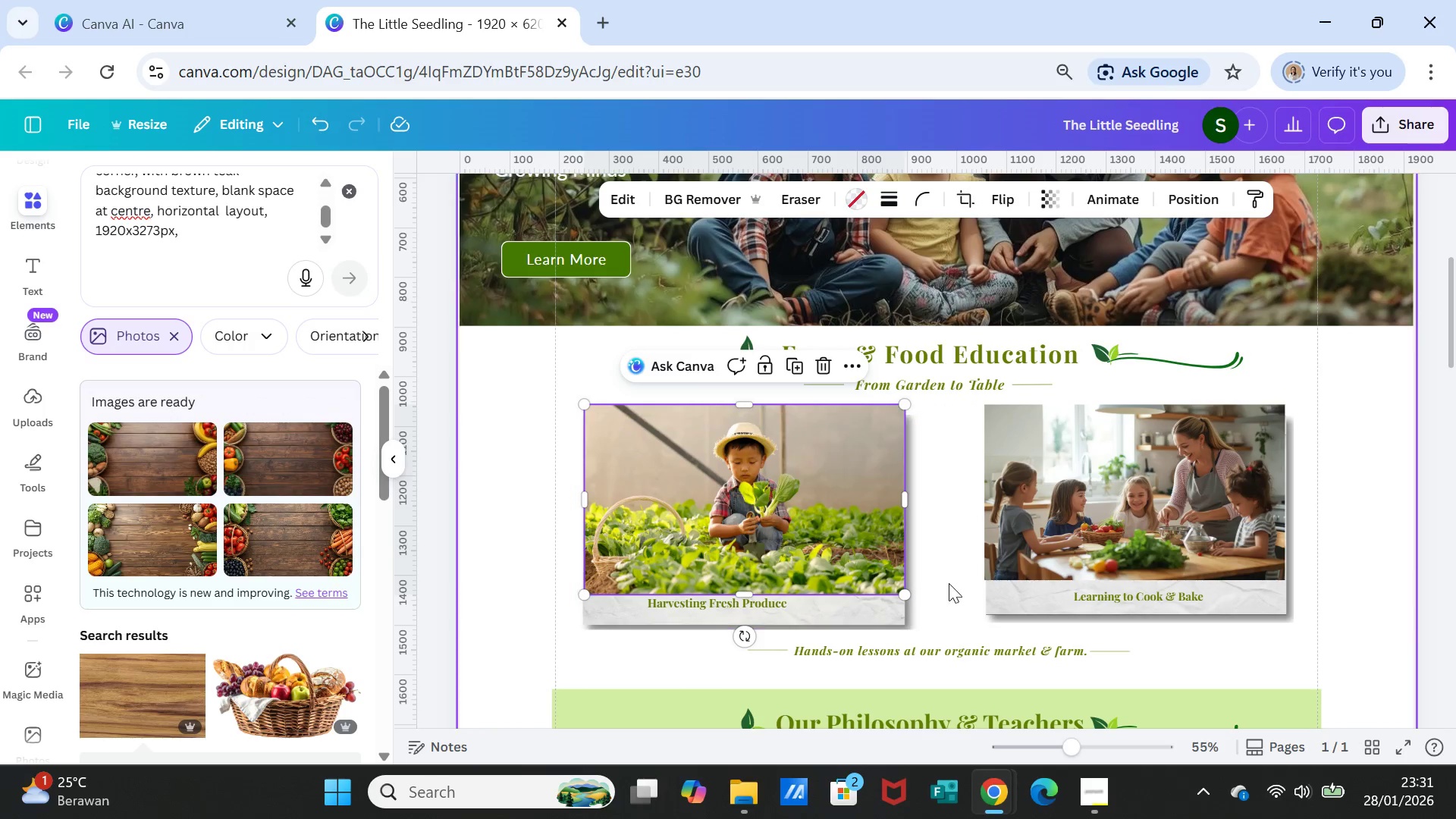 
left_click([953, 580])
 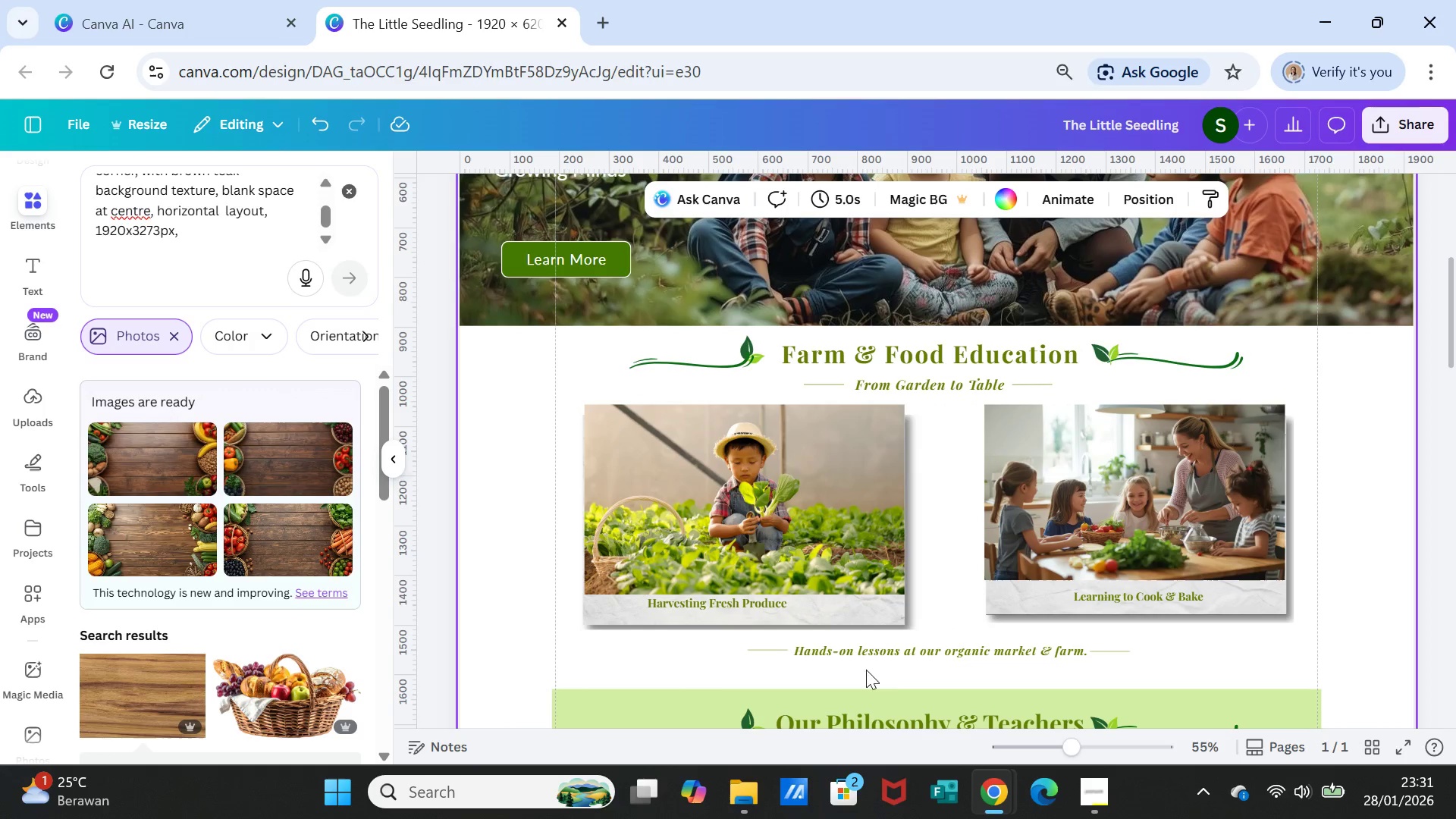 
wait(6.69)
 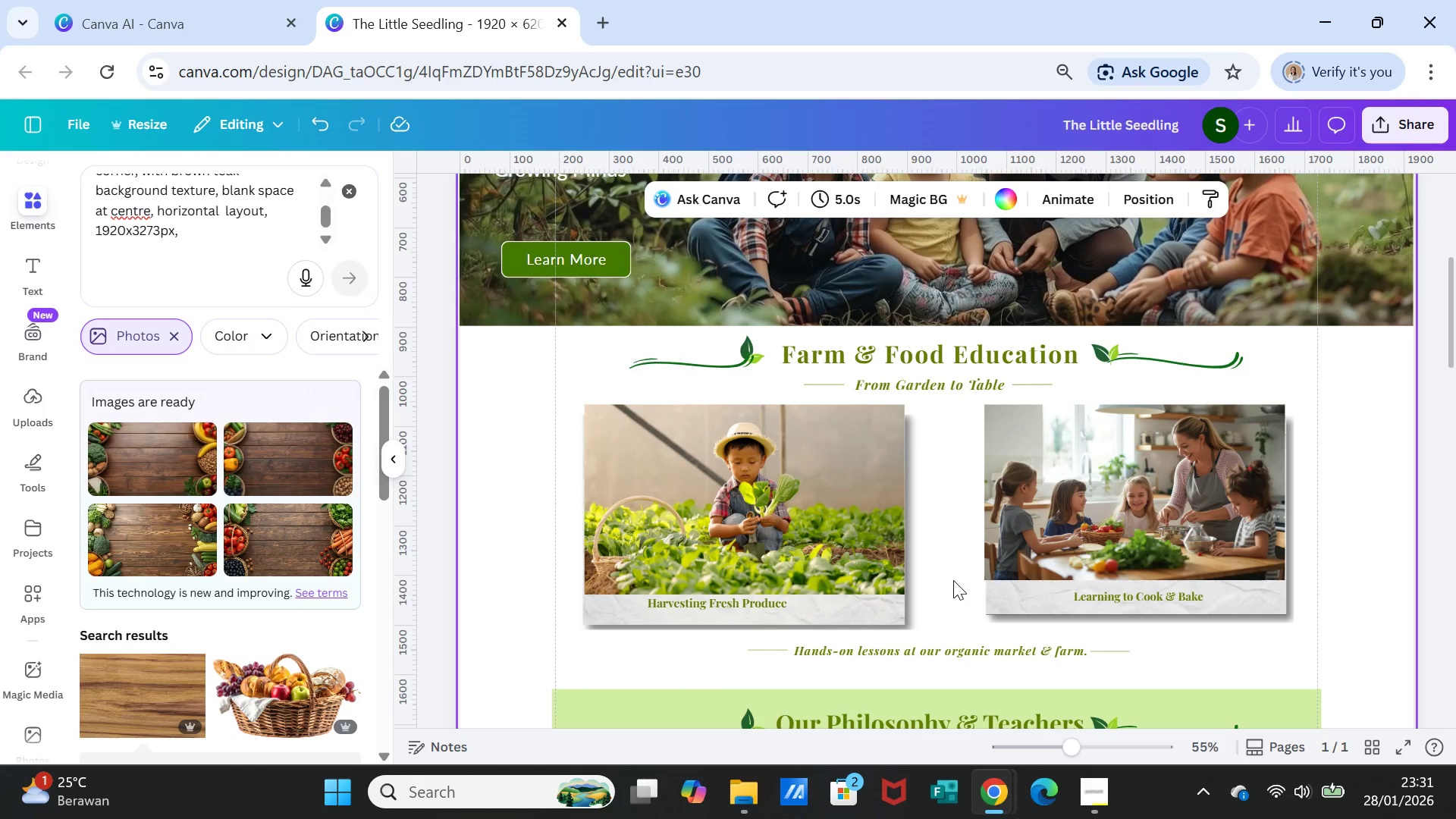 
left_click([760, 608])
 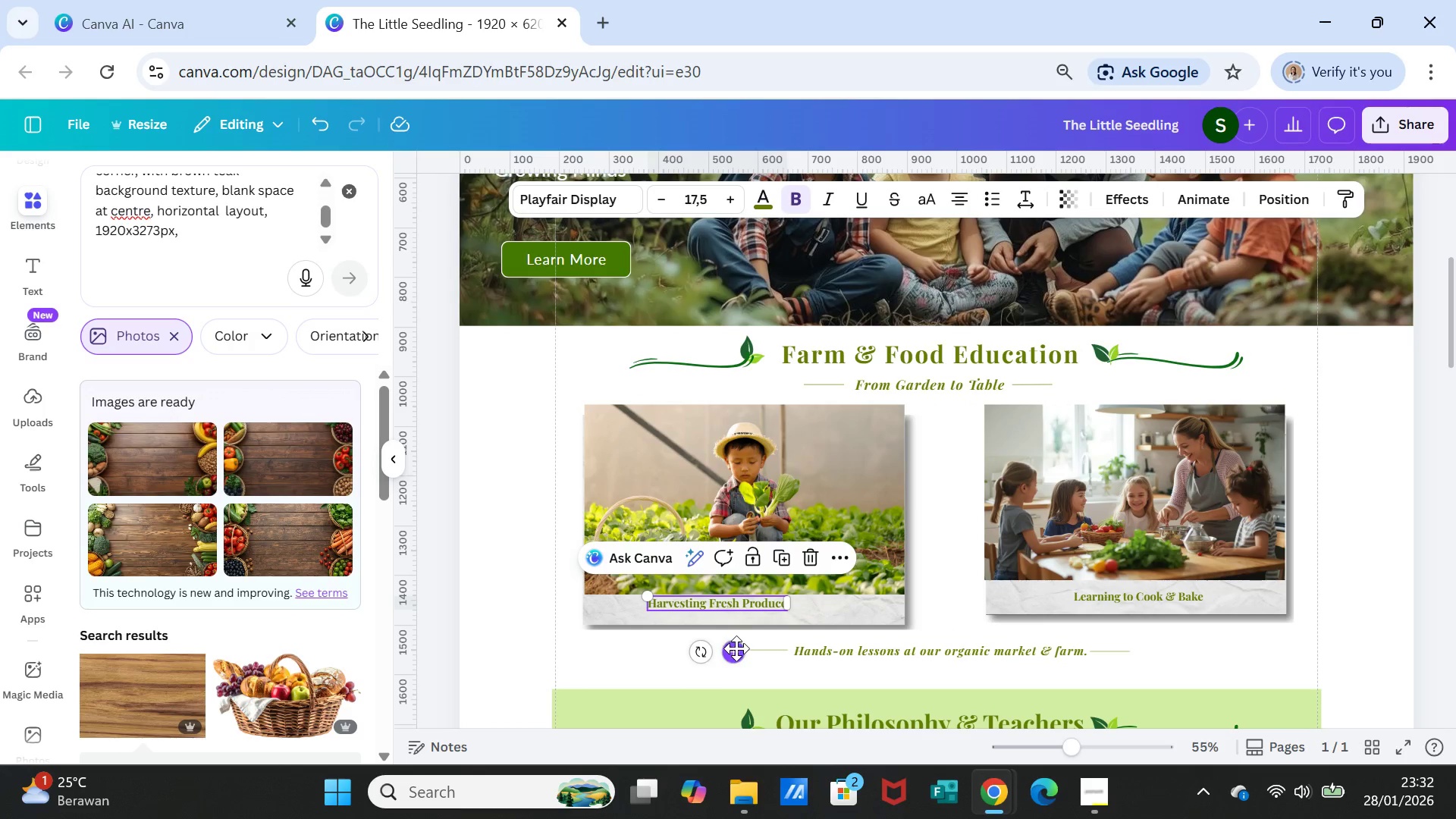 
left_click_drag(start_coordinate=[736, 649], to_coordinate=[765, 654])
 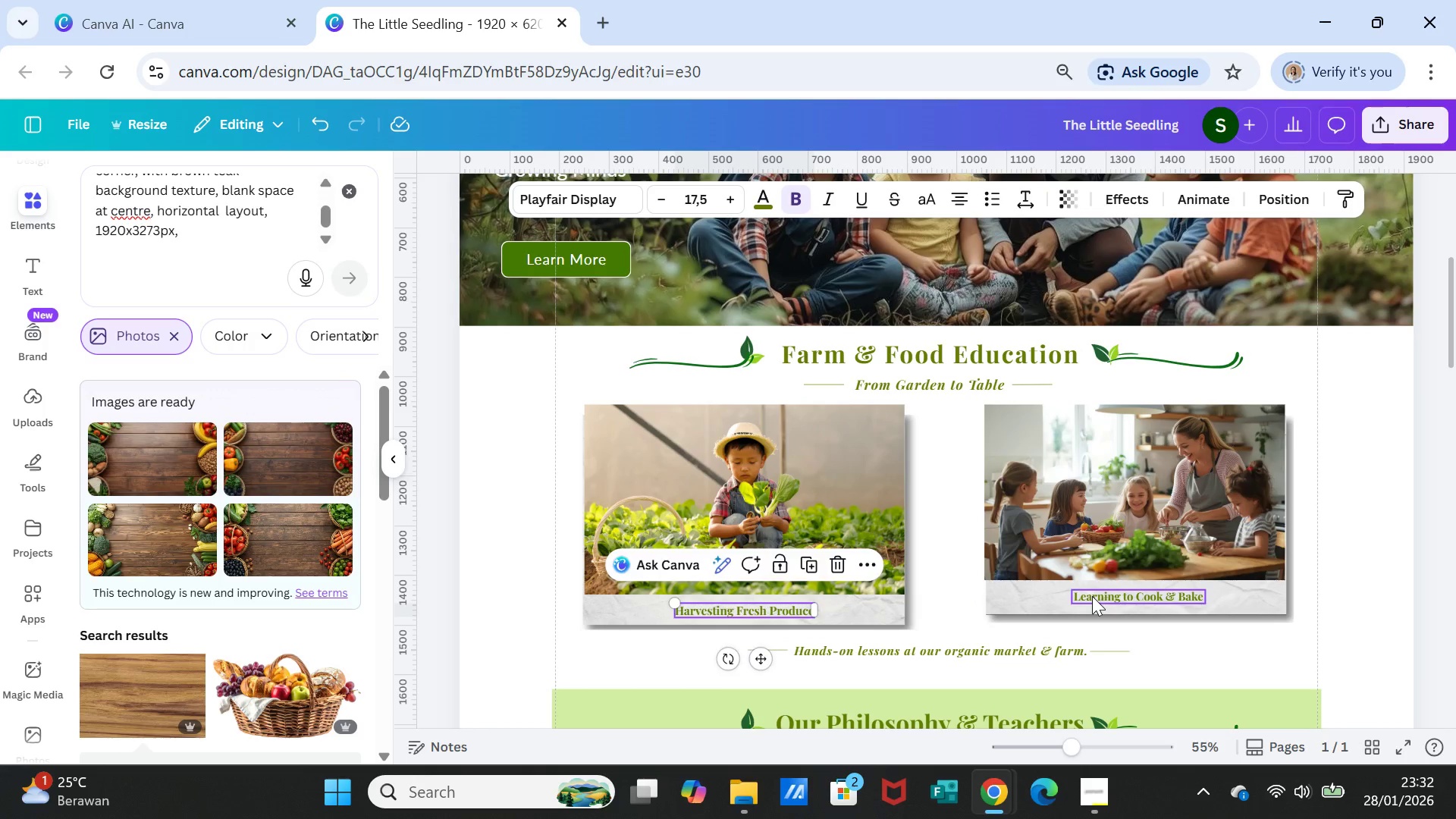 
left_click([1092, 596])
 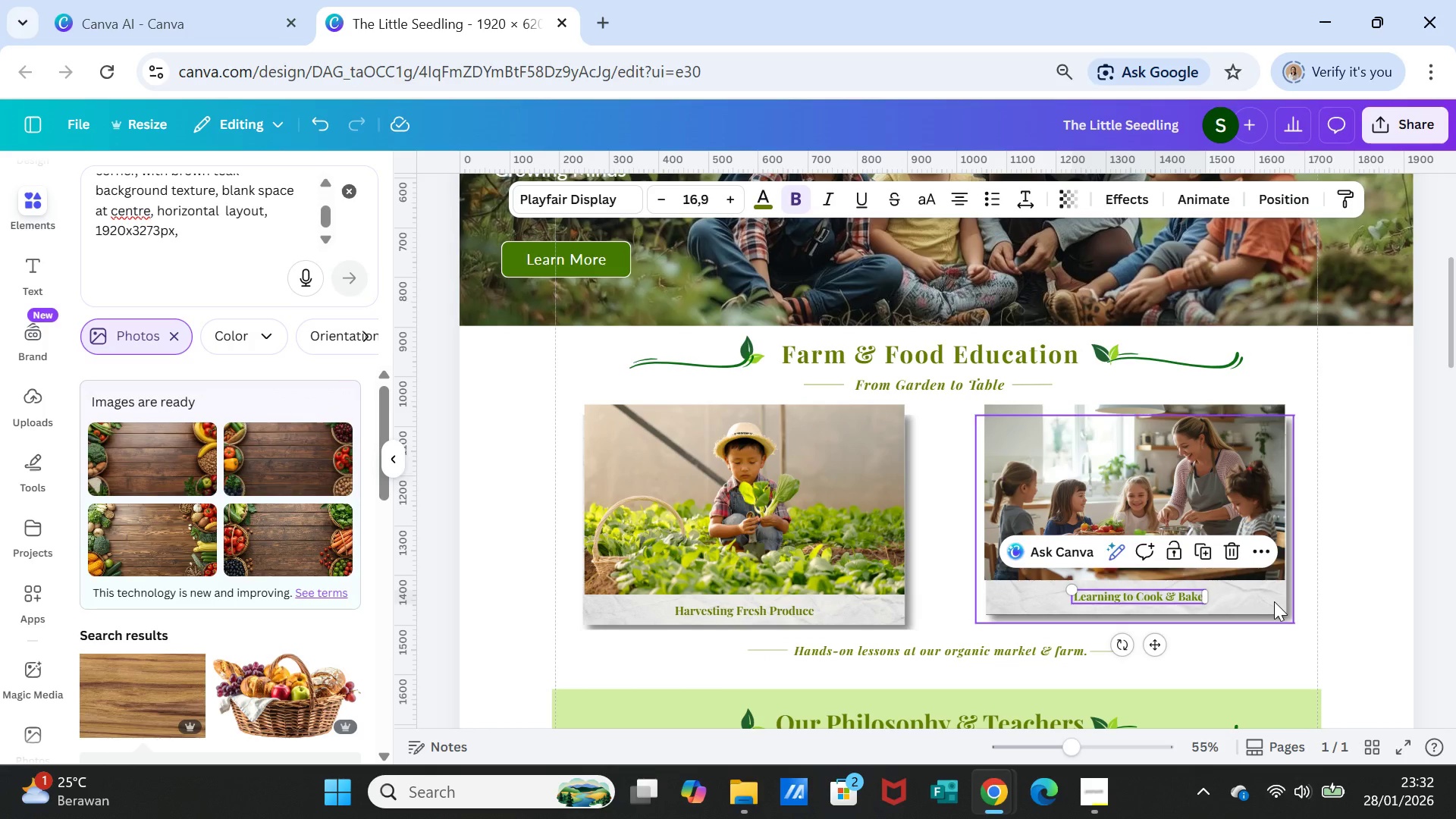 
left_click([1274, 601])
 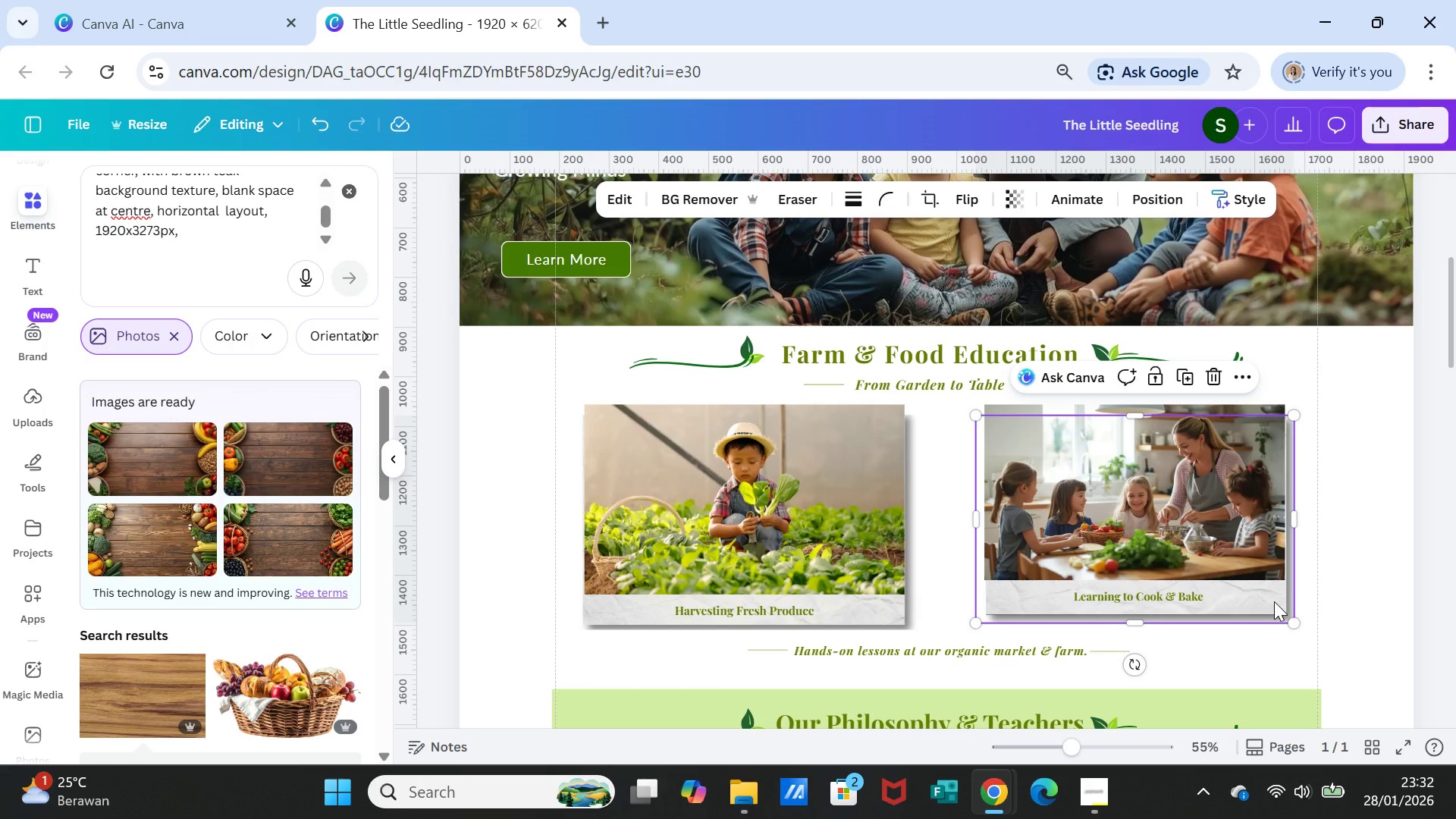 
left_click_drag(start_coordinate=[1274, 601], to_coordinate=[1276, 609])
 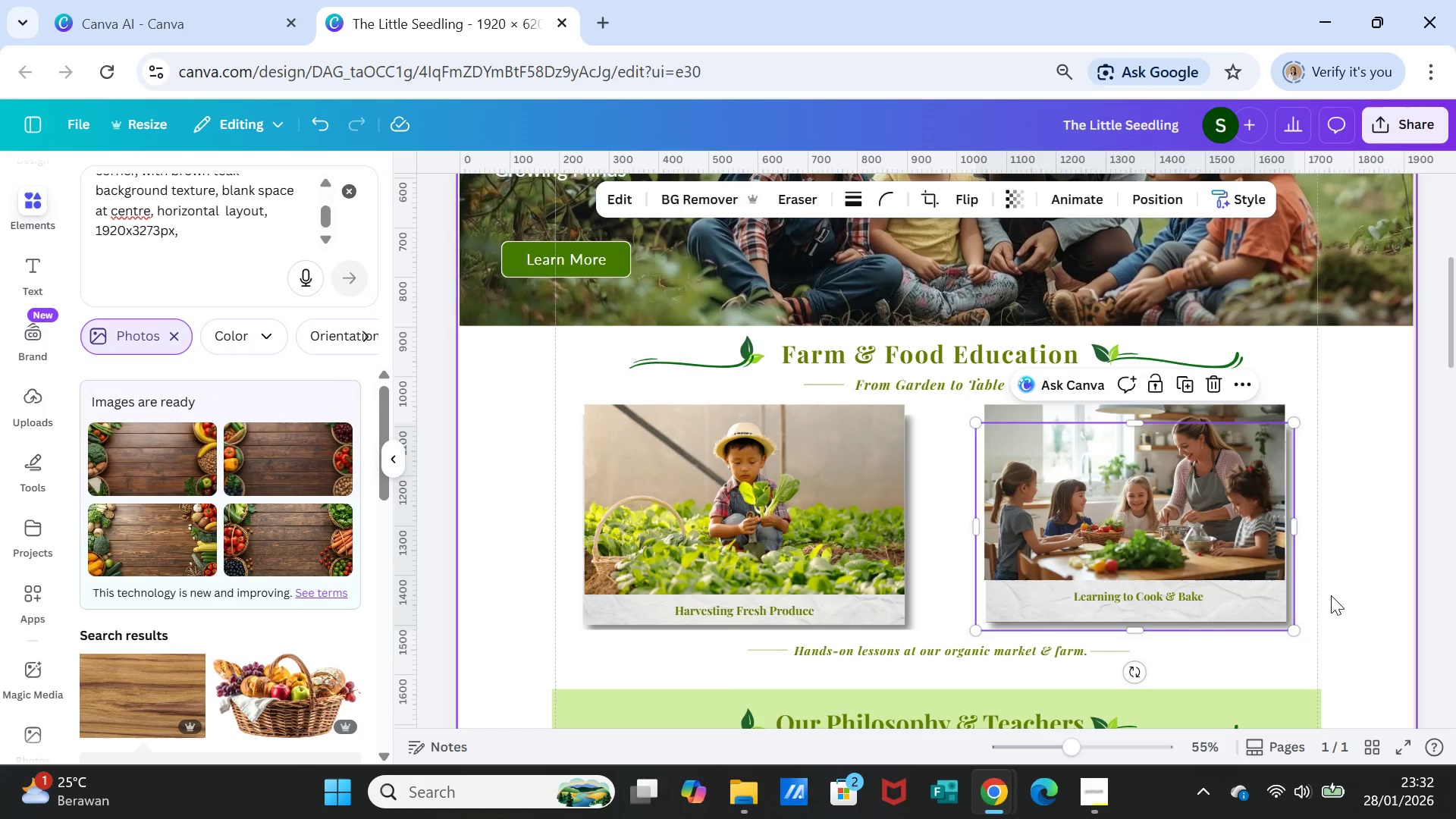 
left_click([1331, 595])
 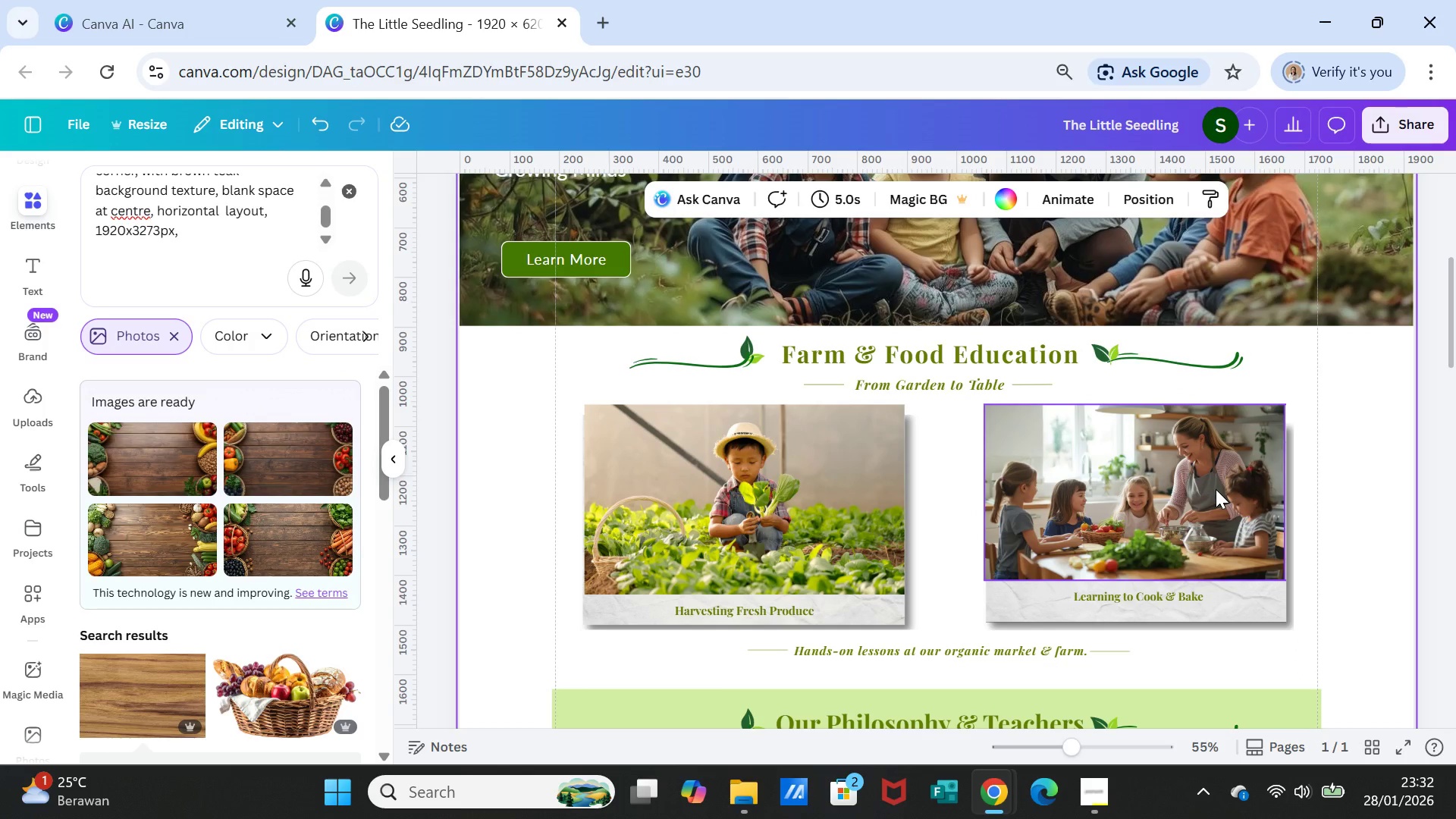 
left_click([1216, 489])
 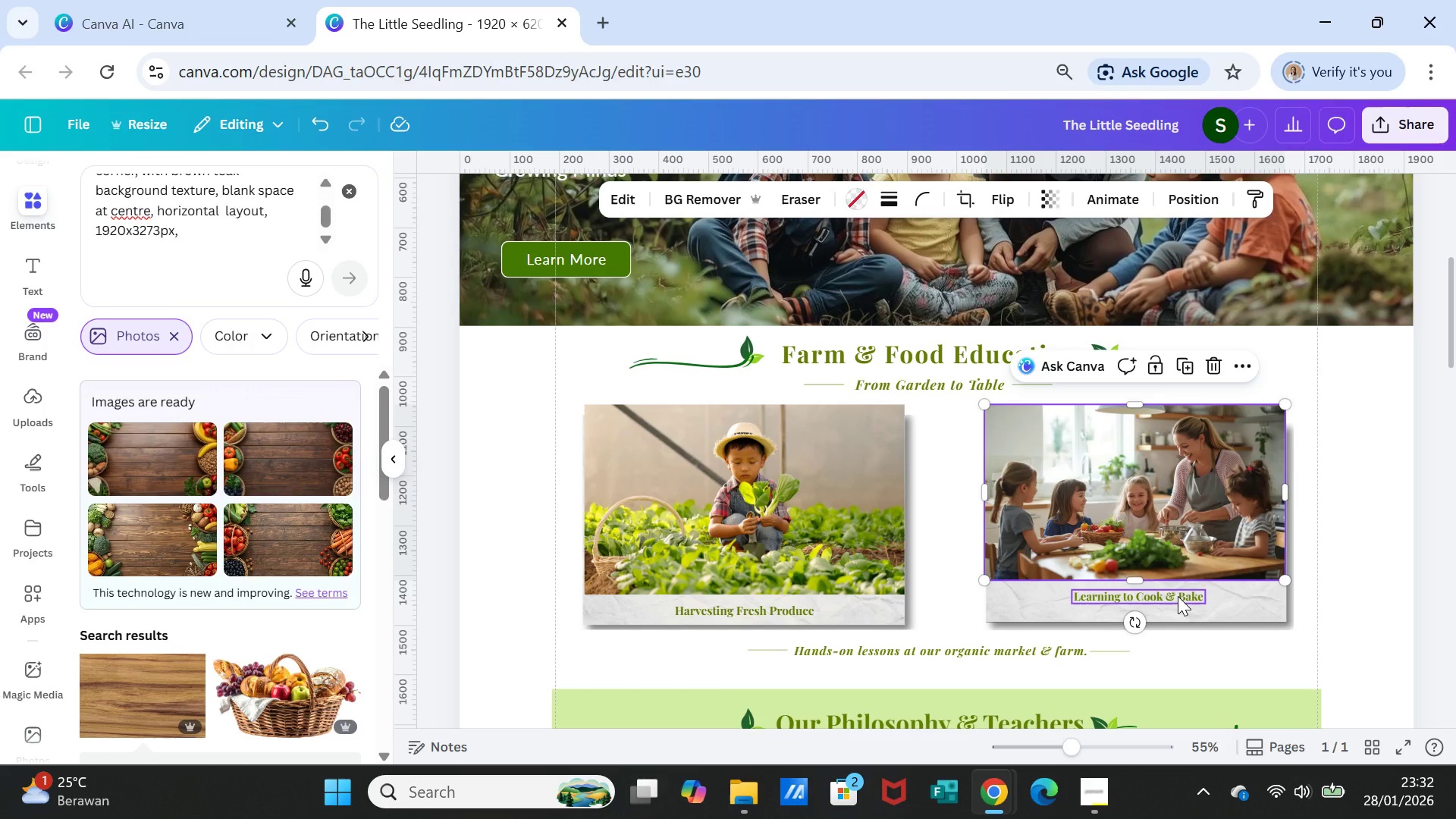 
left_click([1178, 596])
 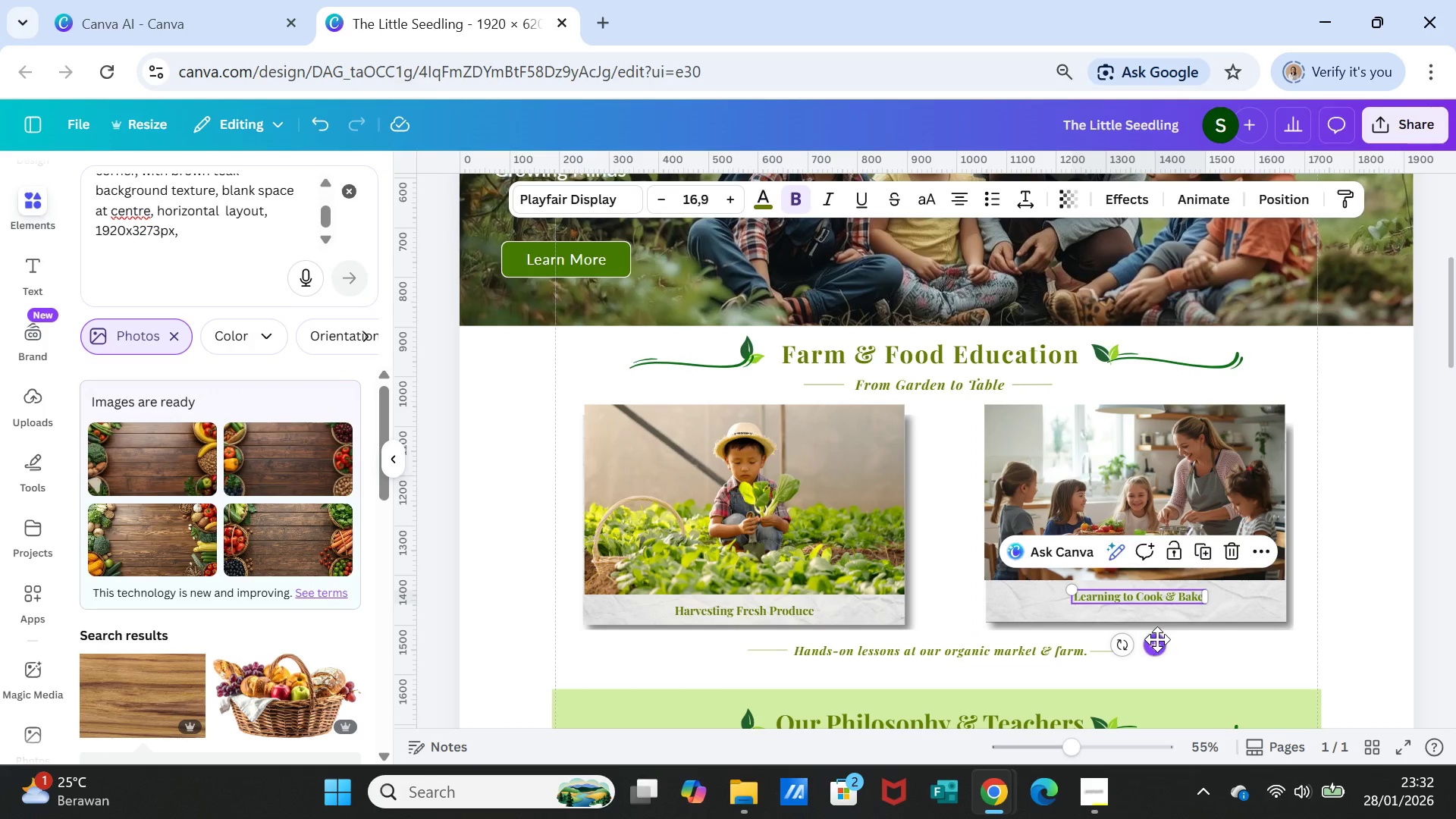 
left_click_drag(start_coordinate=[1157, 639], to_coordinate=[1155, 647])
 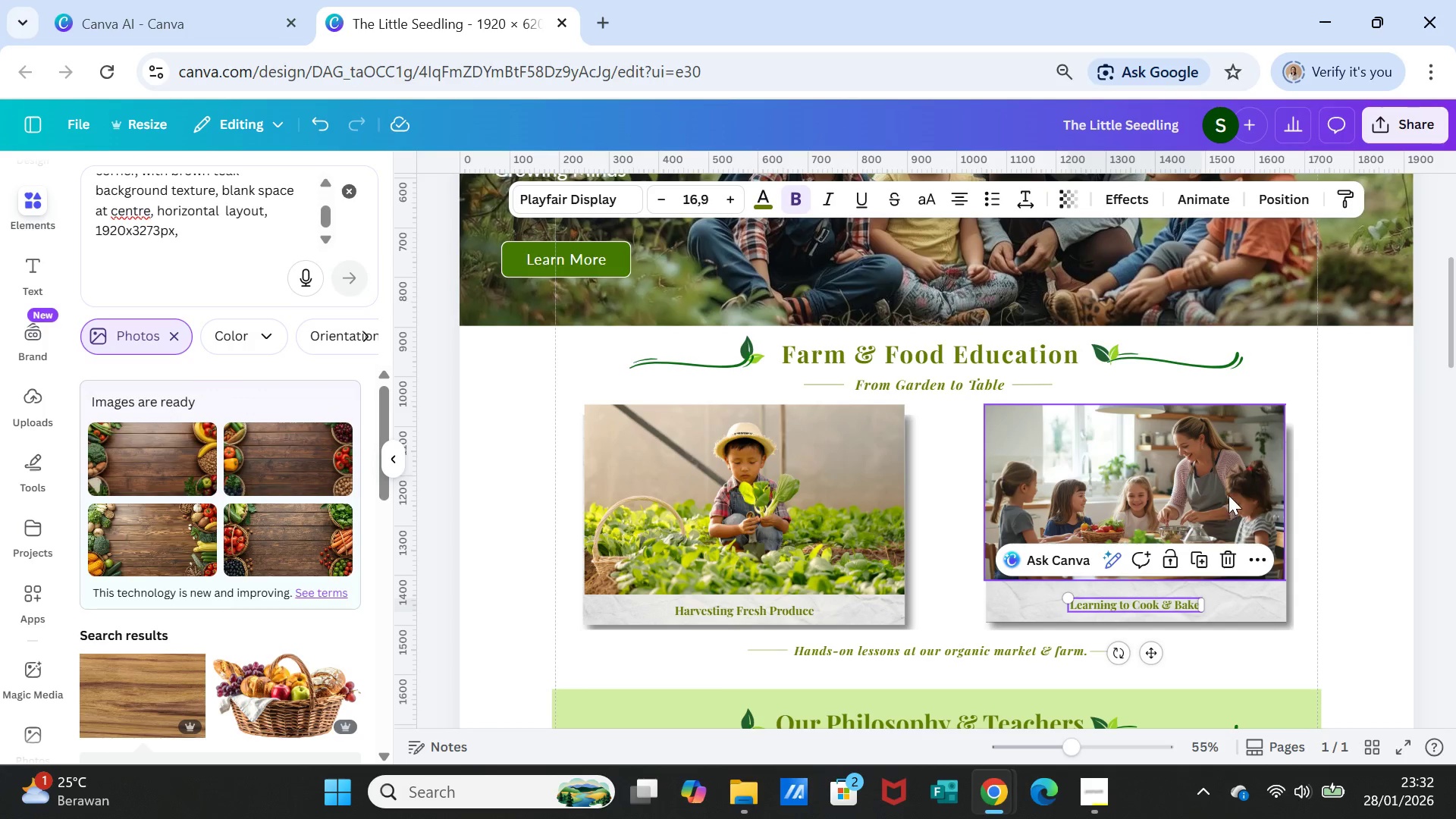 
left_click([1228, 495])
 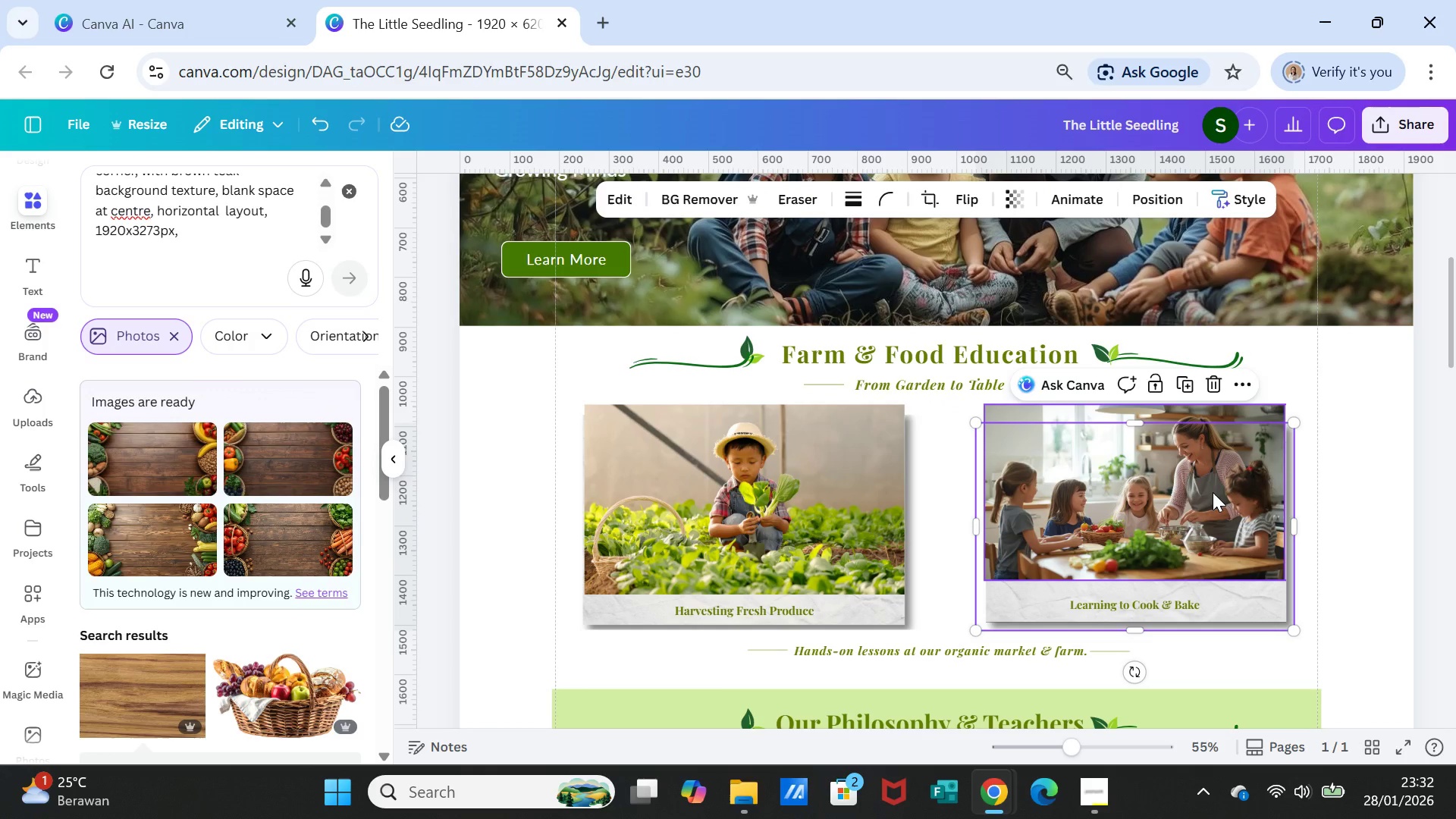 
wait(6.5)
 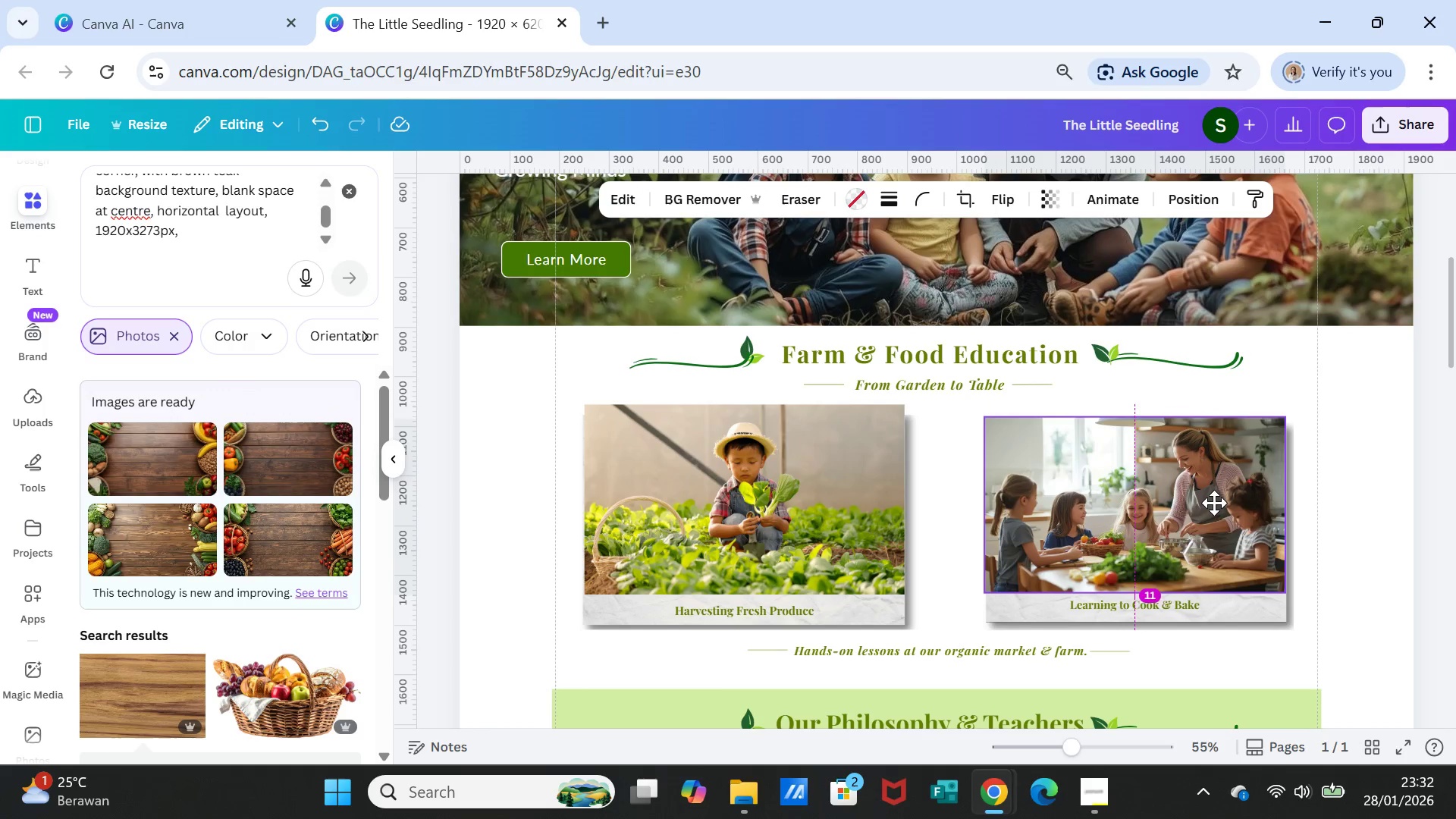 
left_click([1055, 493])
 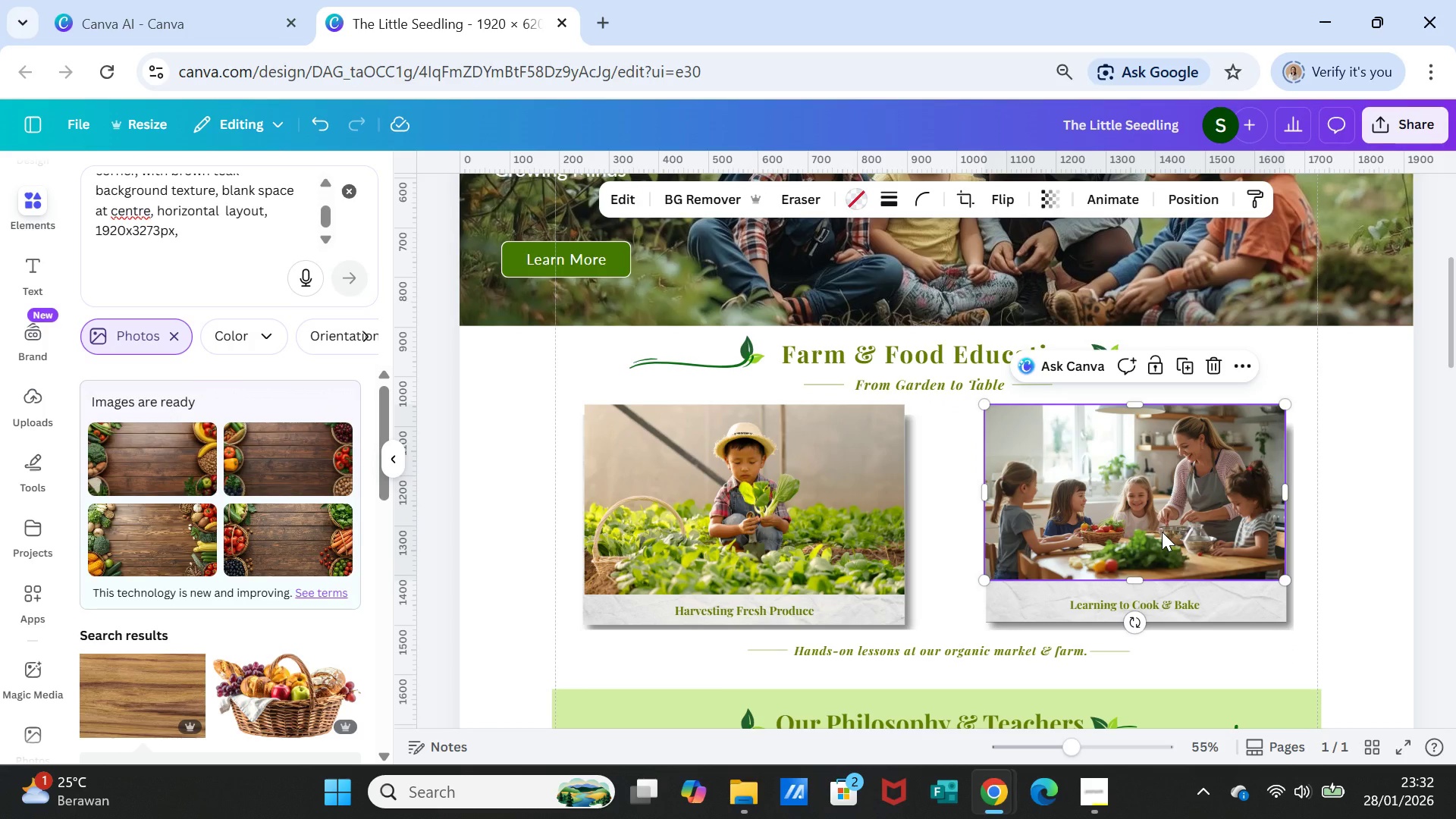 
left_click([1162, 532])
 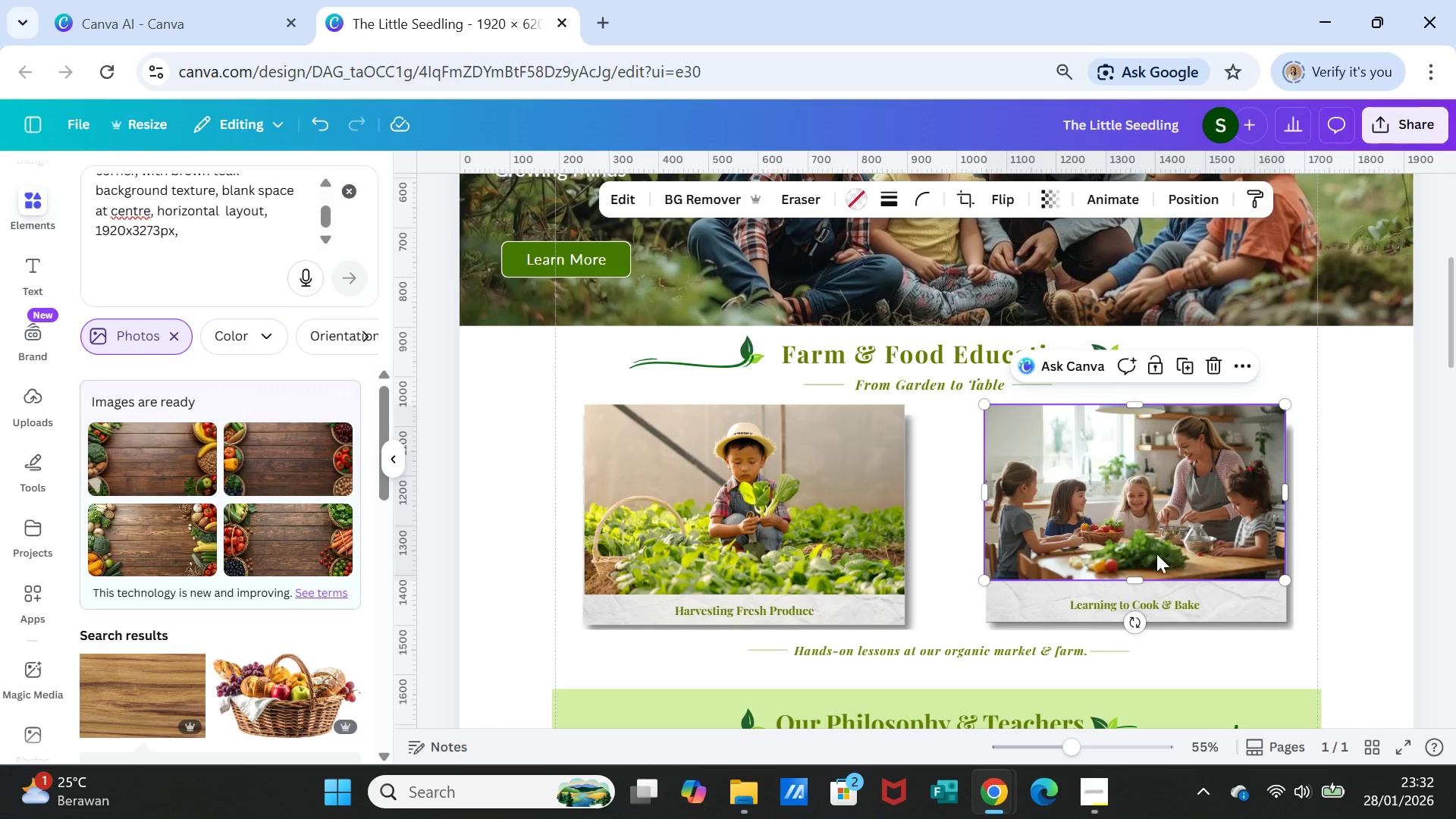 
wait(7.47)
 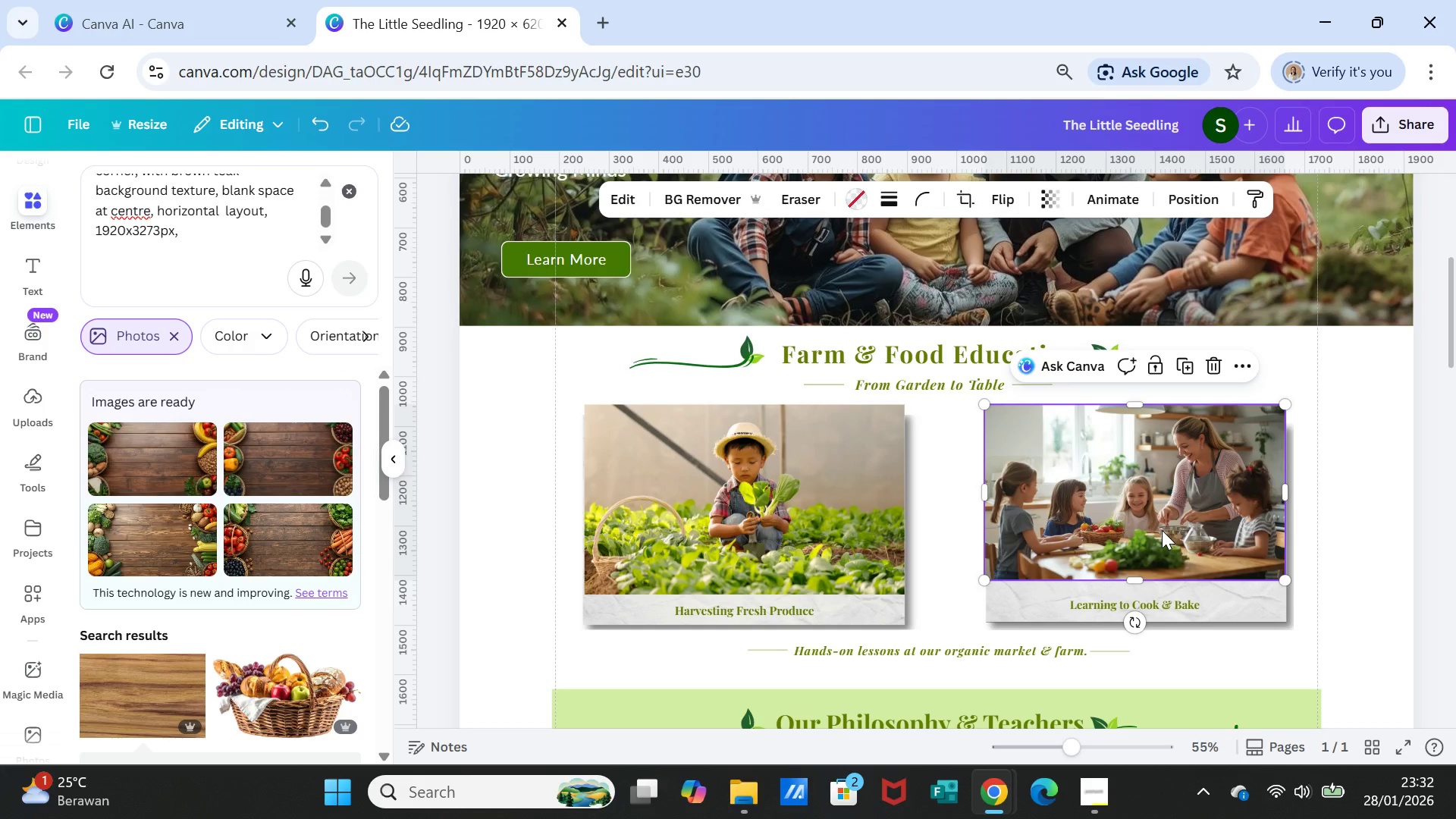 
left_click_drag(start_coordinate=[1144, 582], to_coordinate=[1144, 593])
 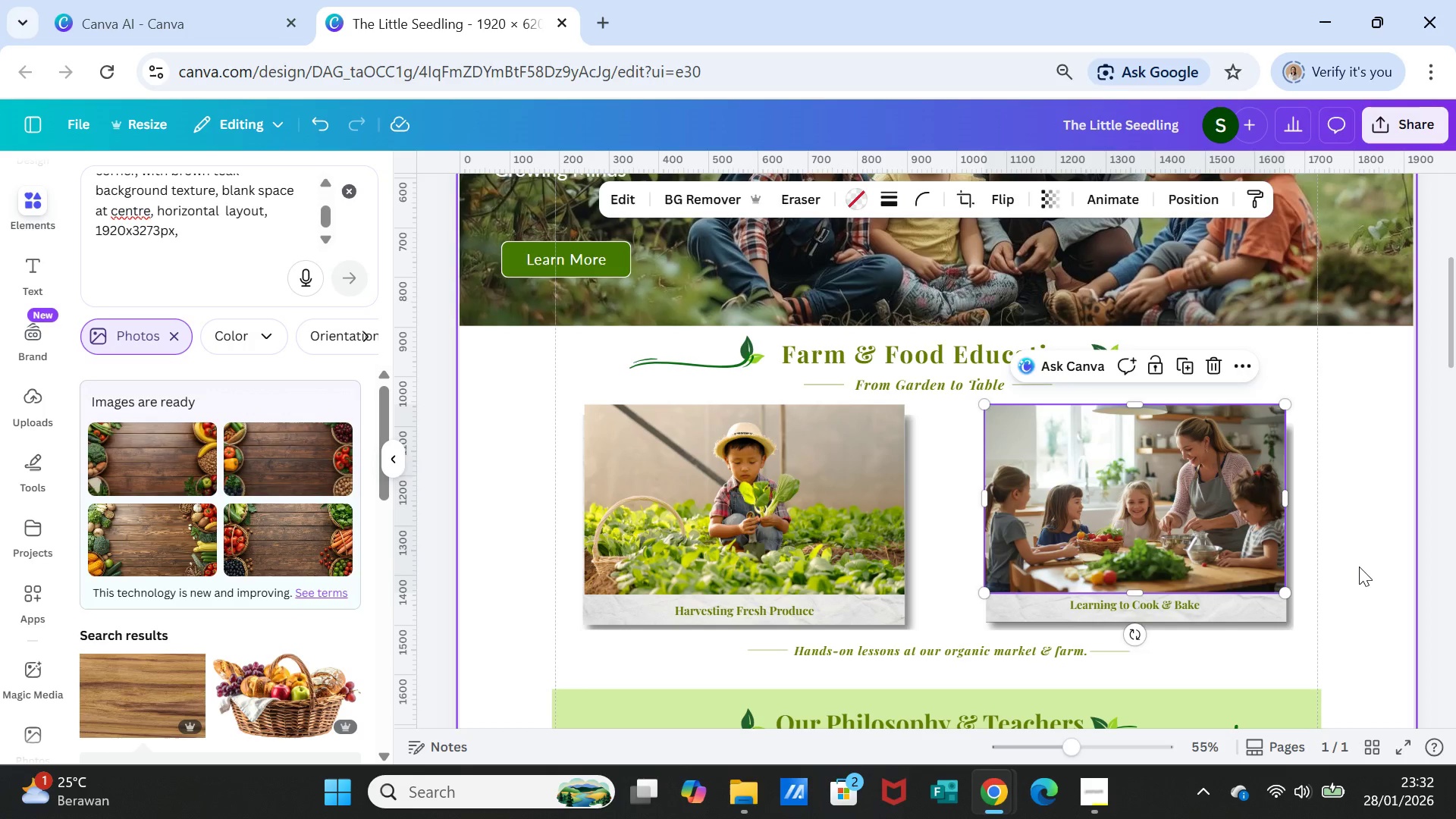 
left_click([1359, 566])
 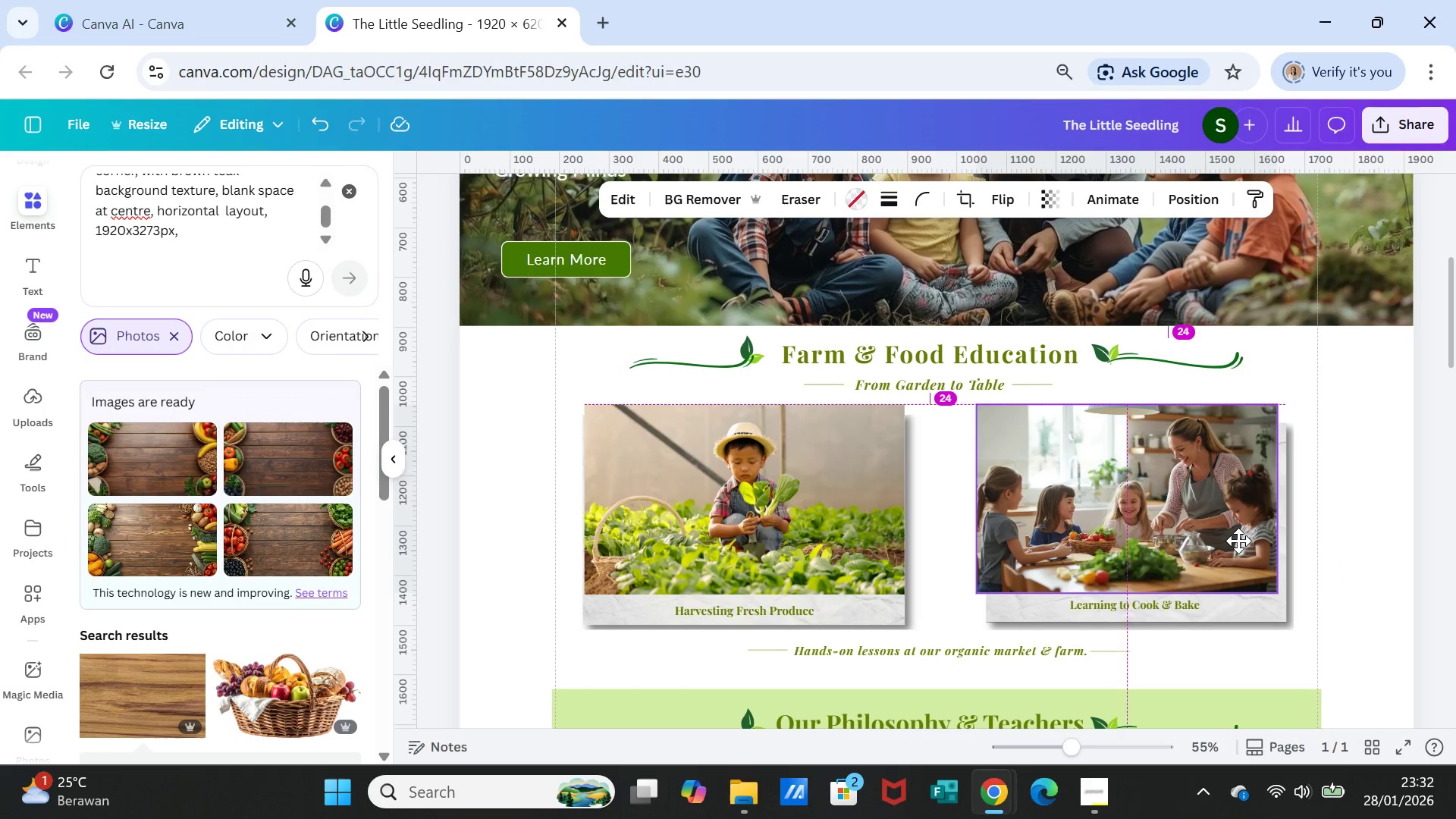 
wait(6.52)
 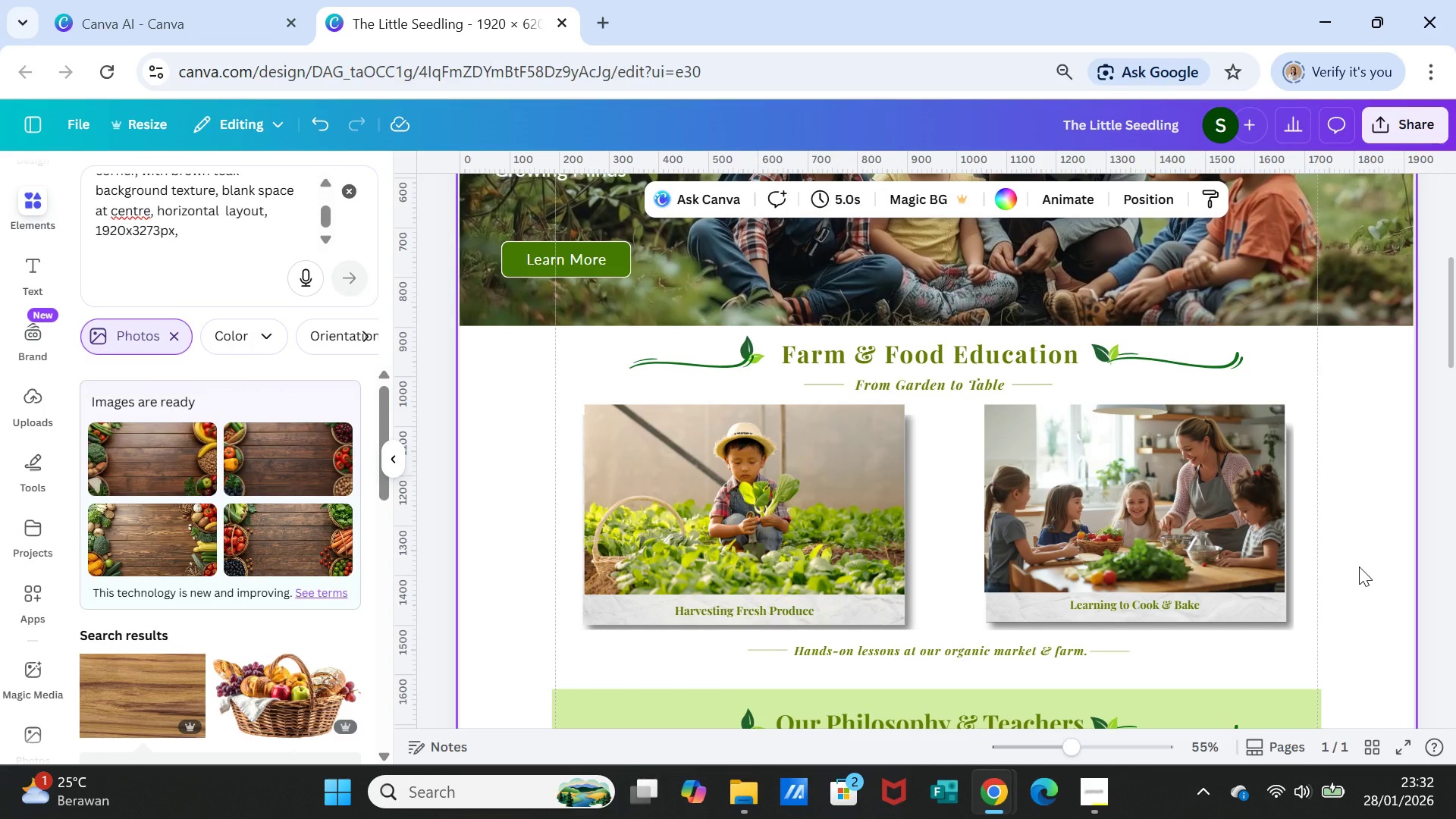 
left_click([1244, 541])
 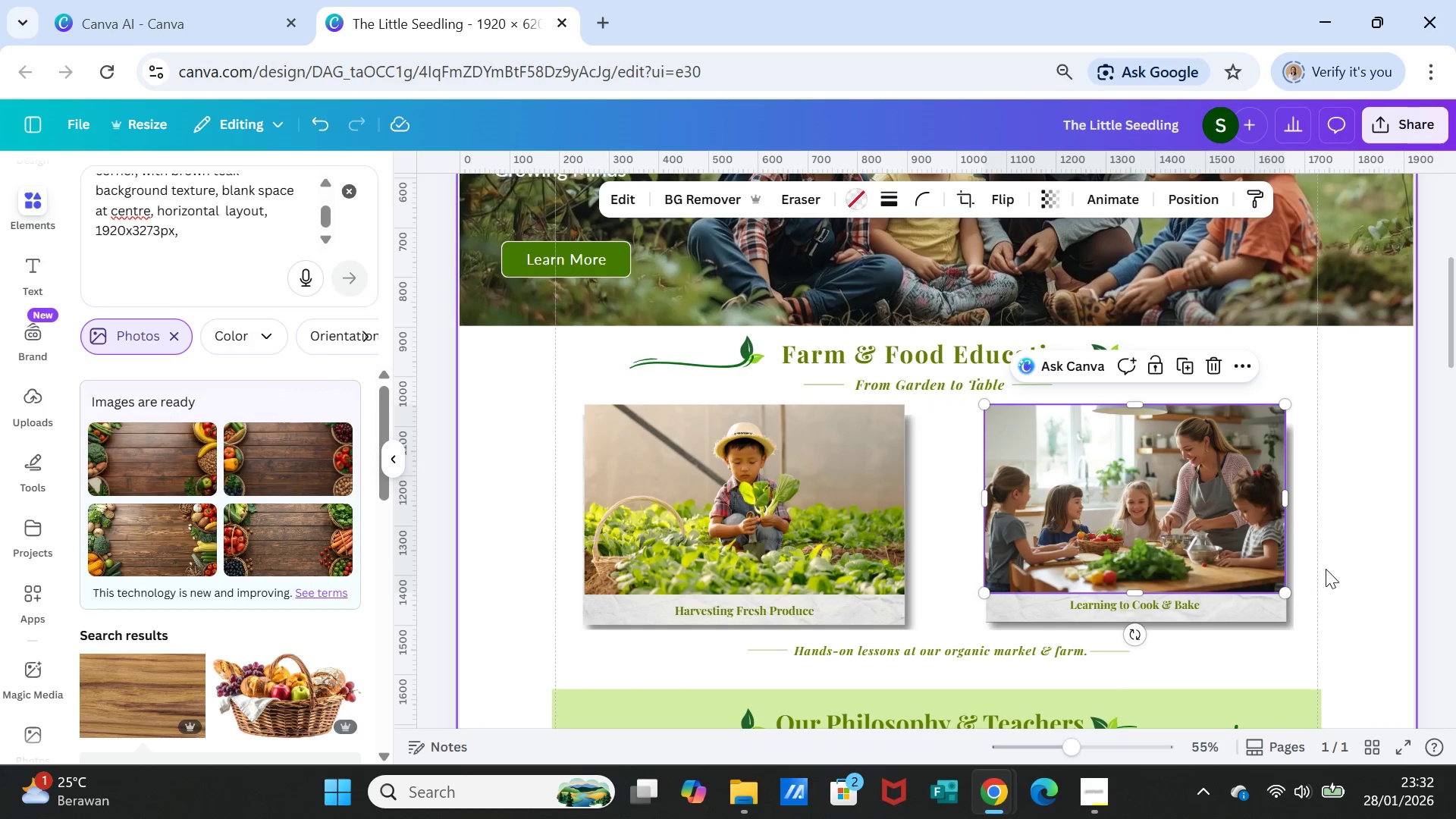 
left_click([1327, 569])
 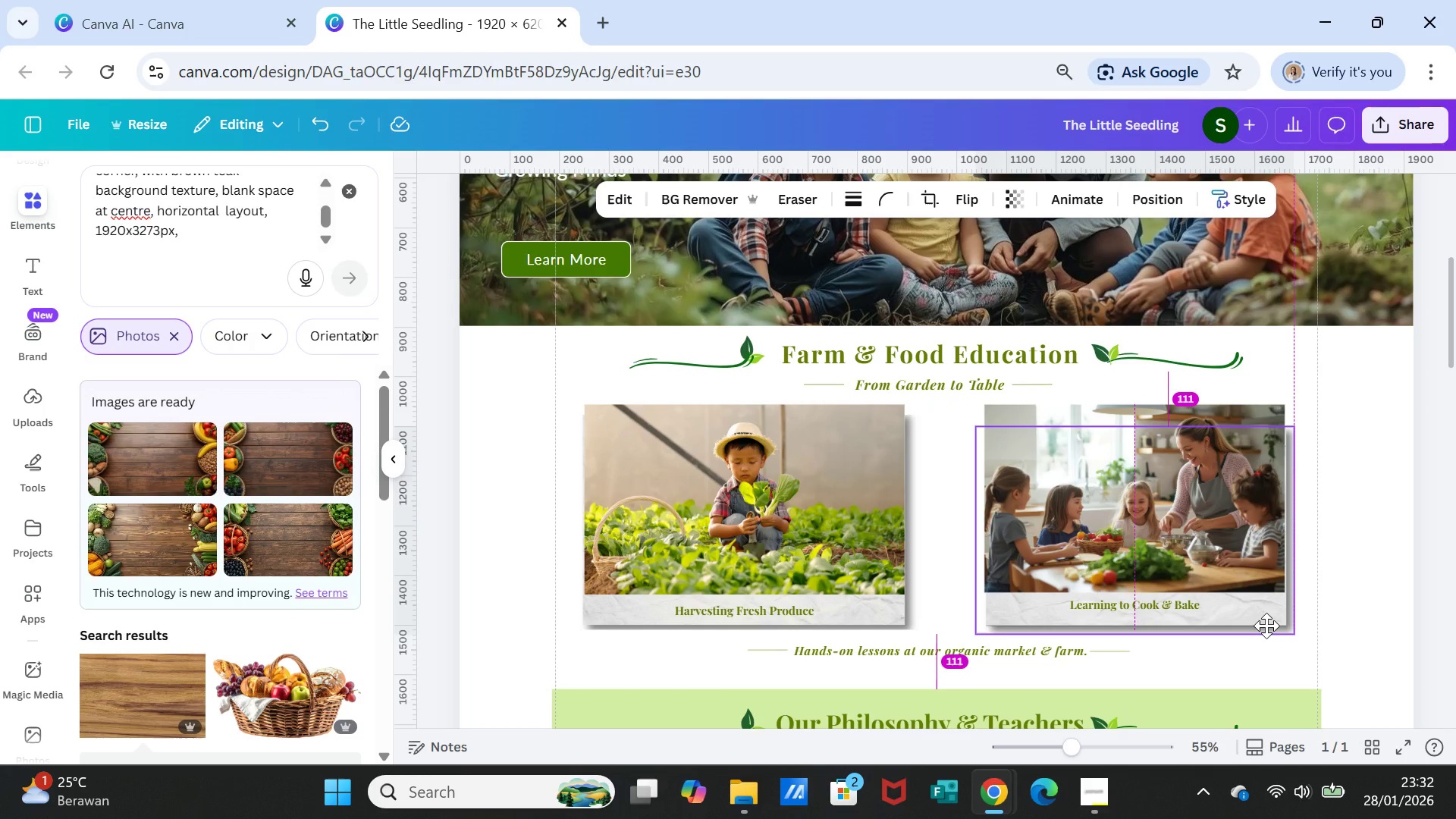 
wait(11.31)
 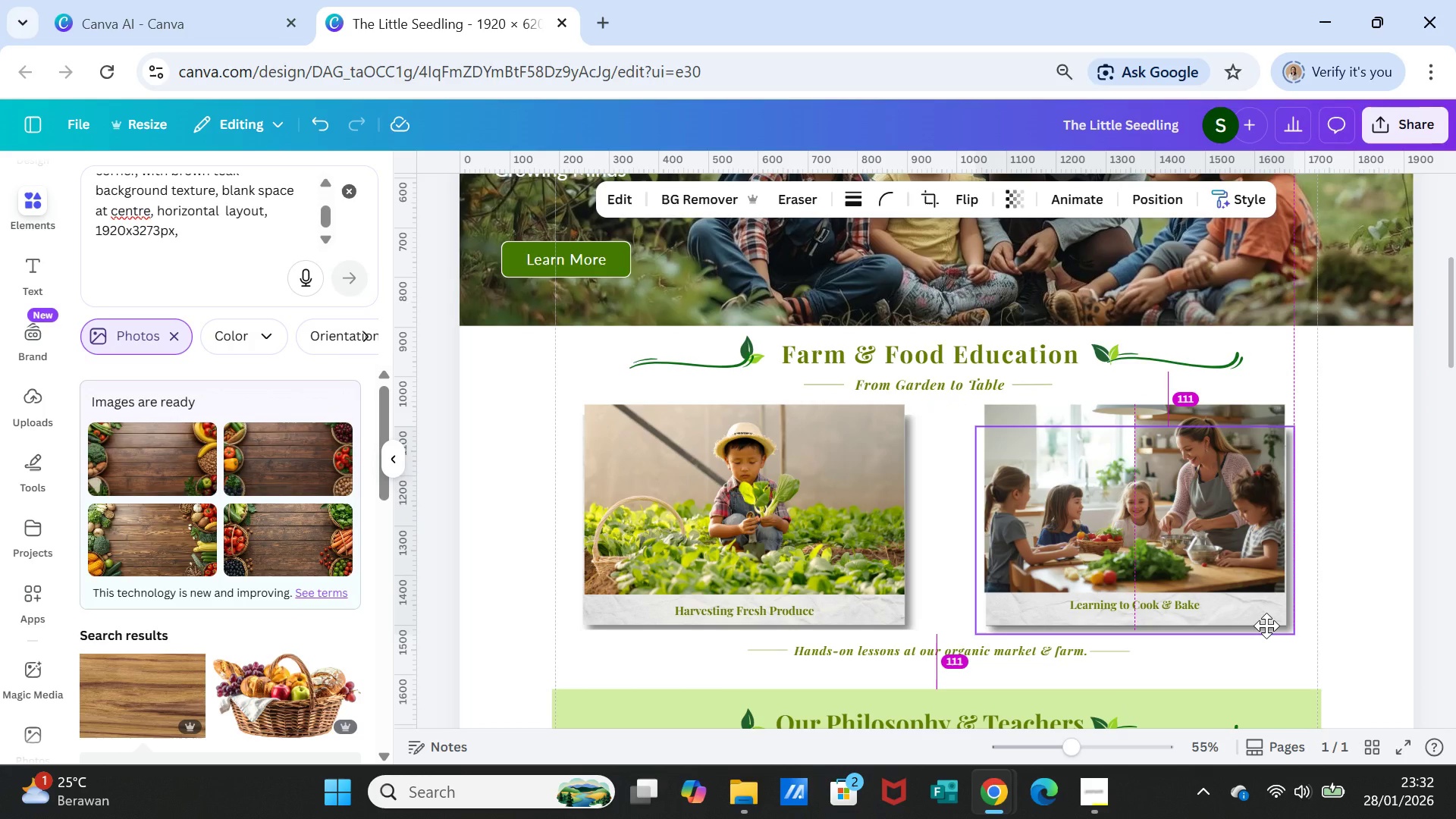 
left_click([1212, 435])
 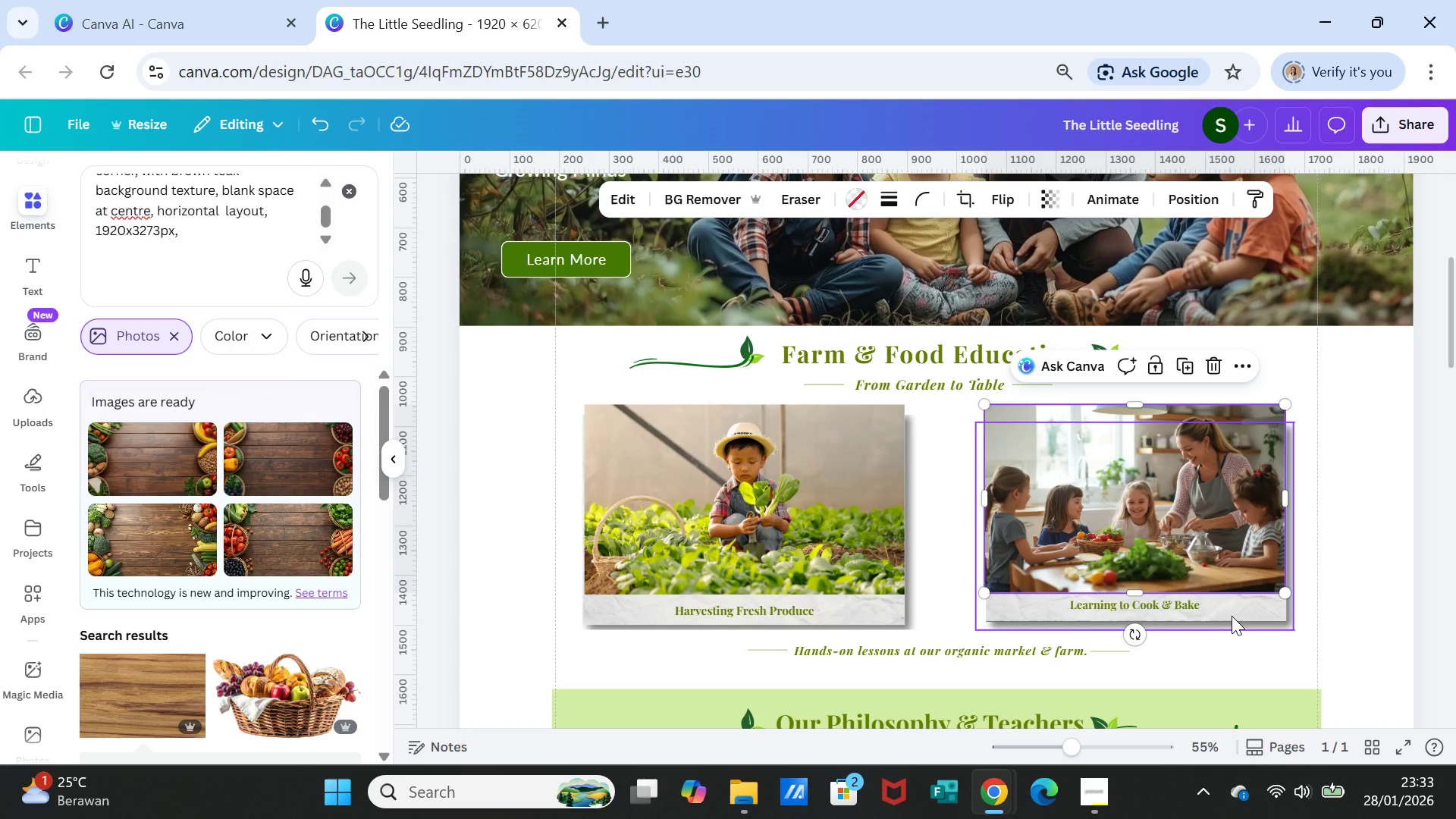 
left_click([1232, 616])
 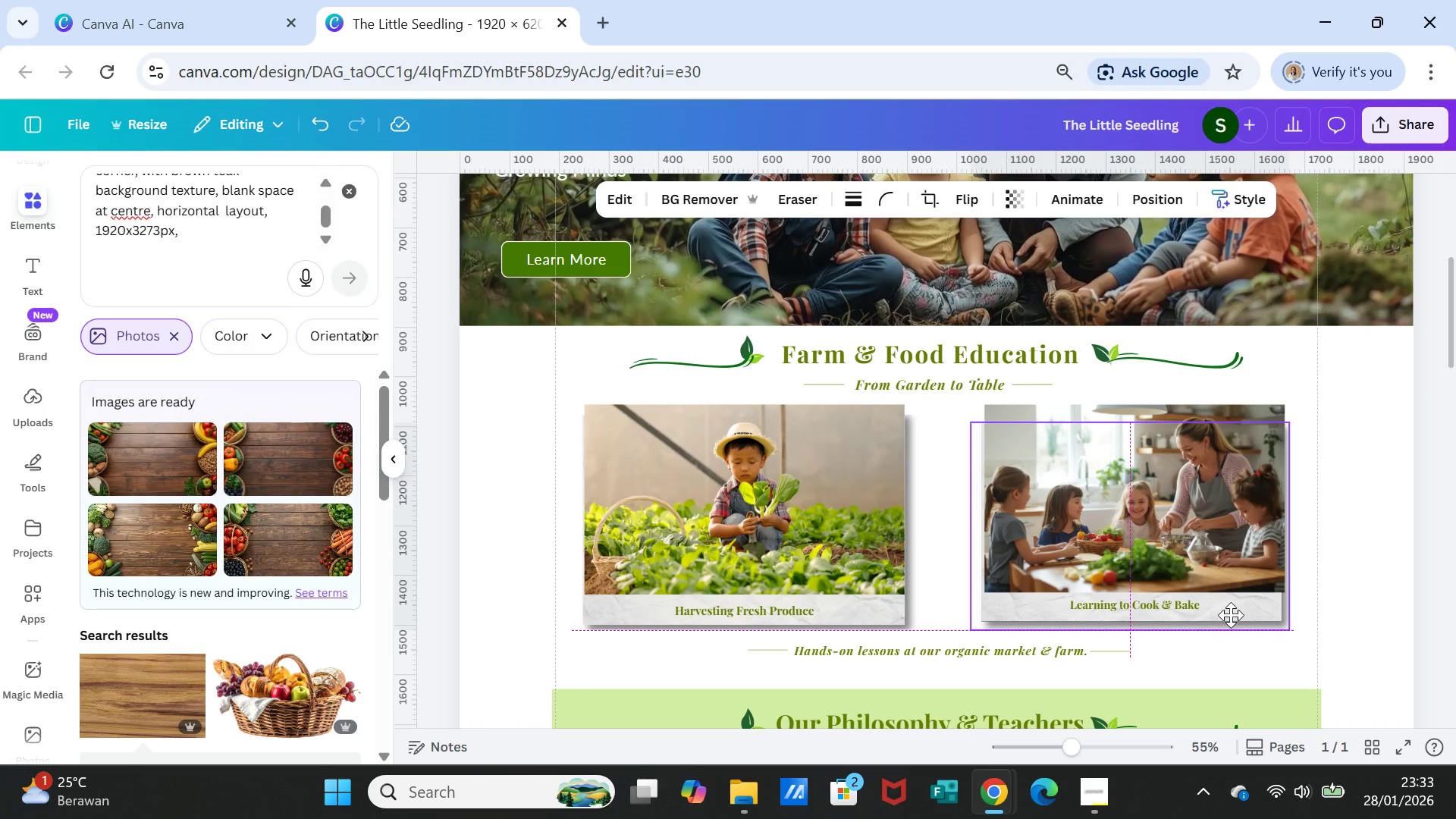 
wait(20.34)
 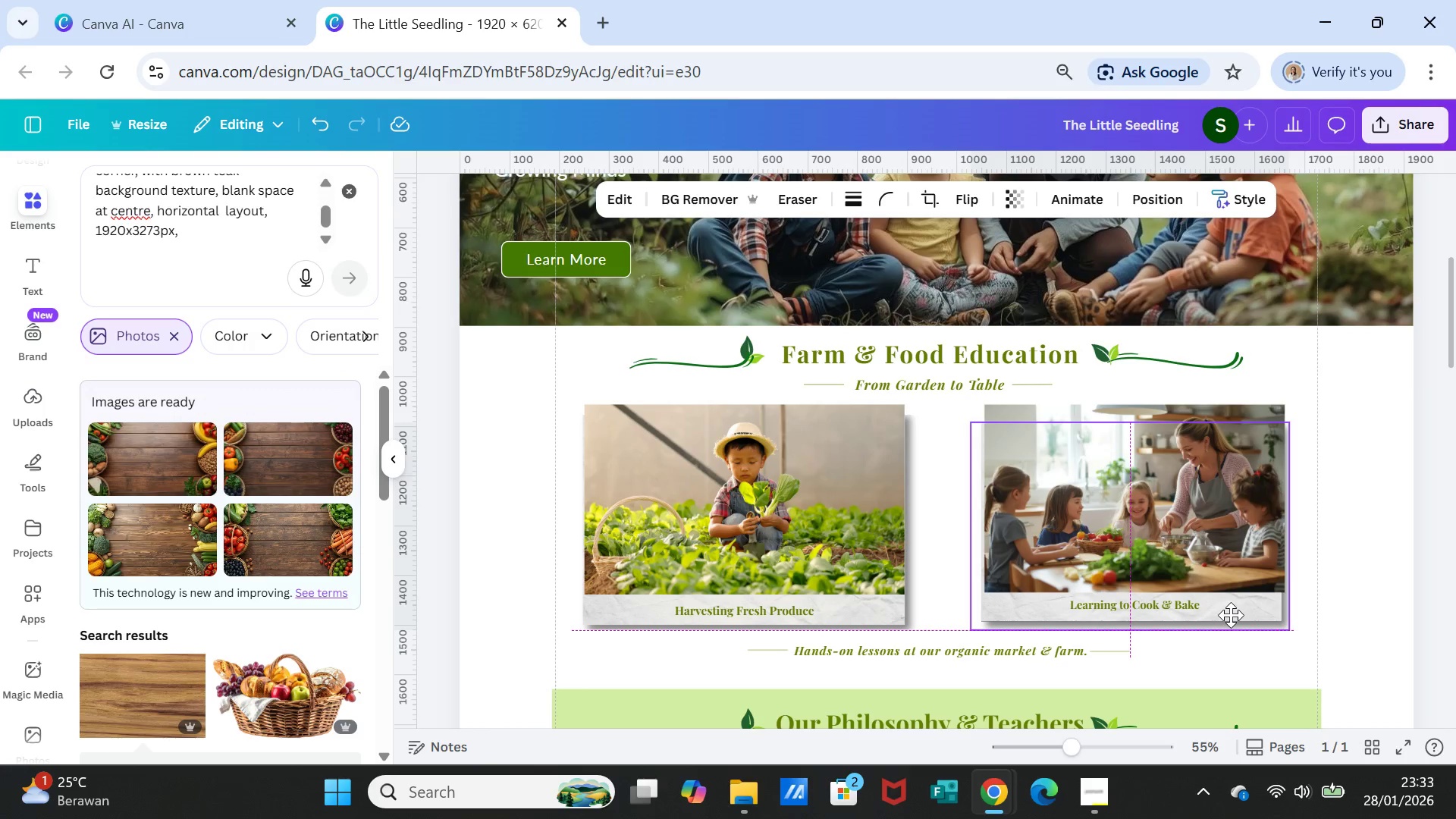 
left_click([825, 616])
 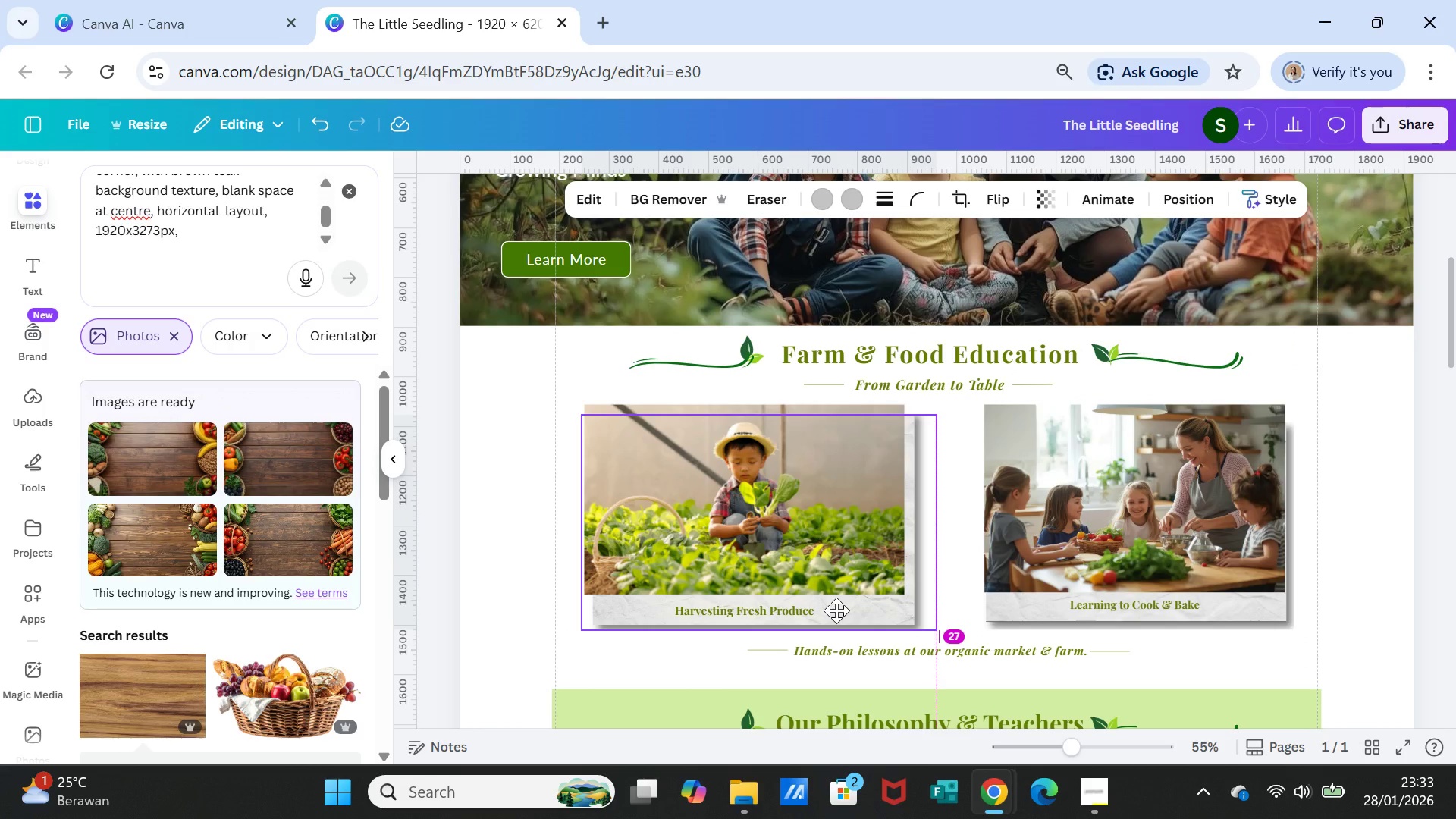 
wait(9.41)
 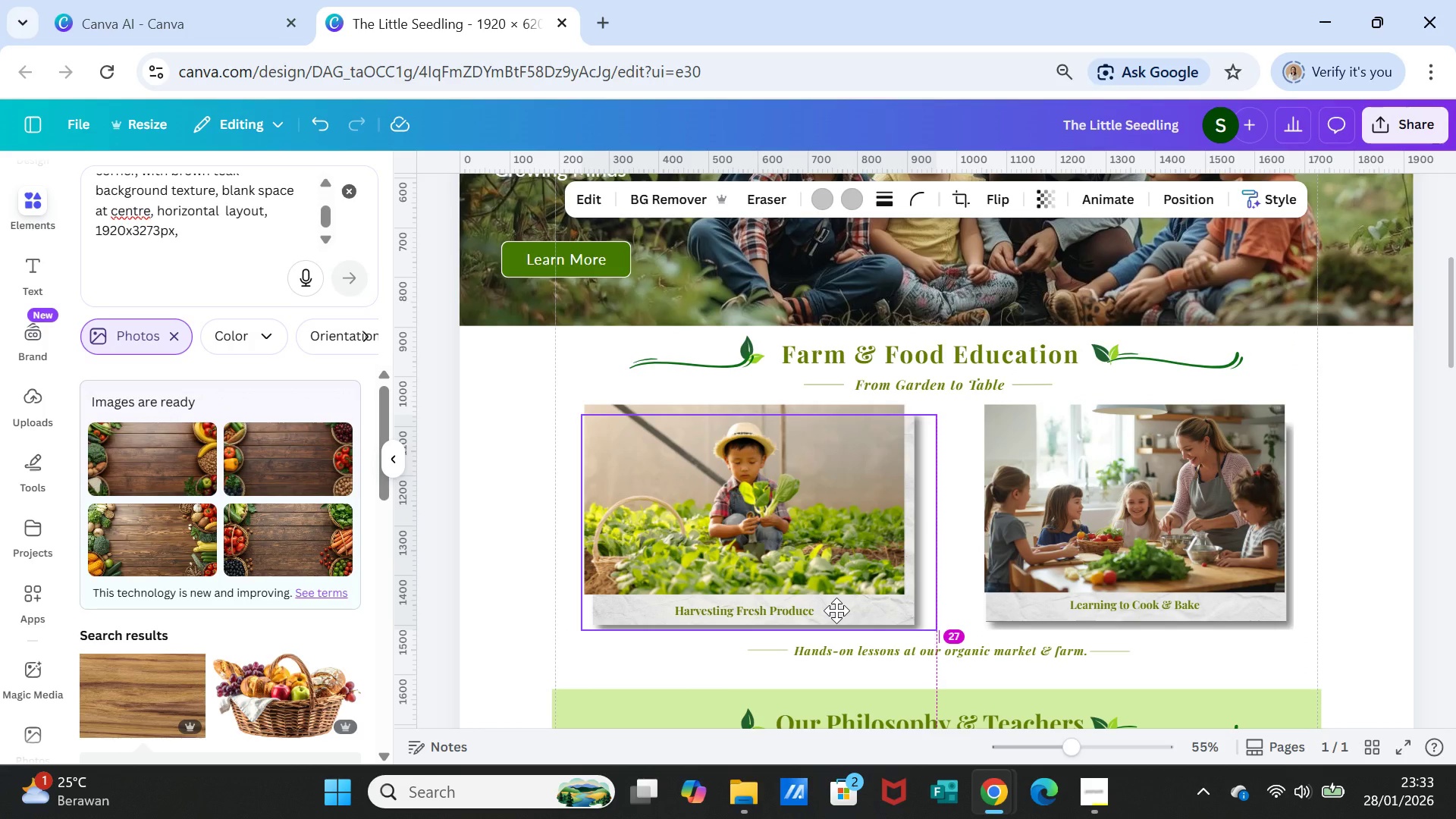 
left_click_drag(start_coordinate=[1159, 619], to_coordinate=[1159, 628])
 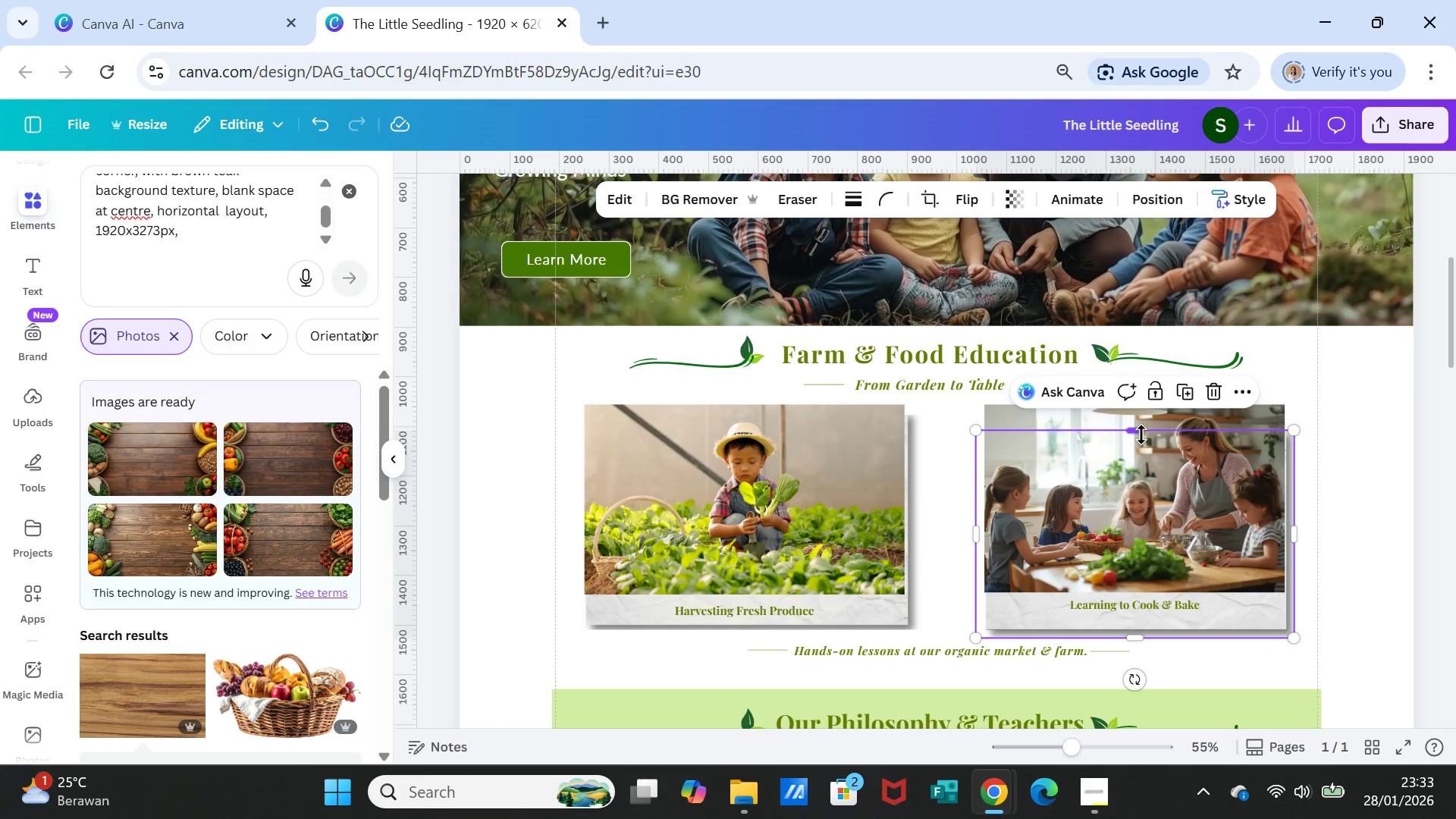 
left_click_drag(start_coordinate=[1141, 435], to_coordinate=[1138, 412])
 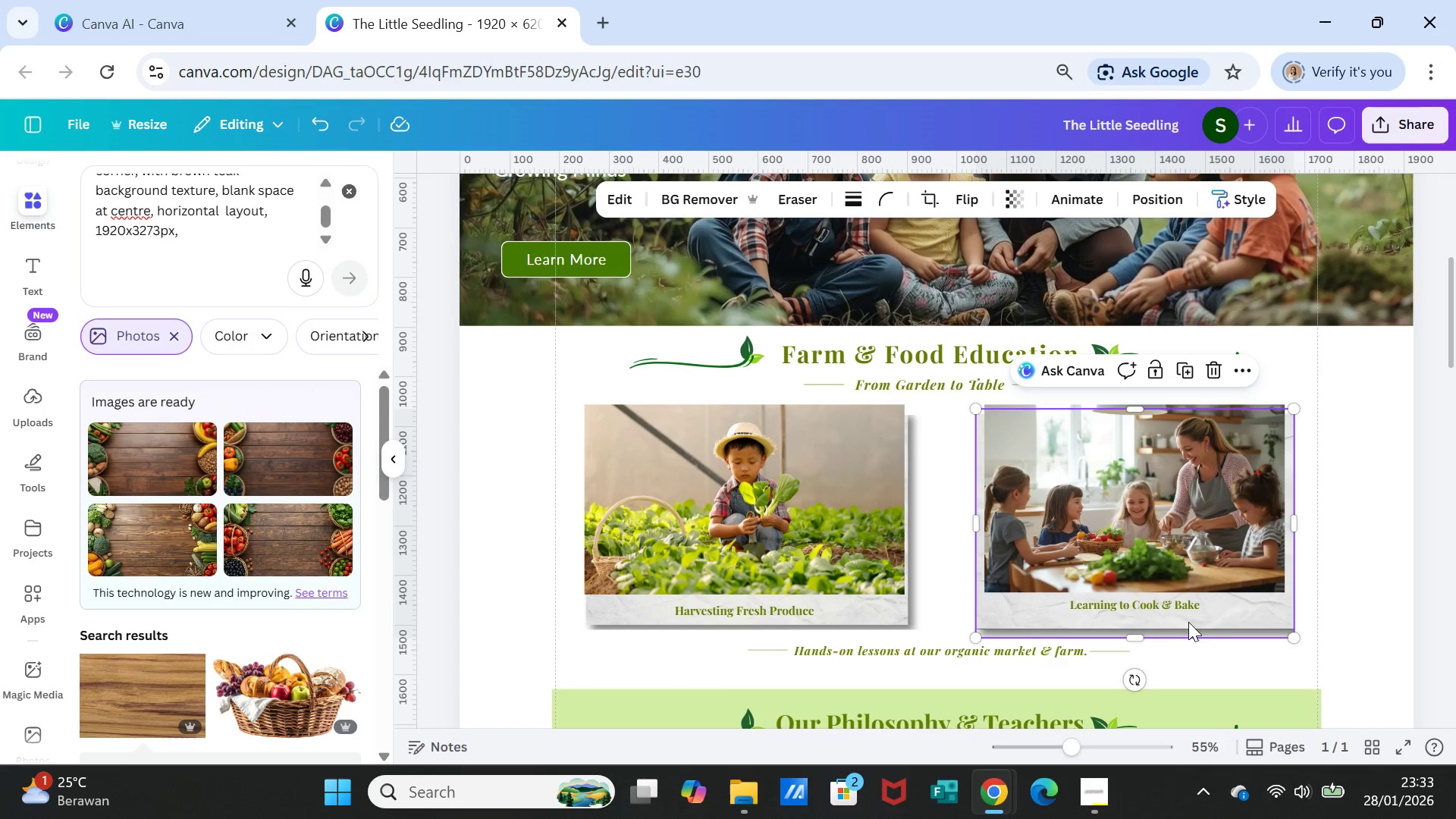 
left_click_drag(start_coordinate=[1187, 620], to_coordinate=[1184, 612])
 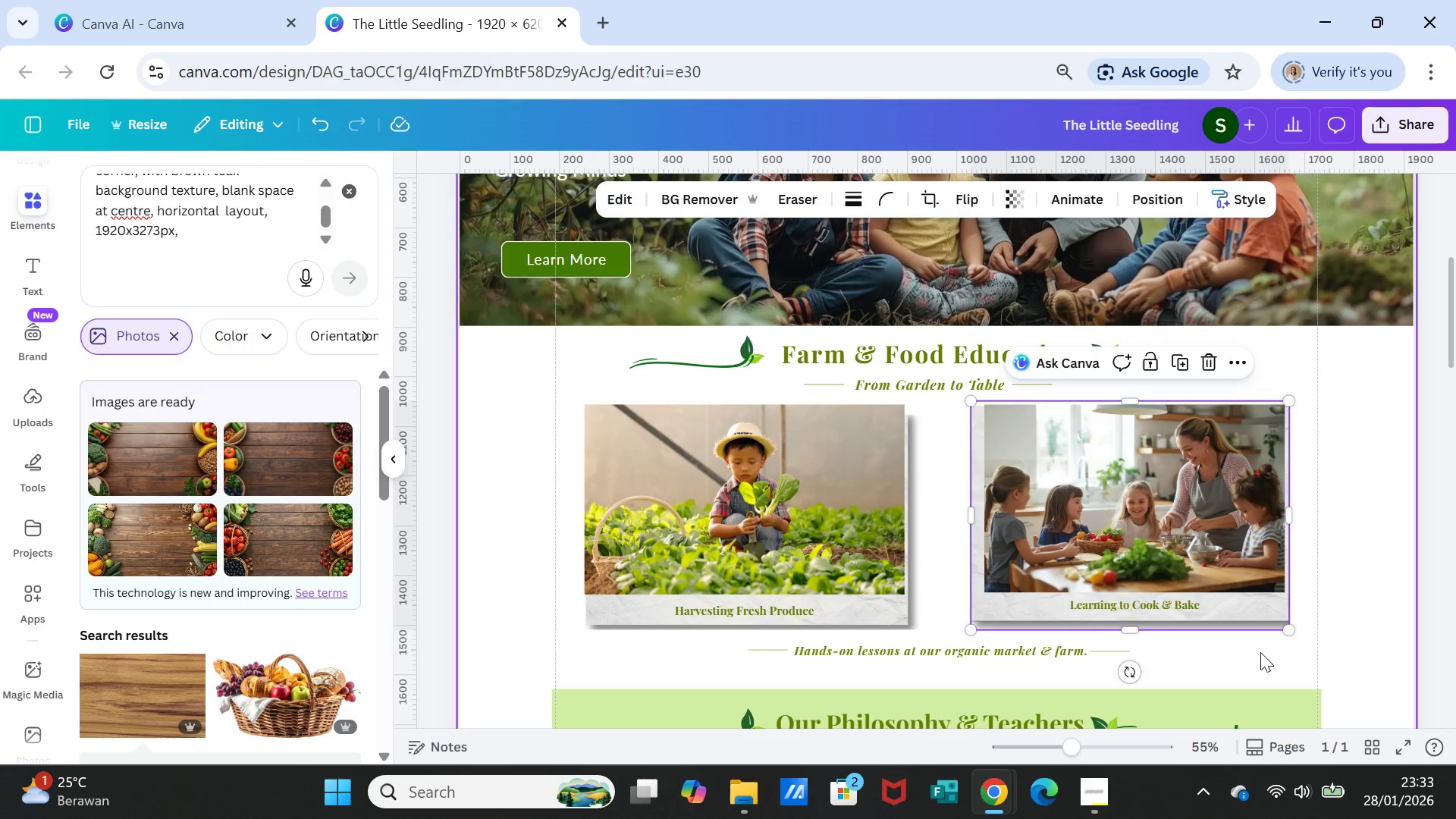 
left_click([1260, 652])
 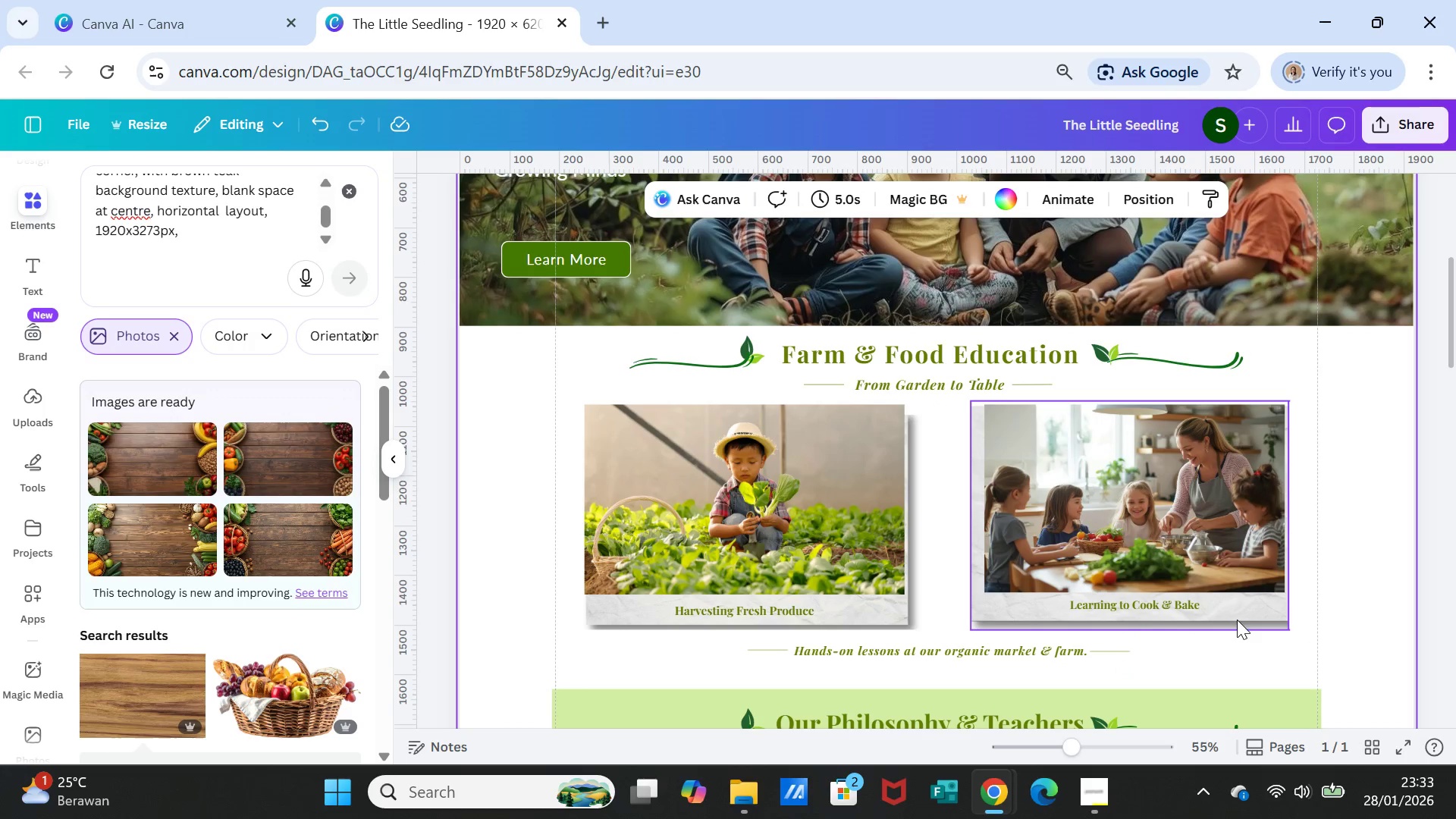 
left_click_drag(start_coordinate=[1235, 617], to_coordinate=[1235, 625])
 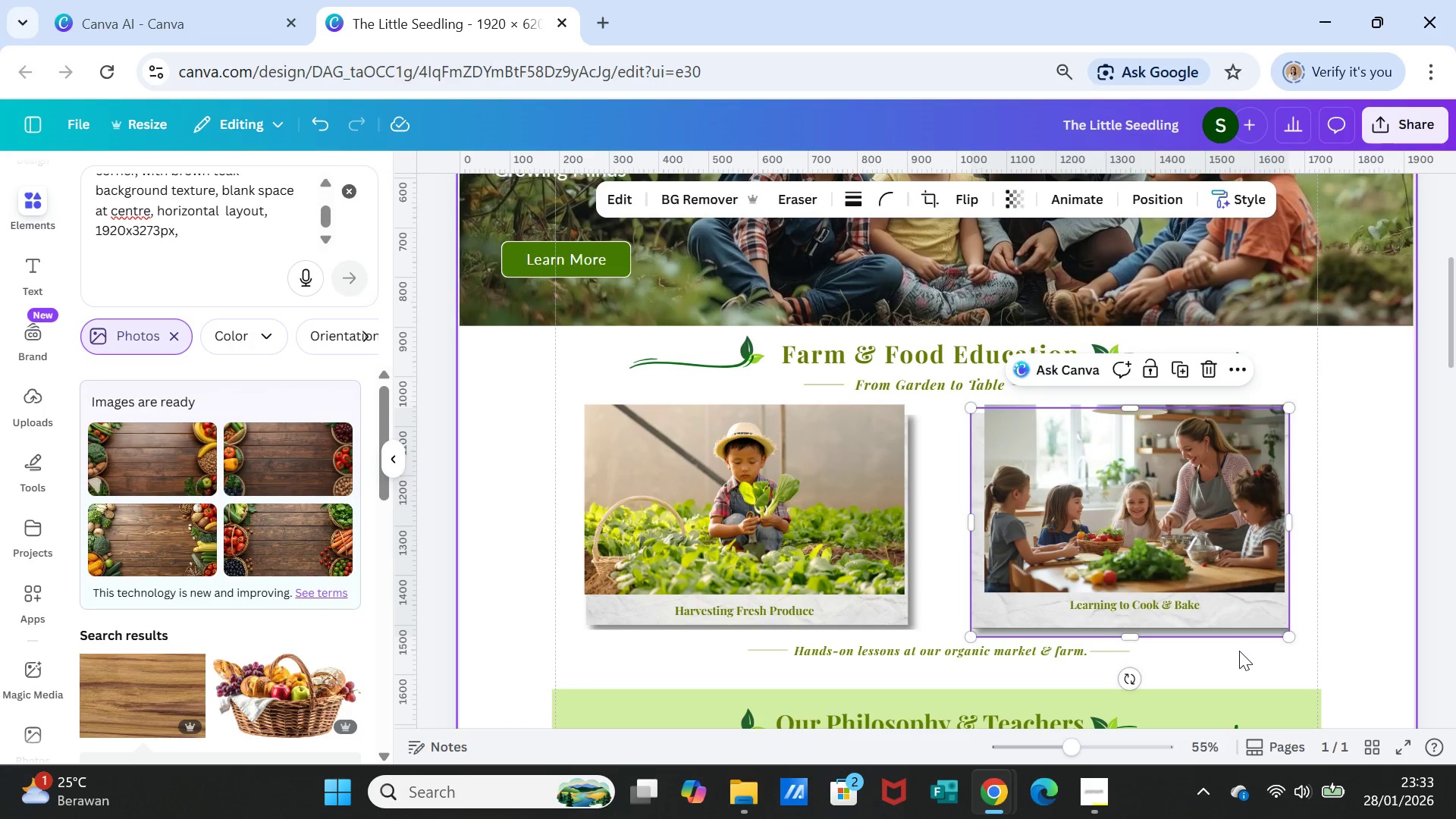 
left_click([1239, 651])
 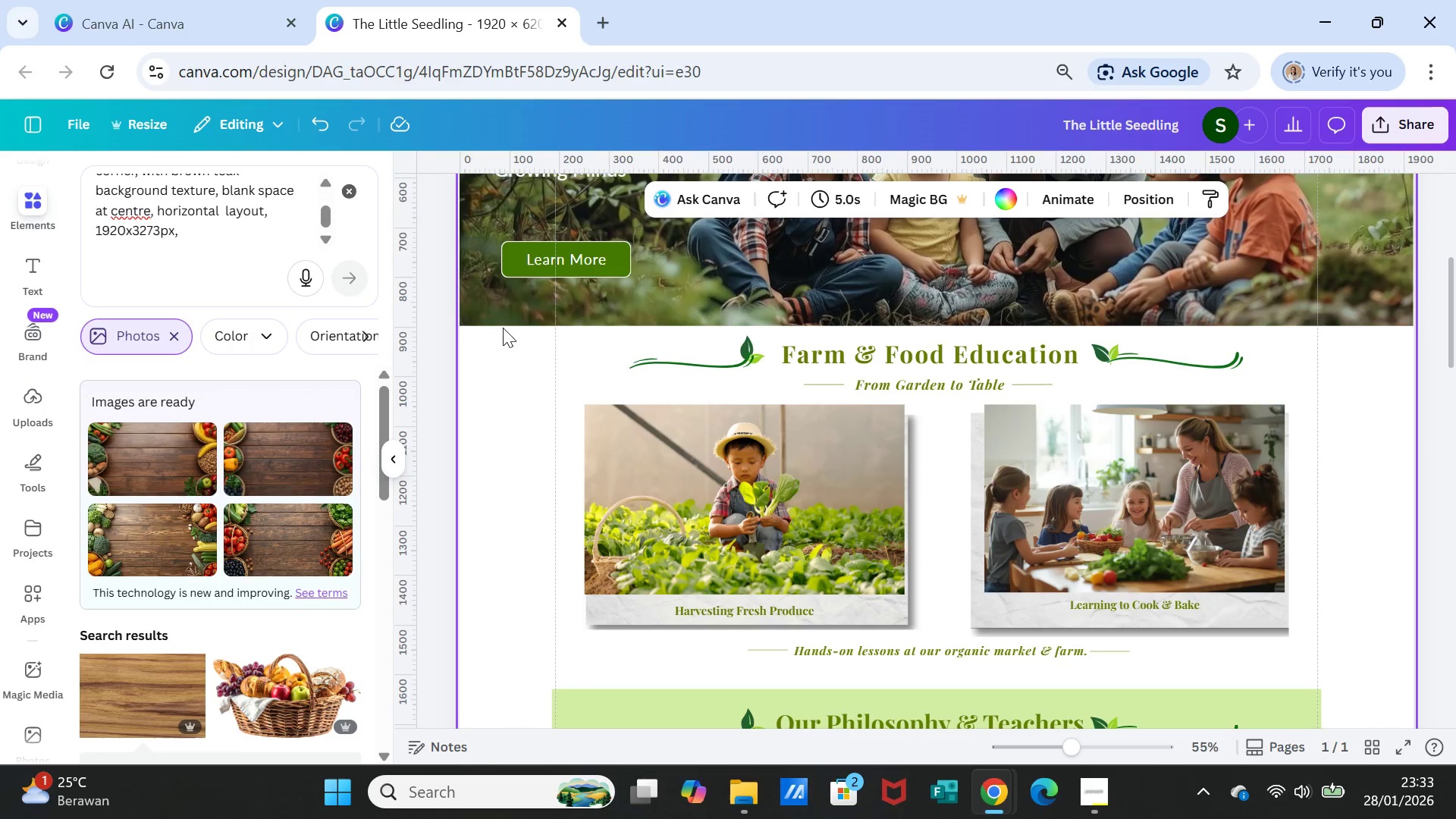 
double_click([318, 121])
 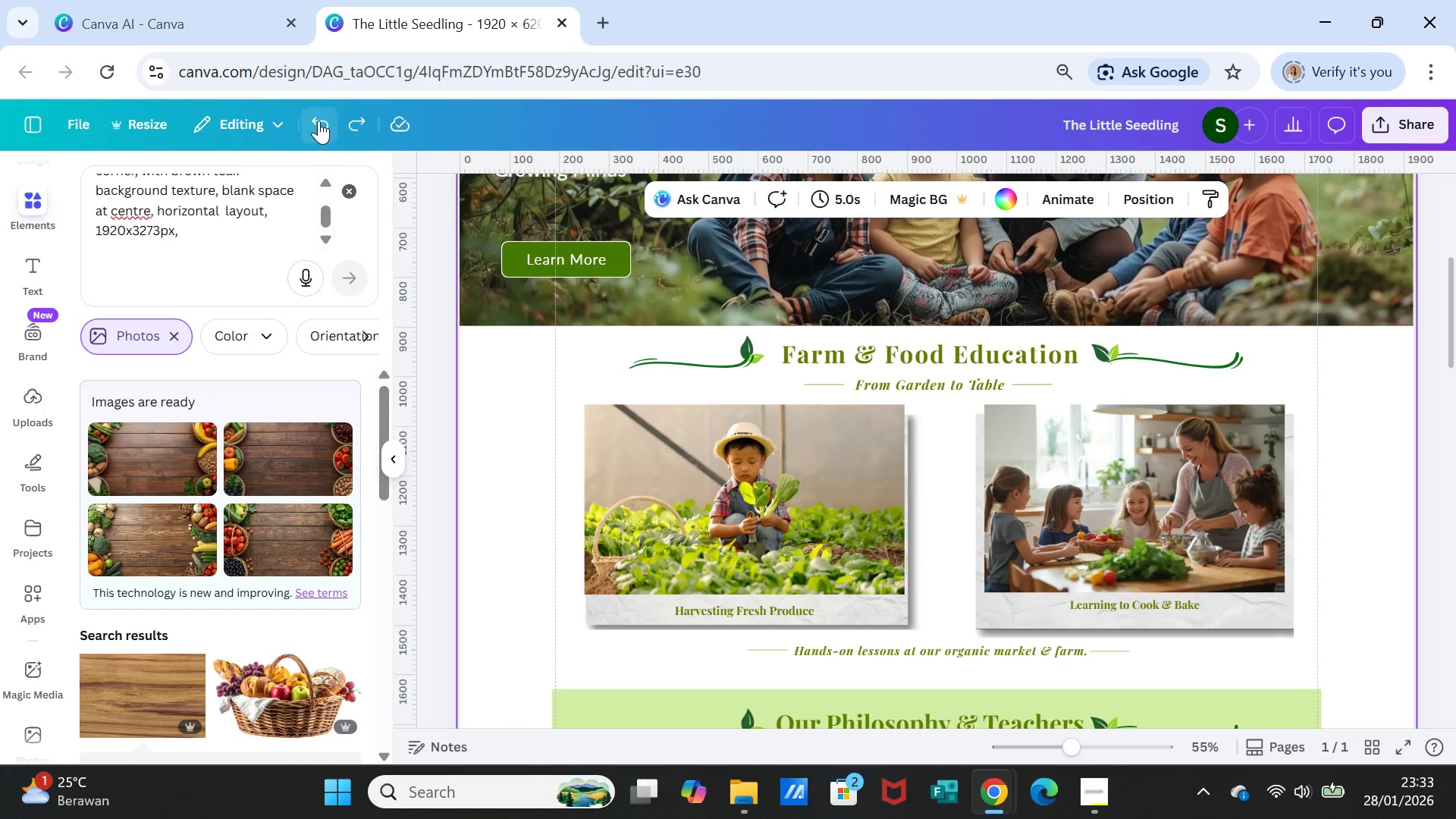 
triple_click([318, 121])
 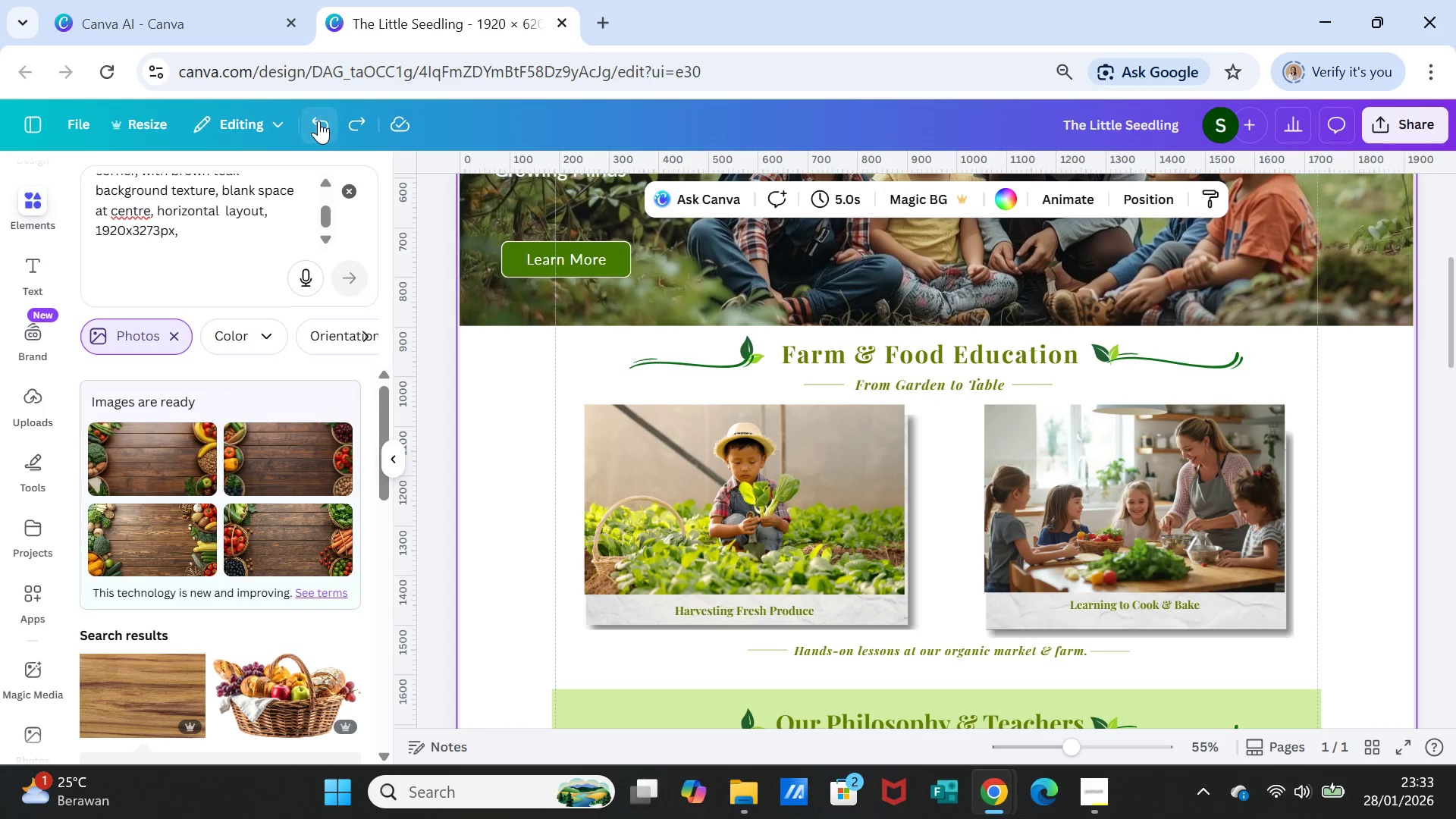 
triple_click([318, 121])
 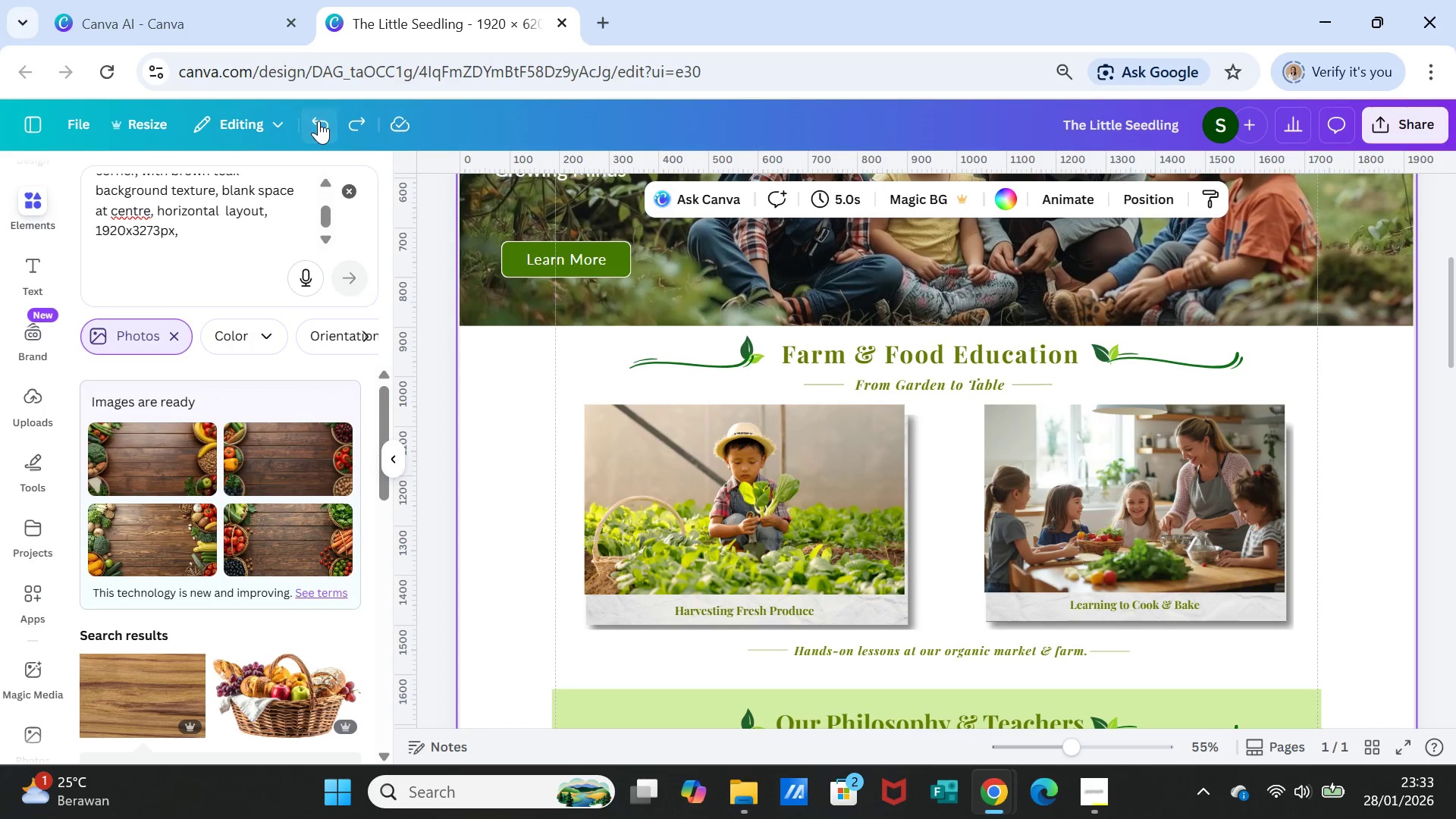 
triple_click([318, 121])
 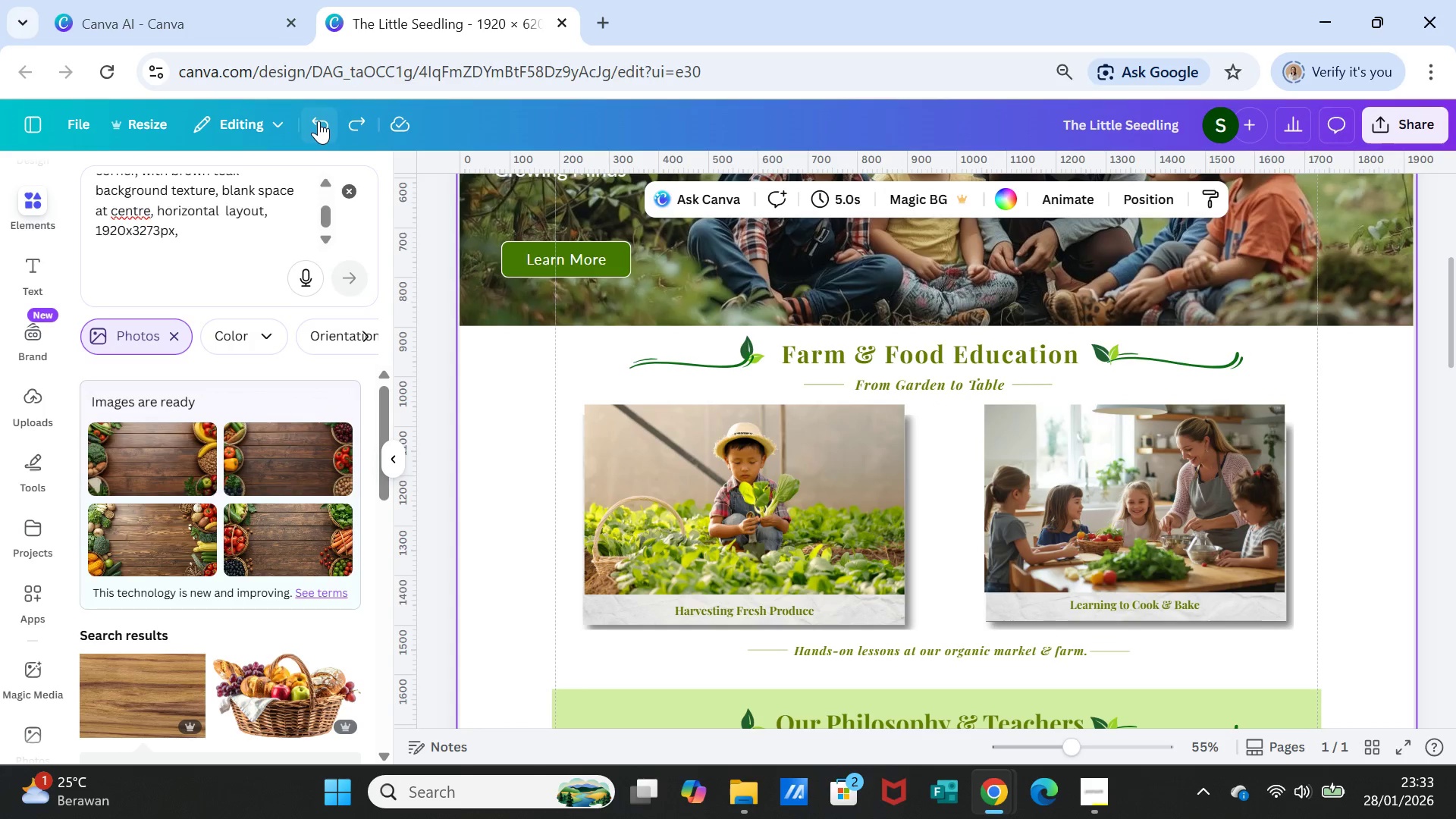 
triple_click([318, 121])
 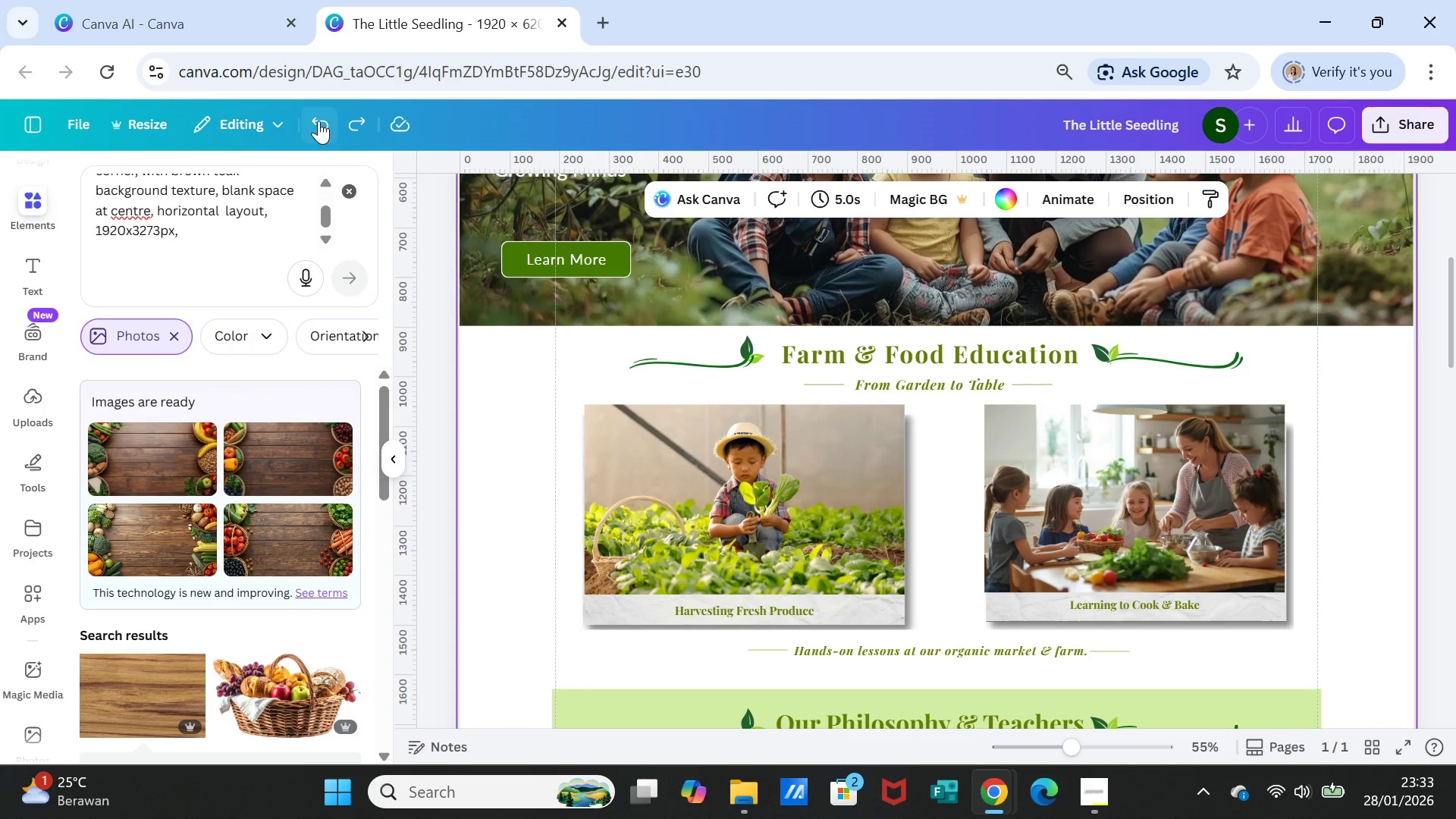 
triple_click([318, 121])
 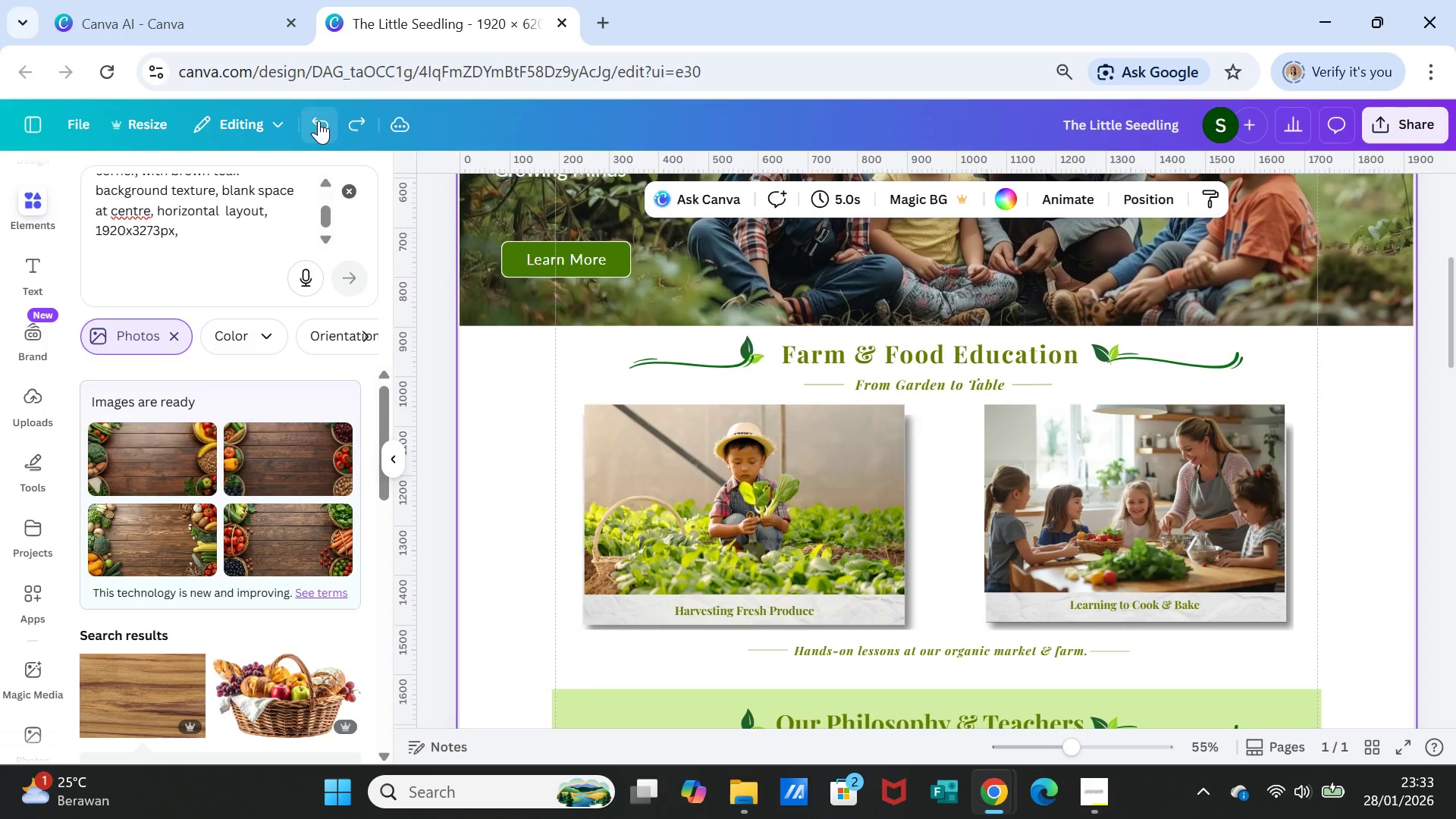 
triple_click([318, 121])
 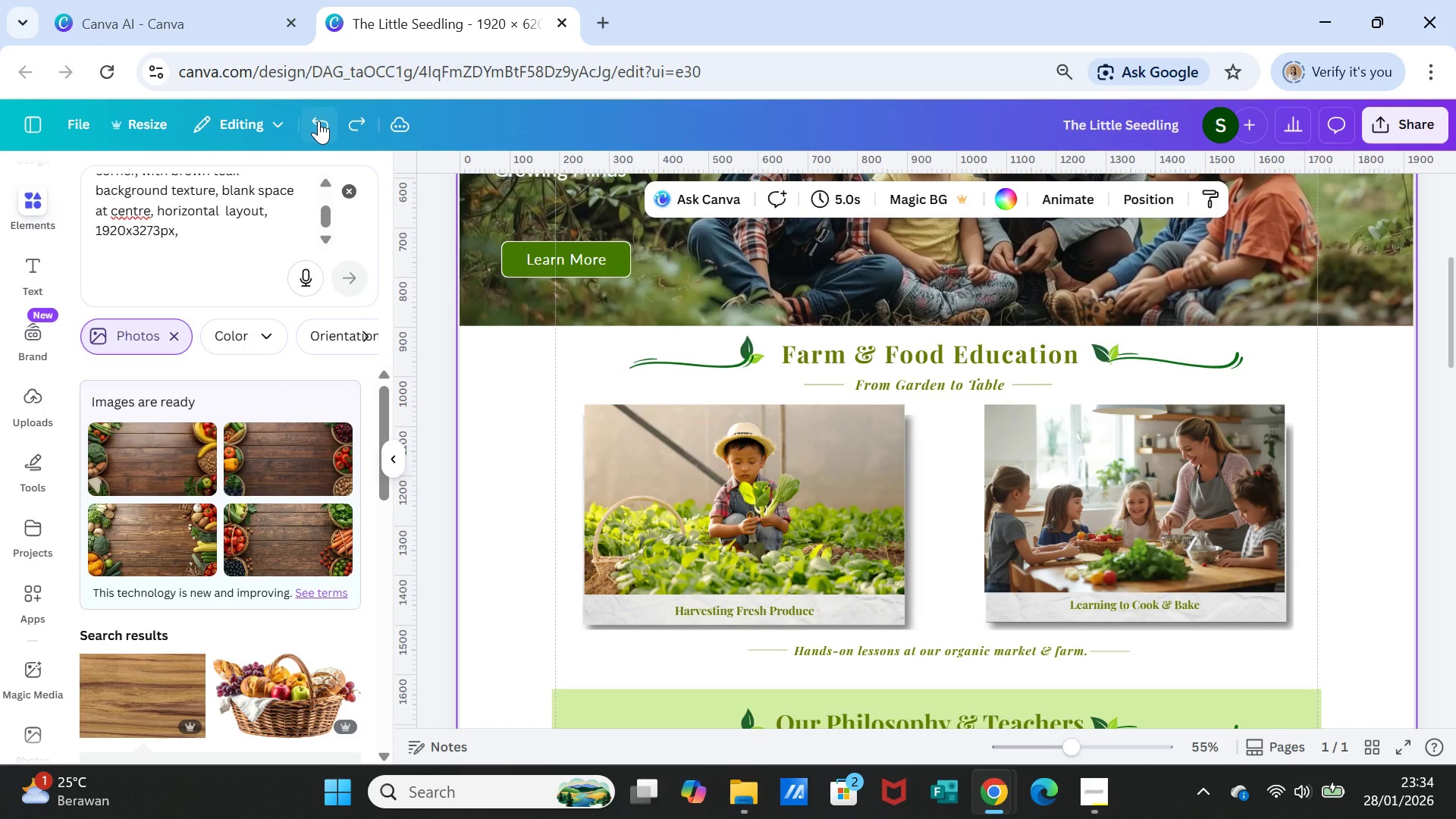 
triple_click([318, 121])
 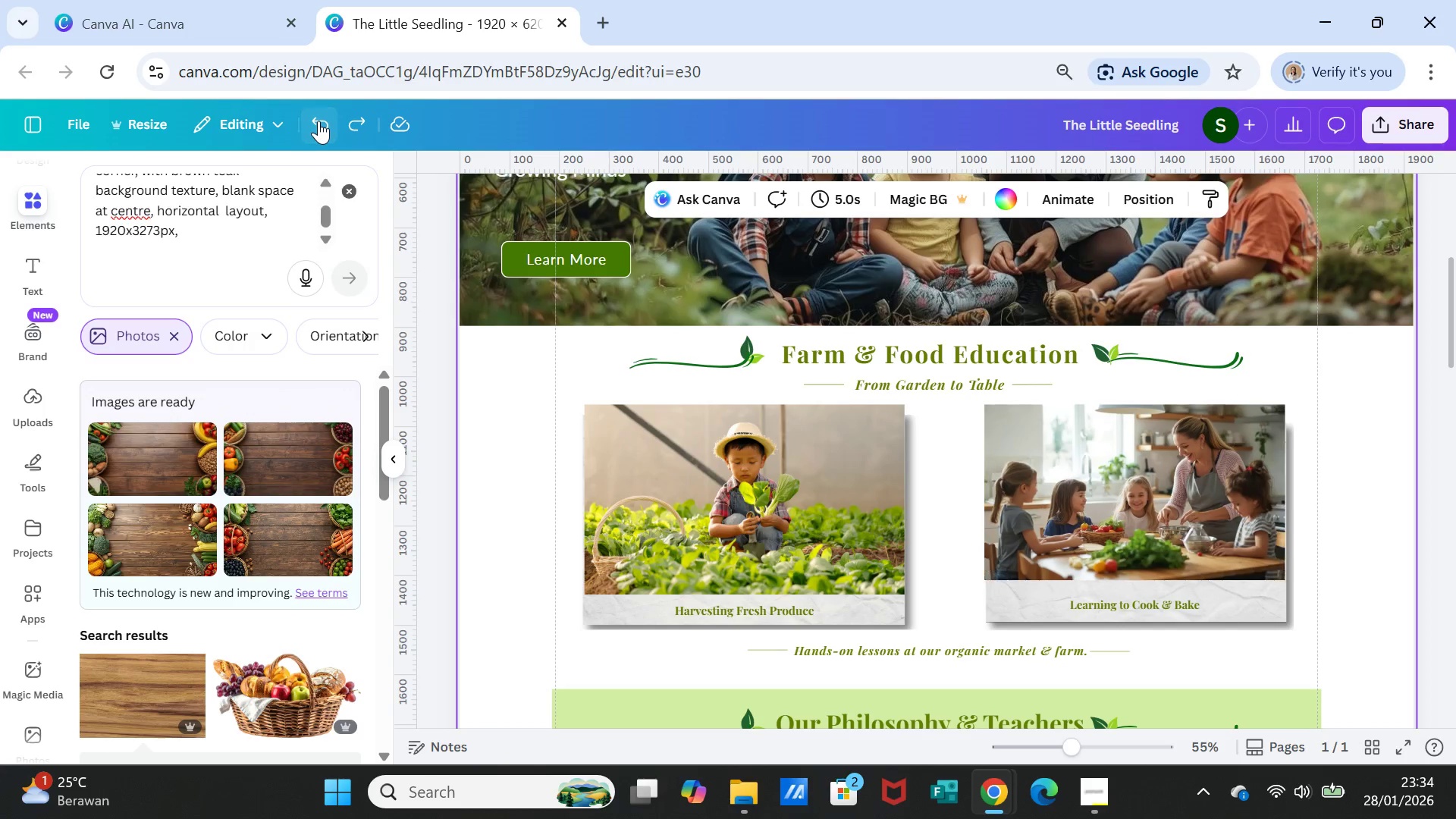 
triple_click([318, 121])
 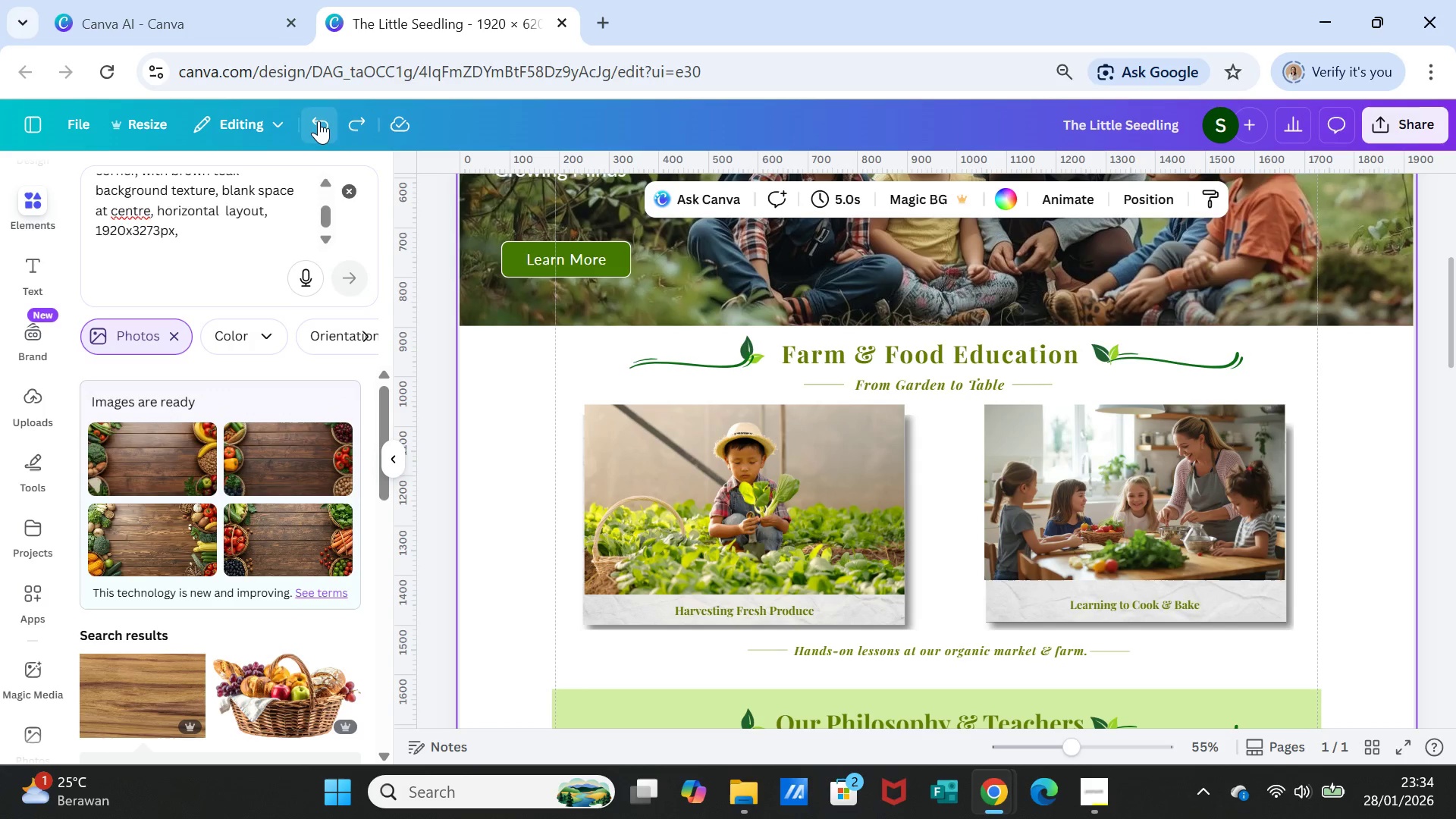 
triple_click([318, 121])
 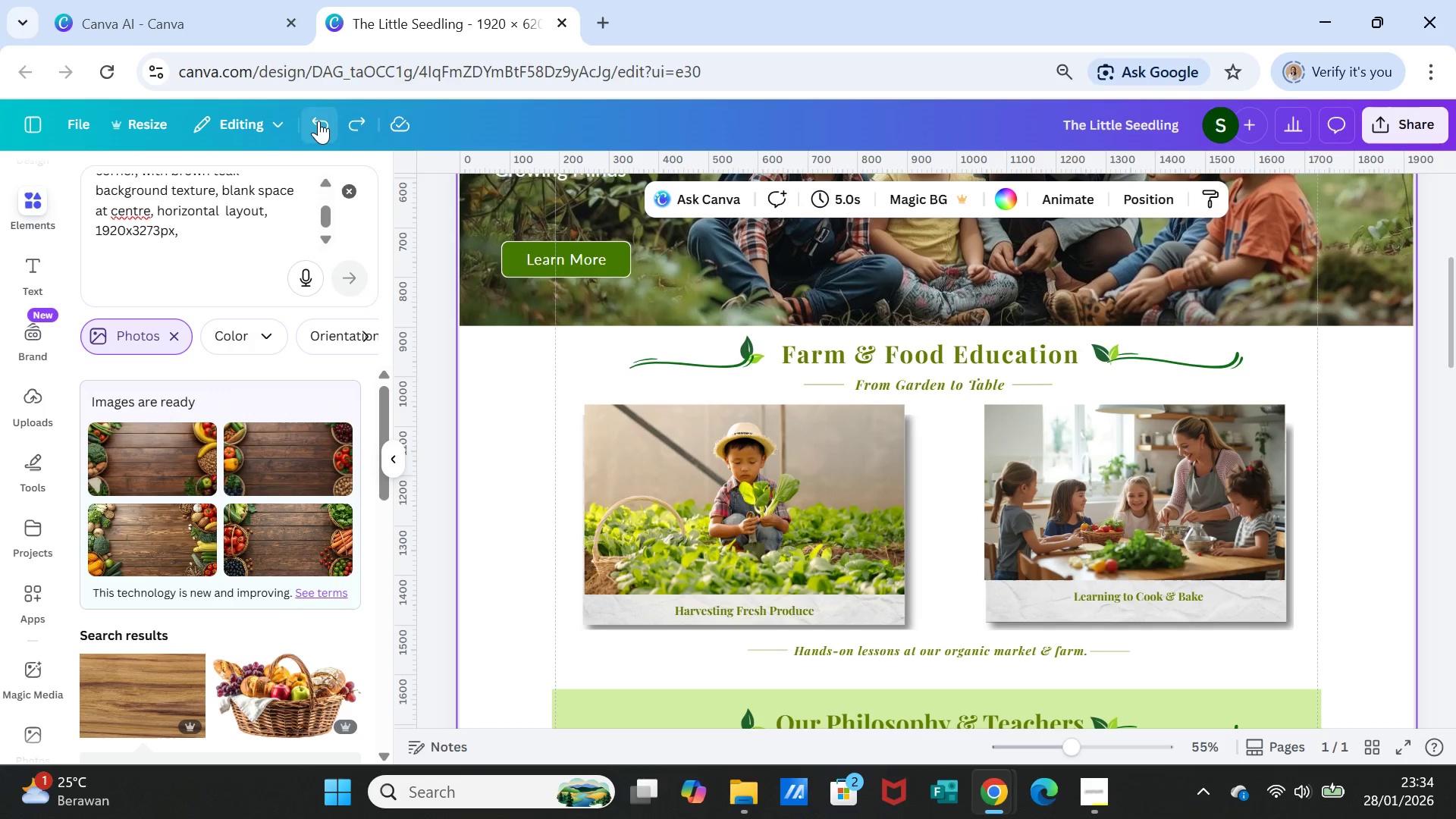 
triple_click([318, 121])
 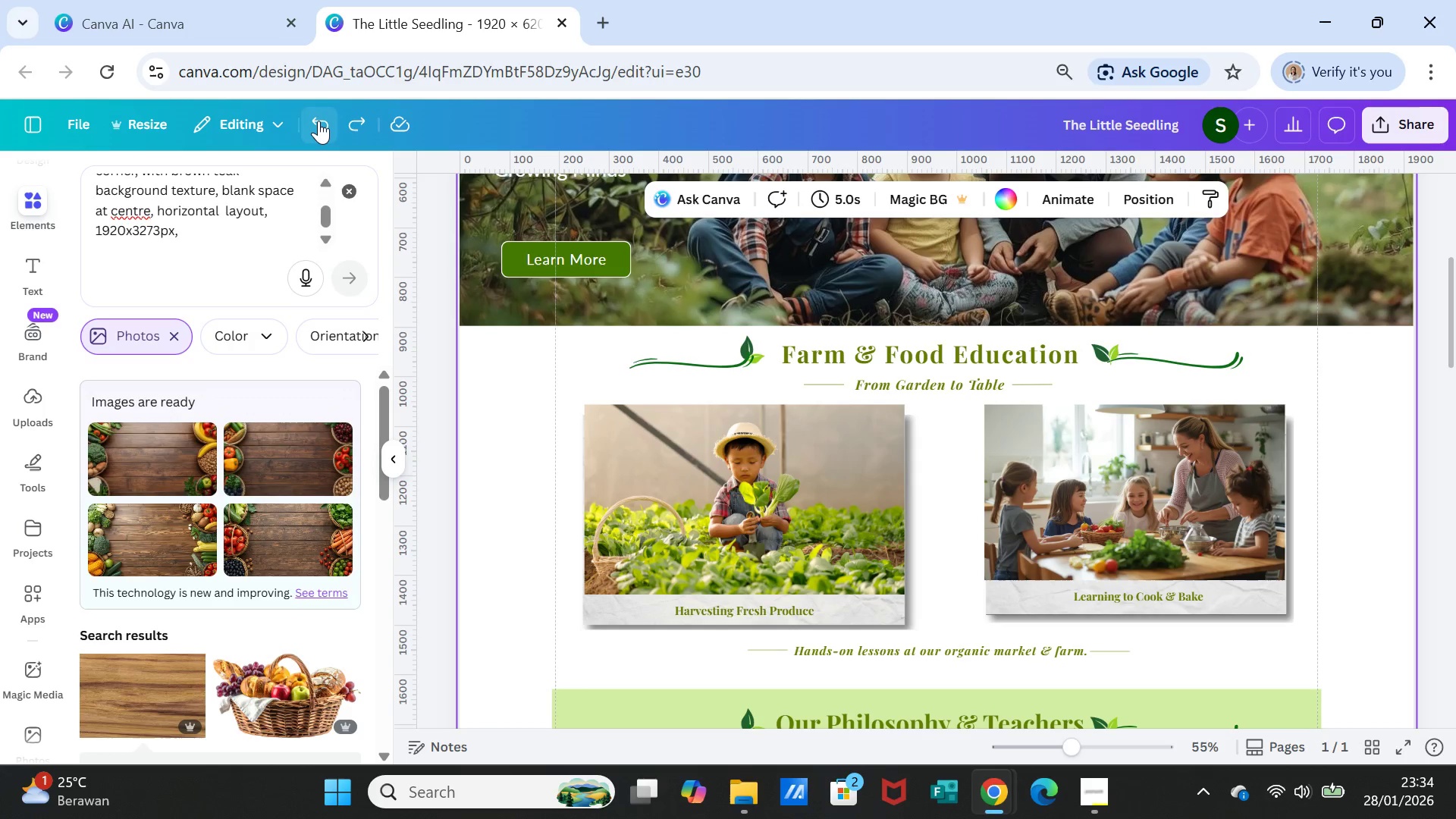 
triple_click([318, 121])
 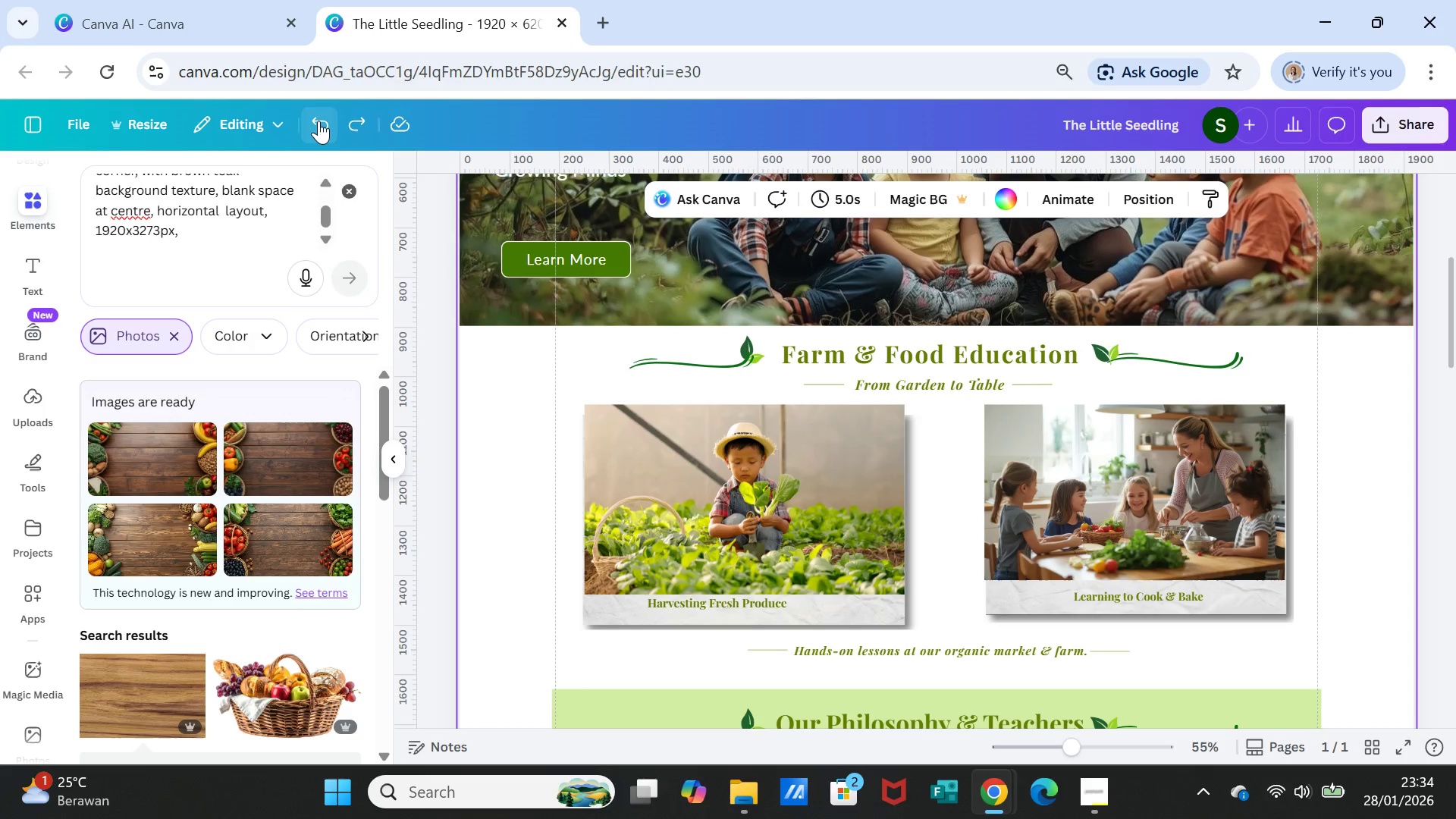 
triple_click([318, 121])
 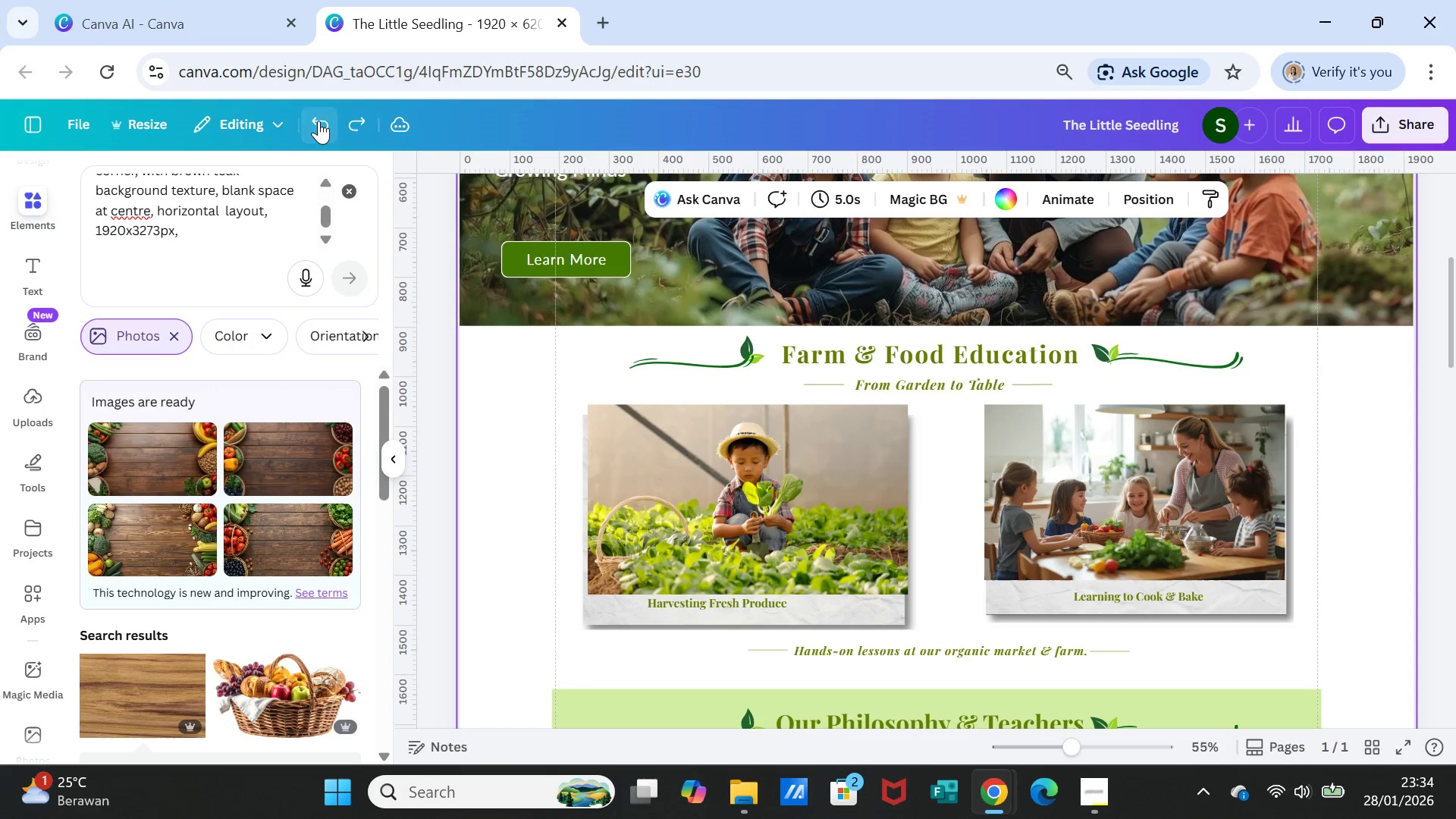 
triple_click([318, 121])
 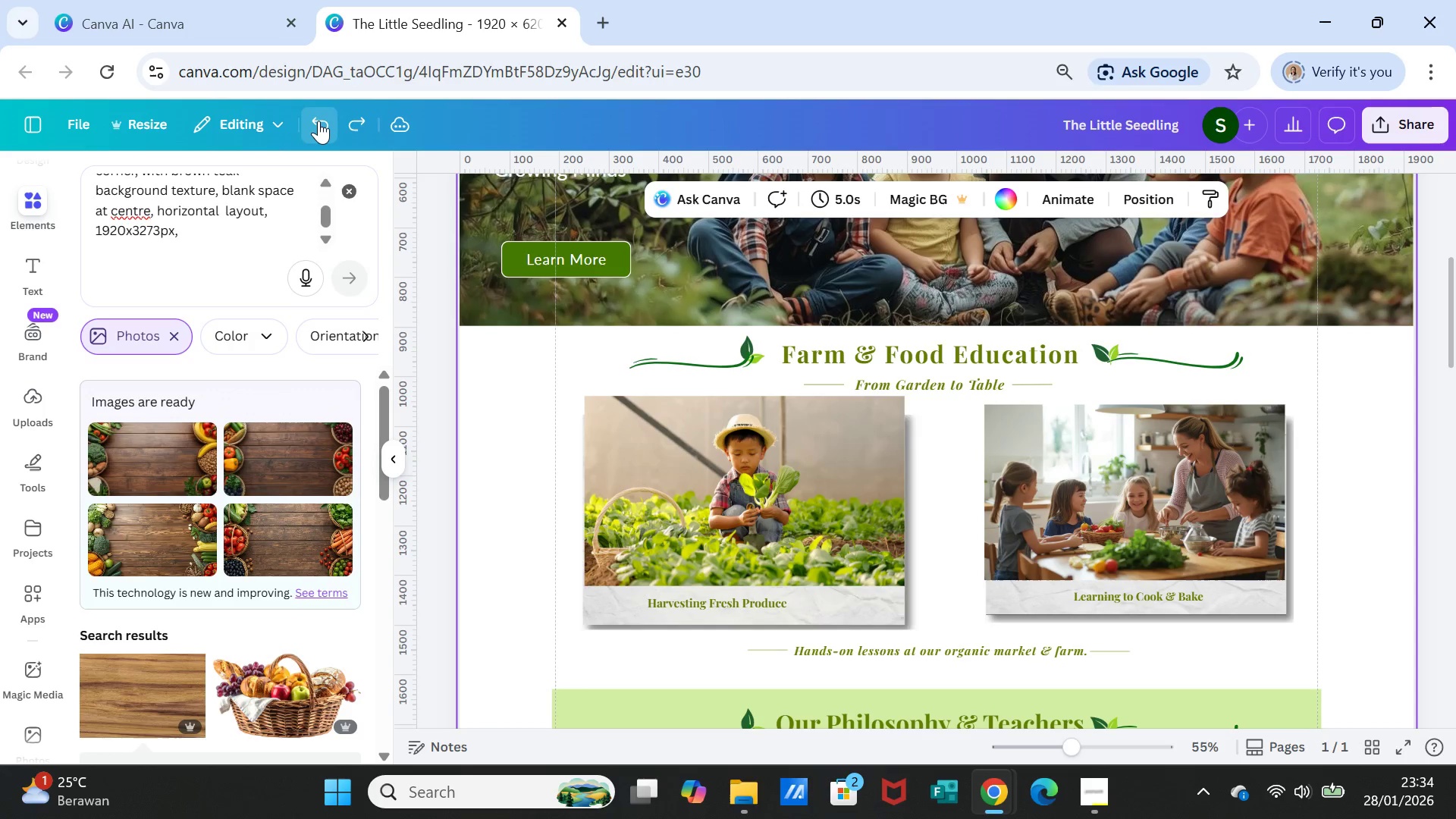 
triple_click([318, 121])
 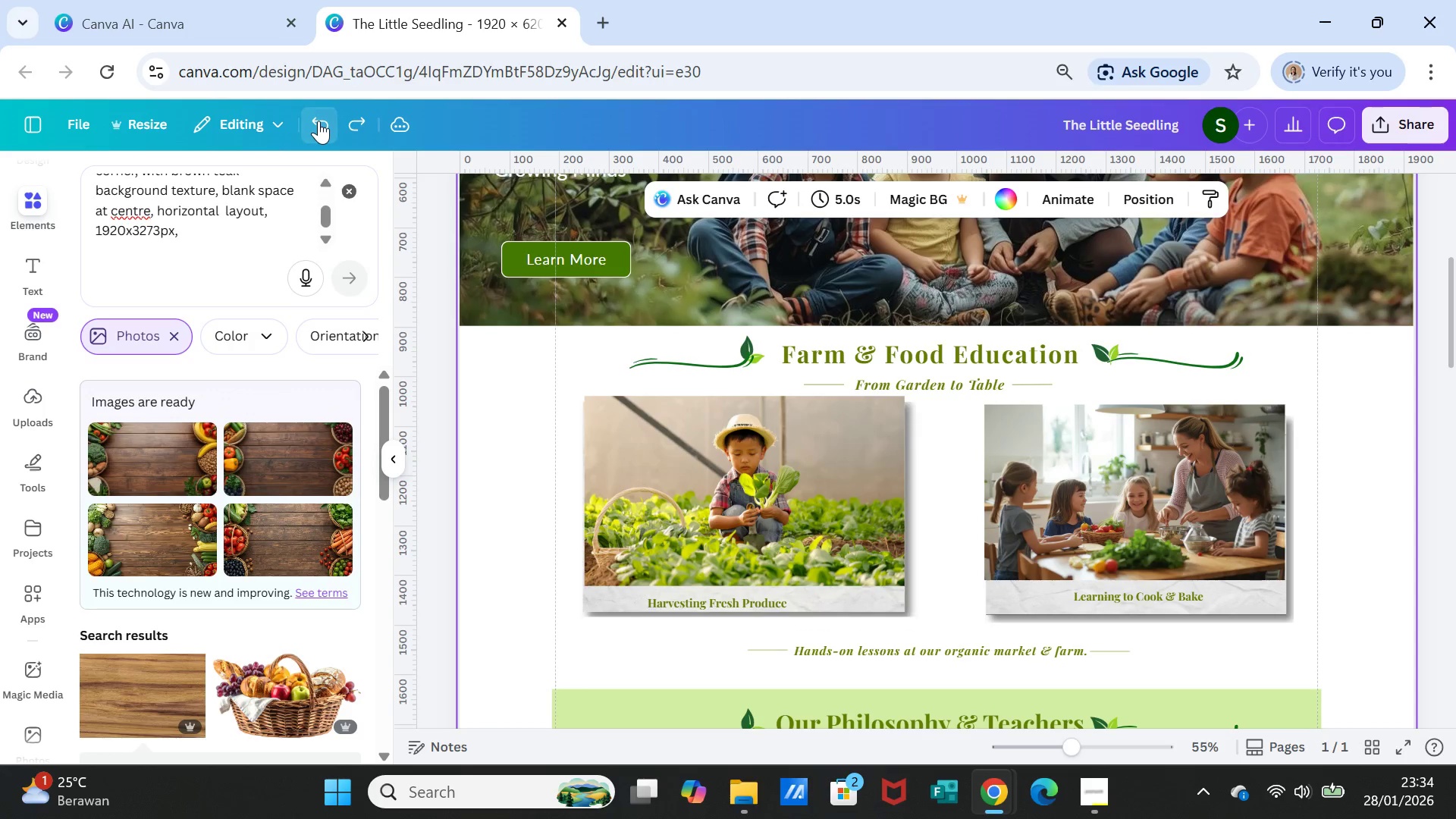 
triple_click([318, 121])
 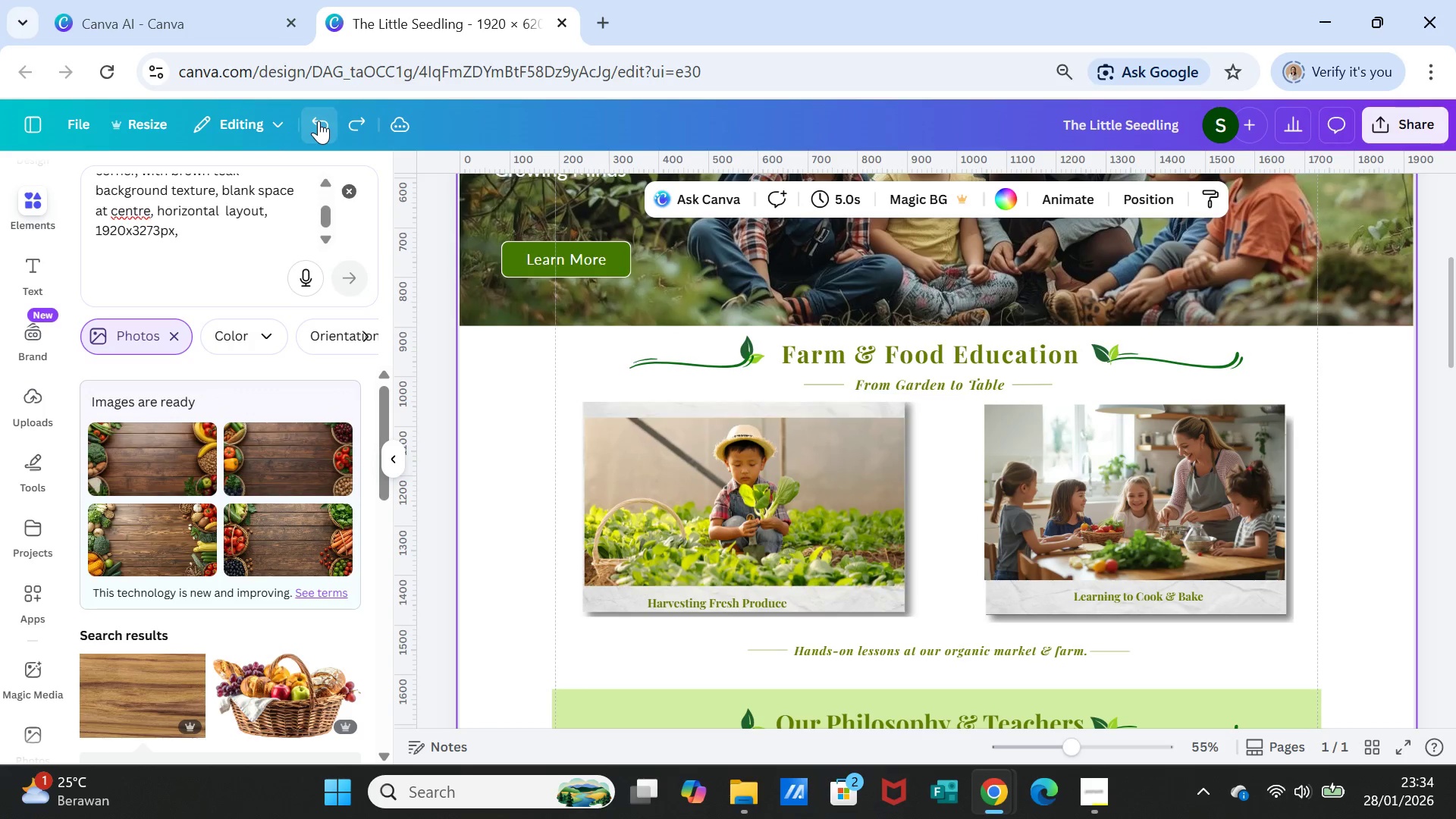 
triple_click([318, 121])
 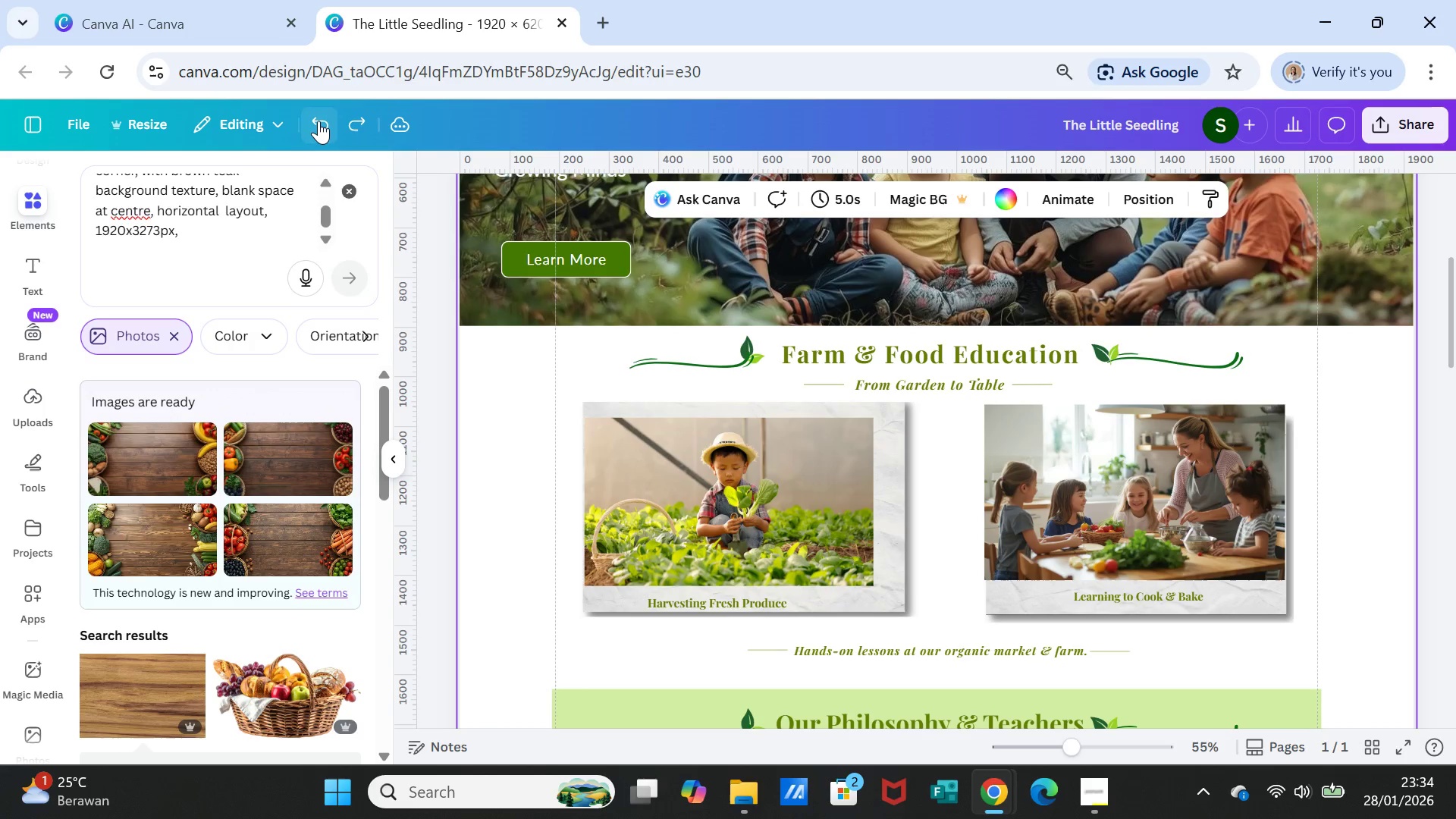 
left_click([318, 121])
 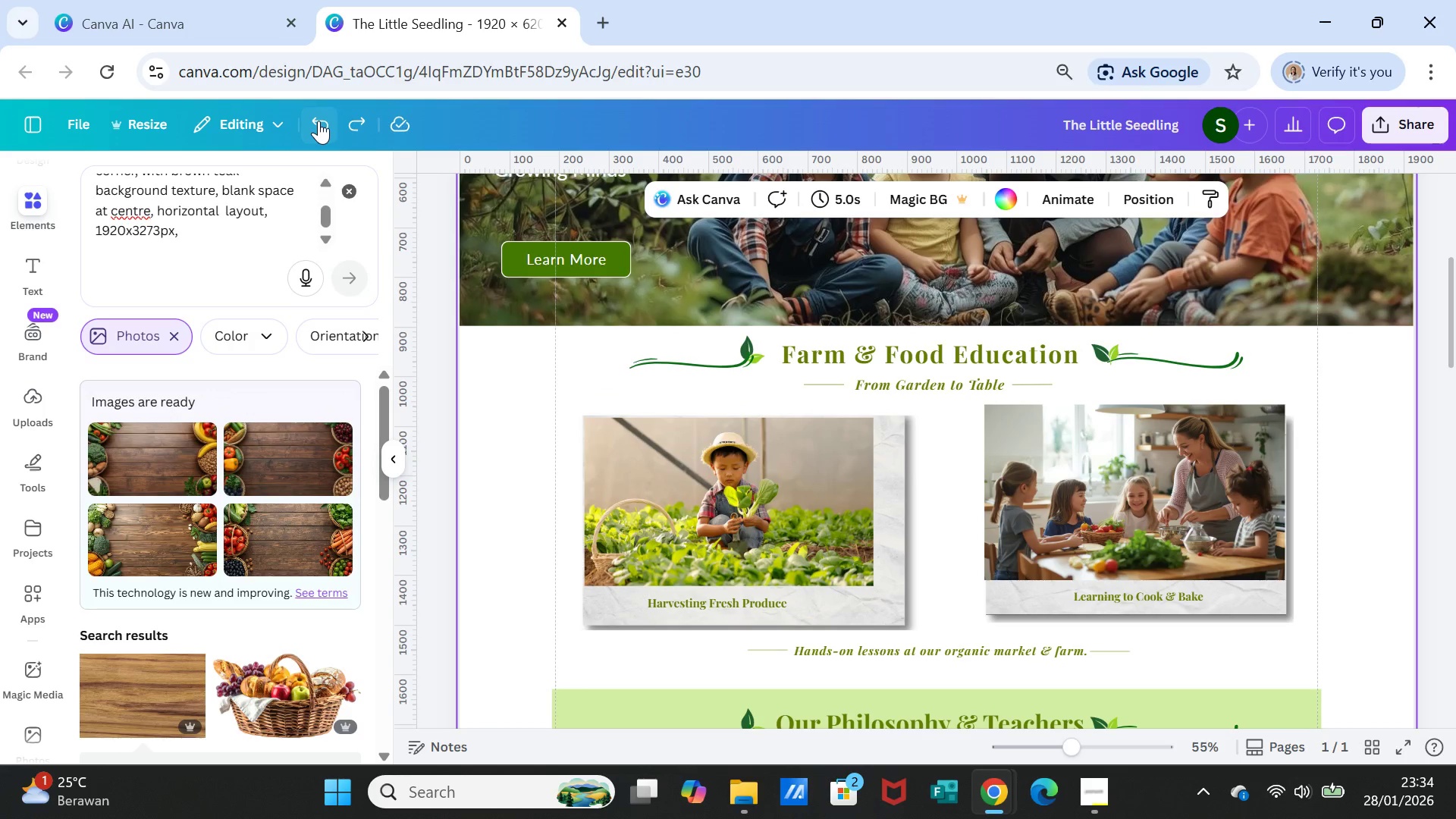 
left_click([318, 121])
 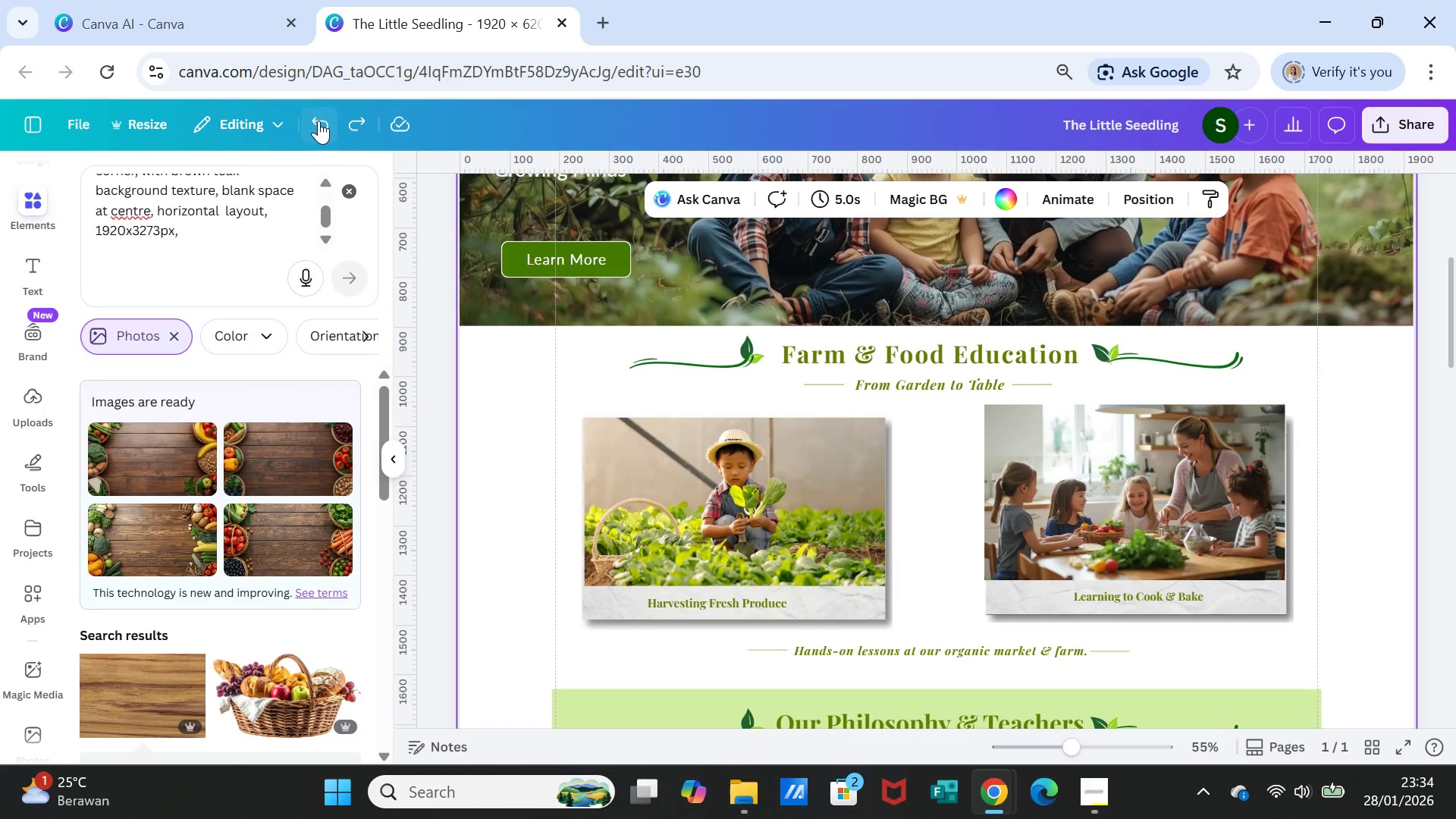 
double_click([318, 121])
 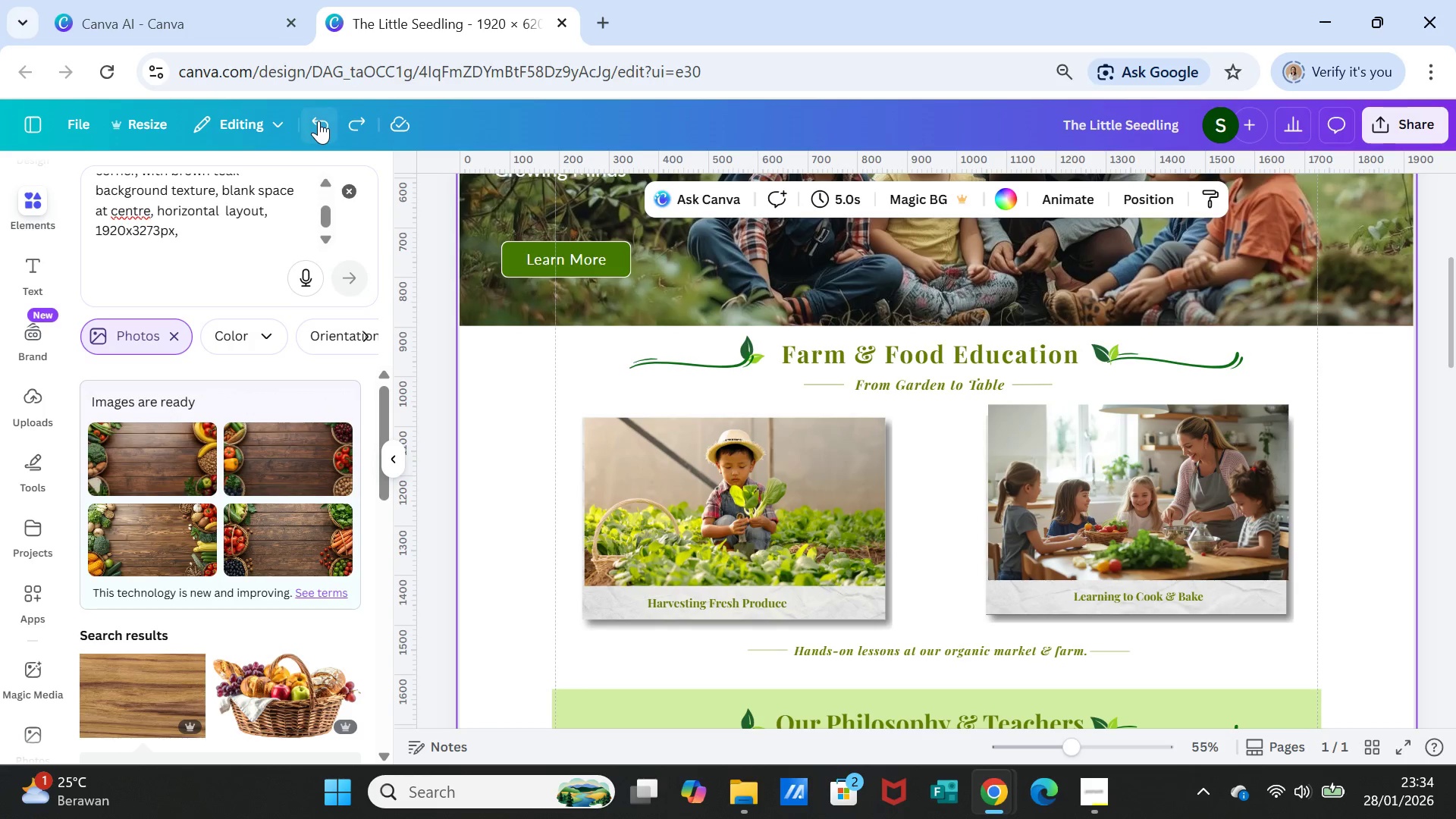 
triple_click([318, 121])
 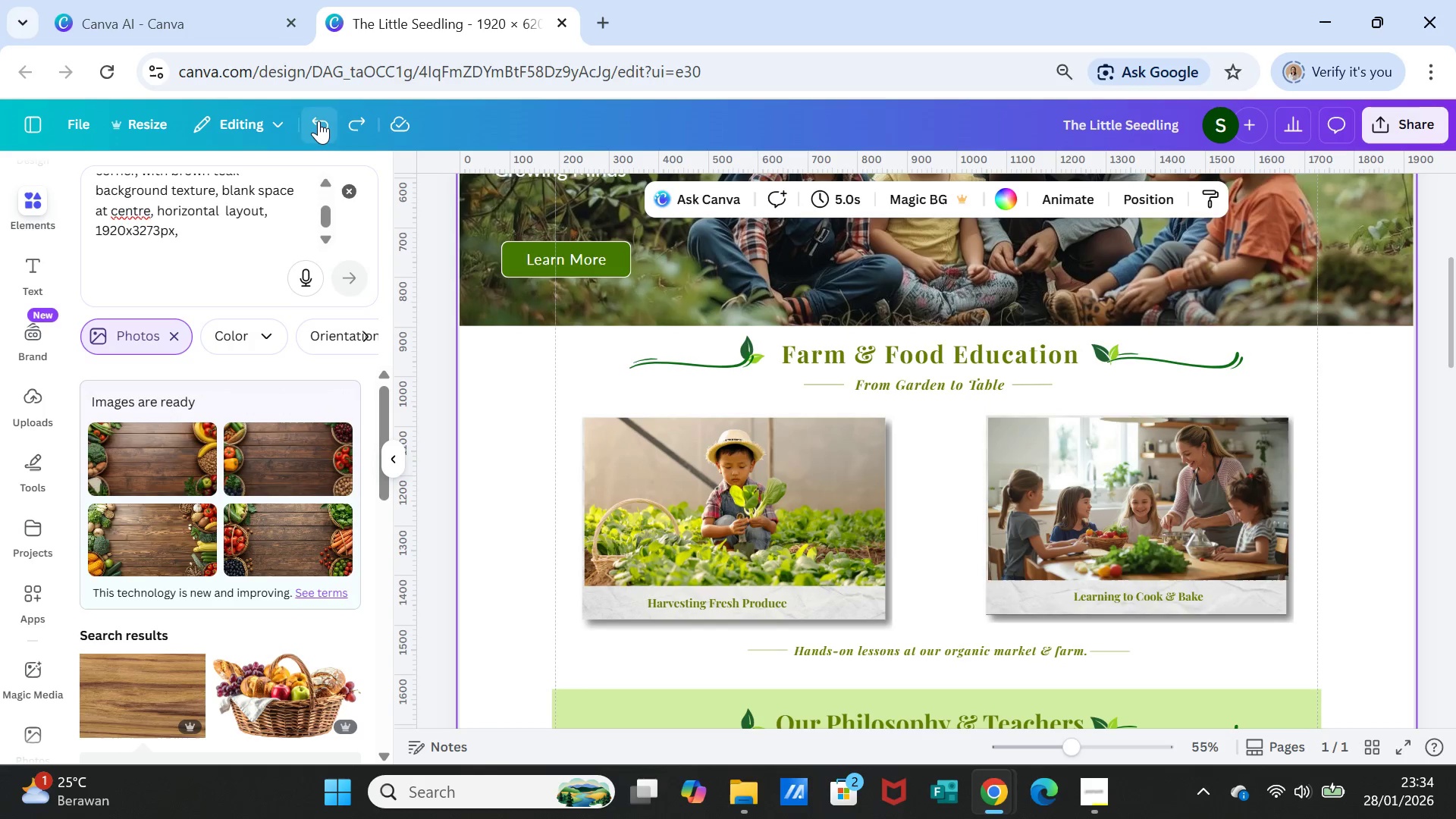 
triple_click([318, 121])
 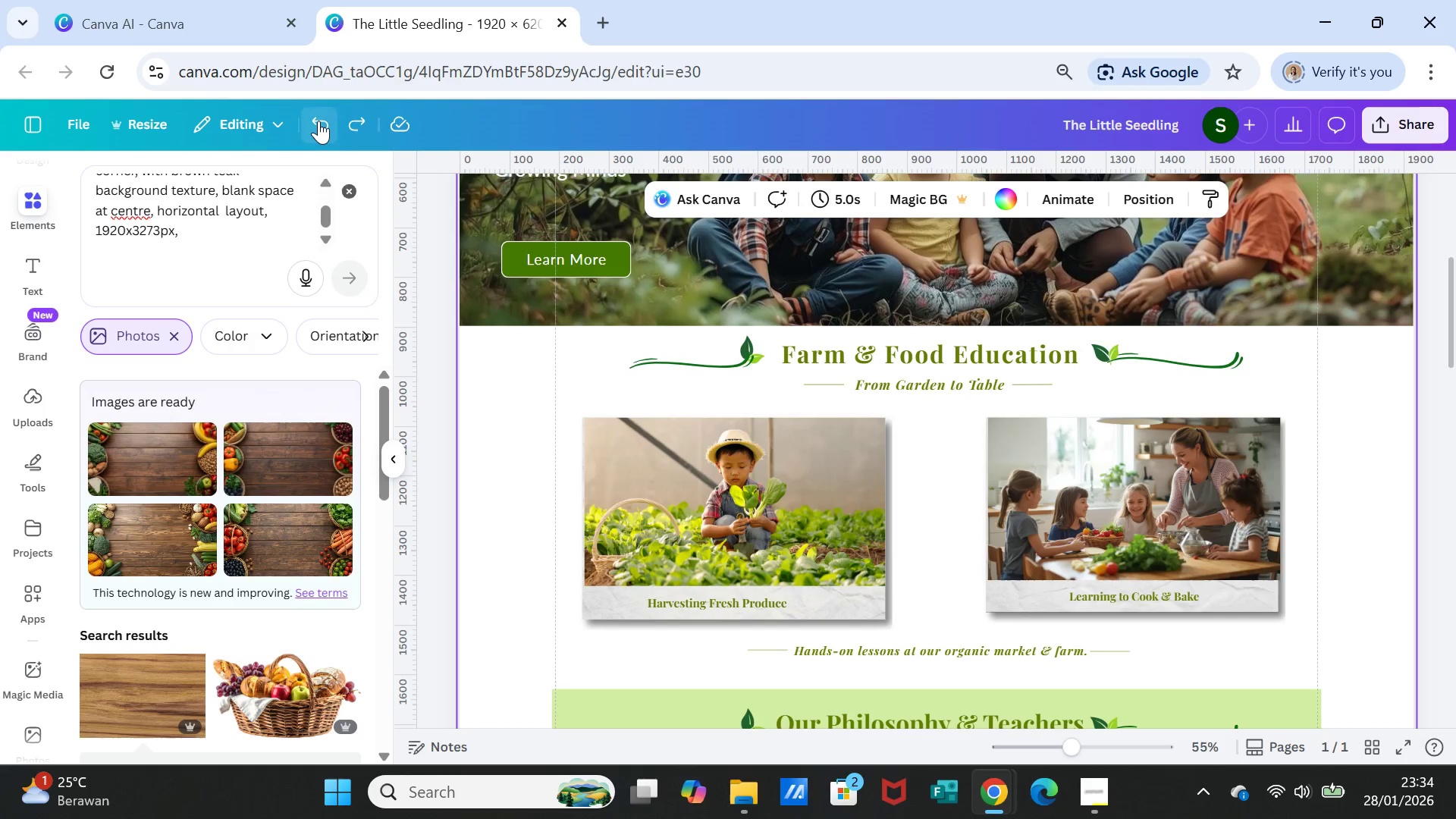 
triple_click([318, 121])
 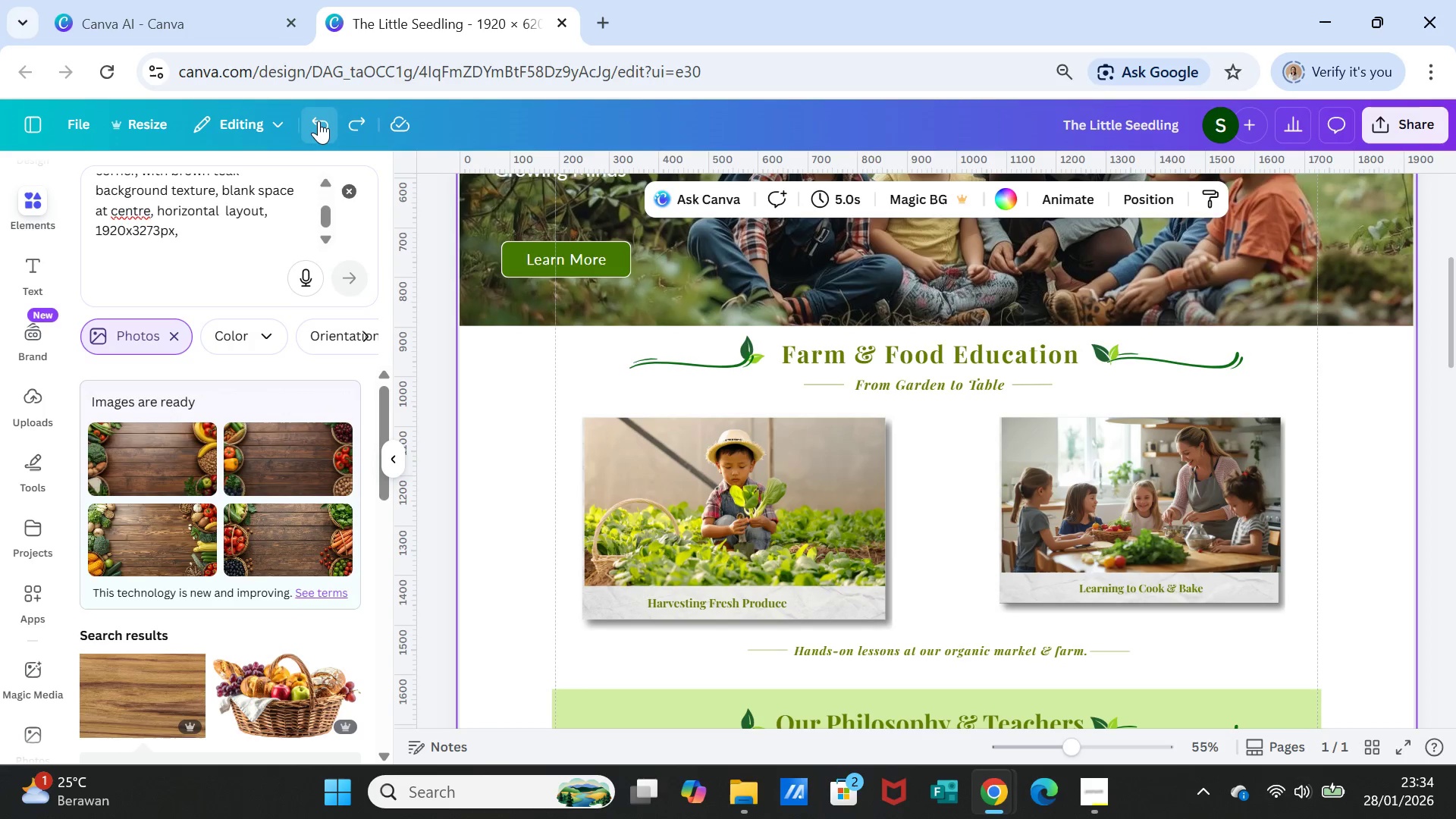 
triple_click([318, 121])
 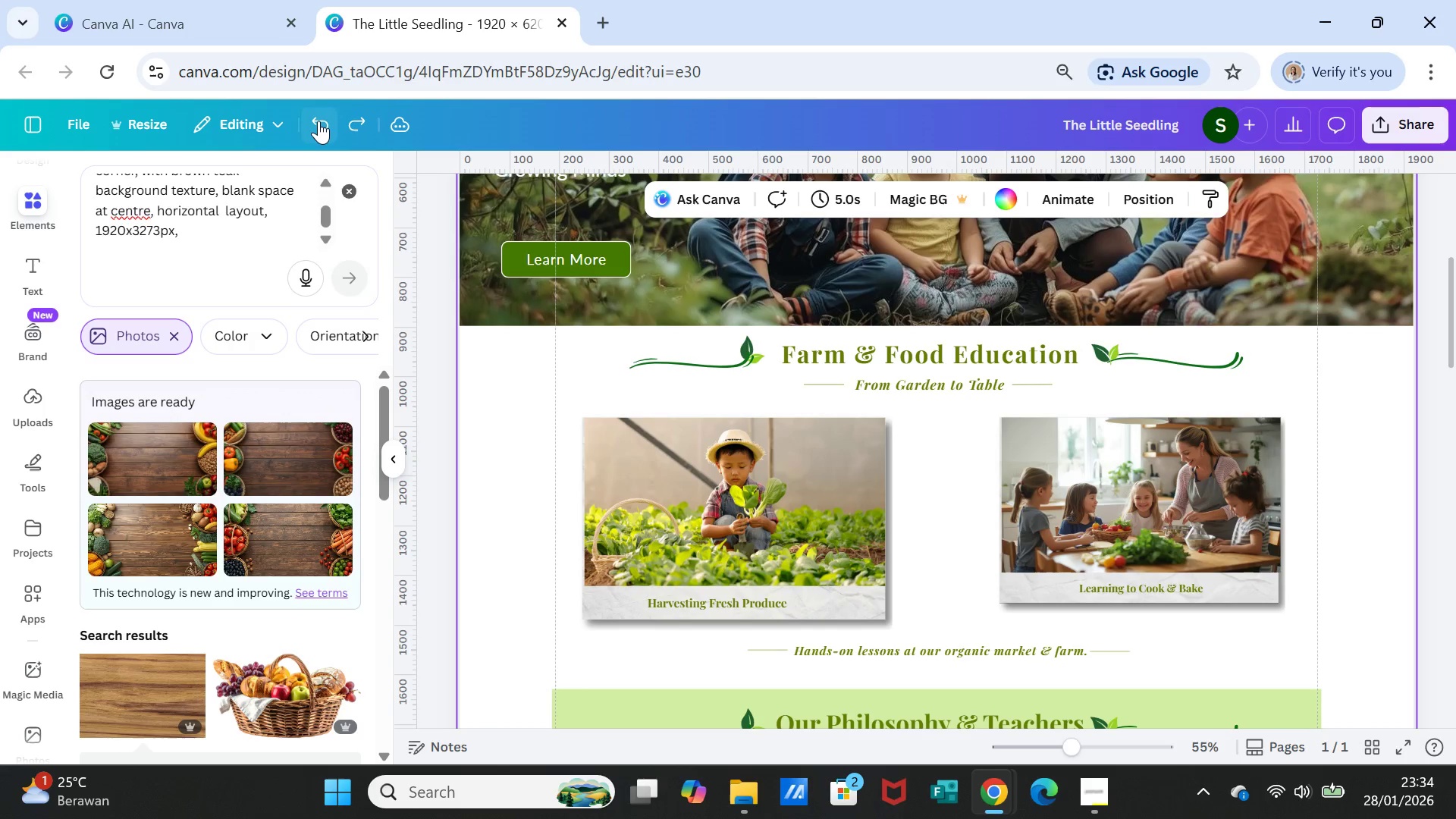 
triple_click([318, 121])
 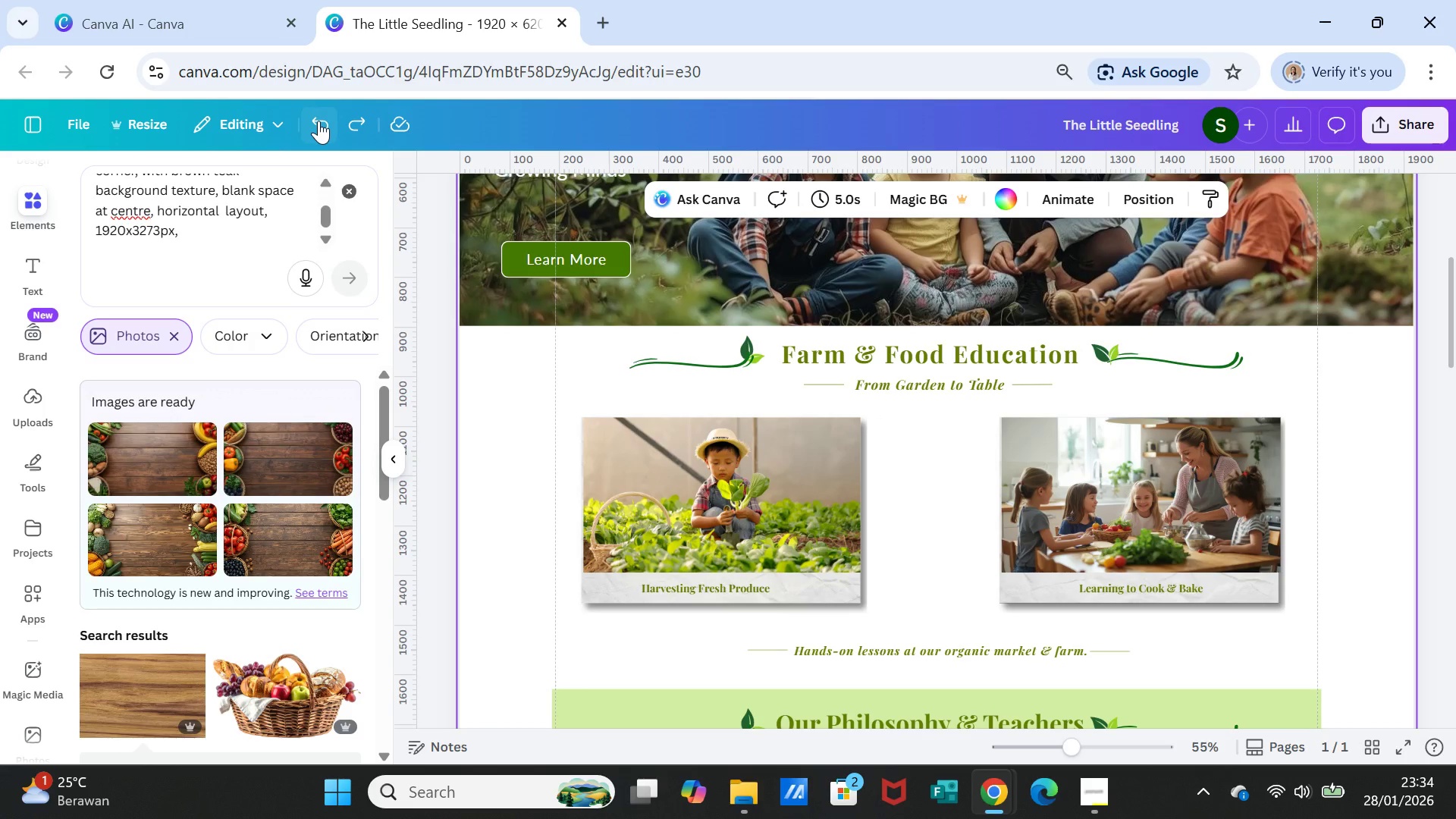 
left_click([318, 121])
 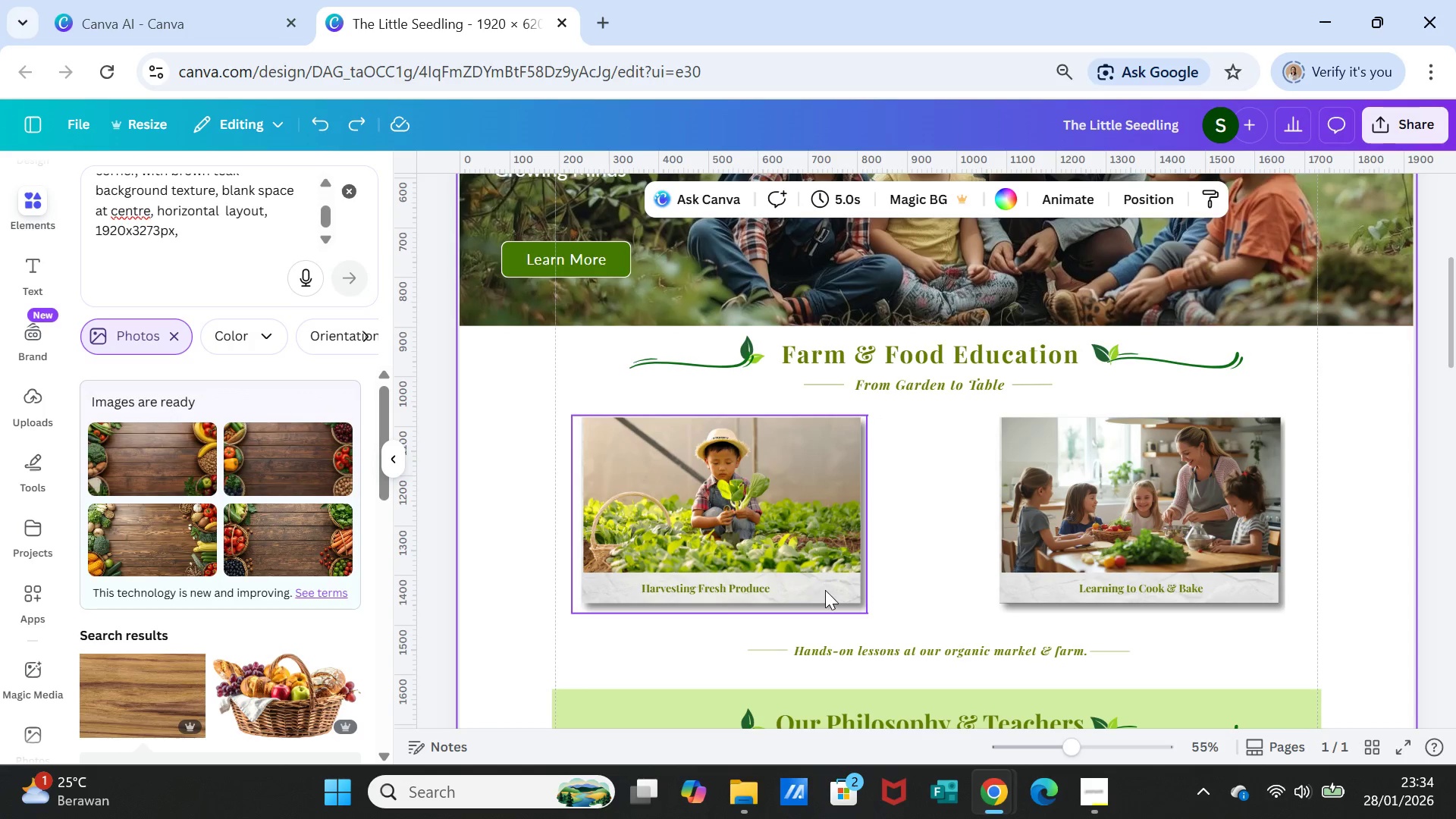 
left_click([825, 590])
 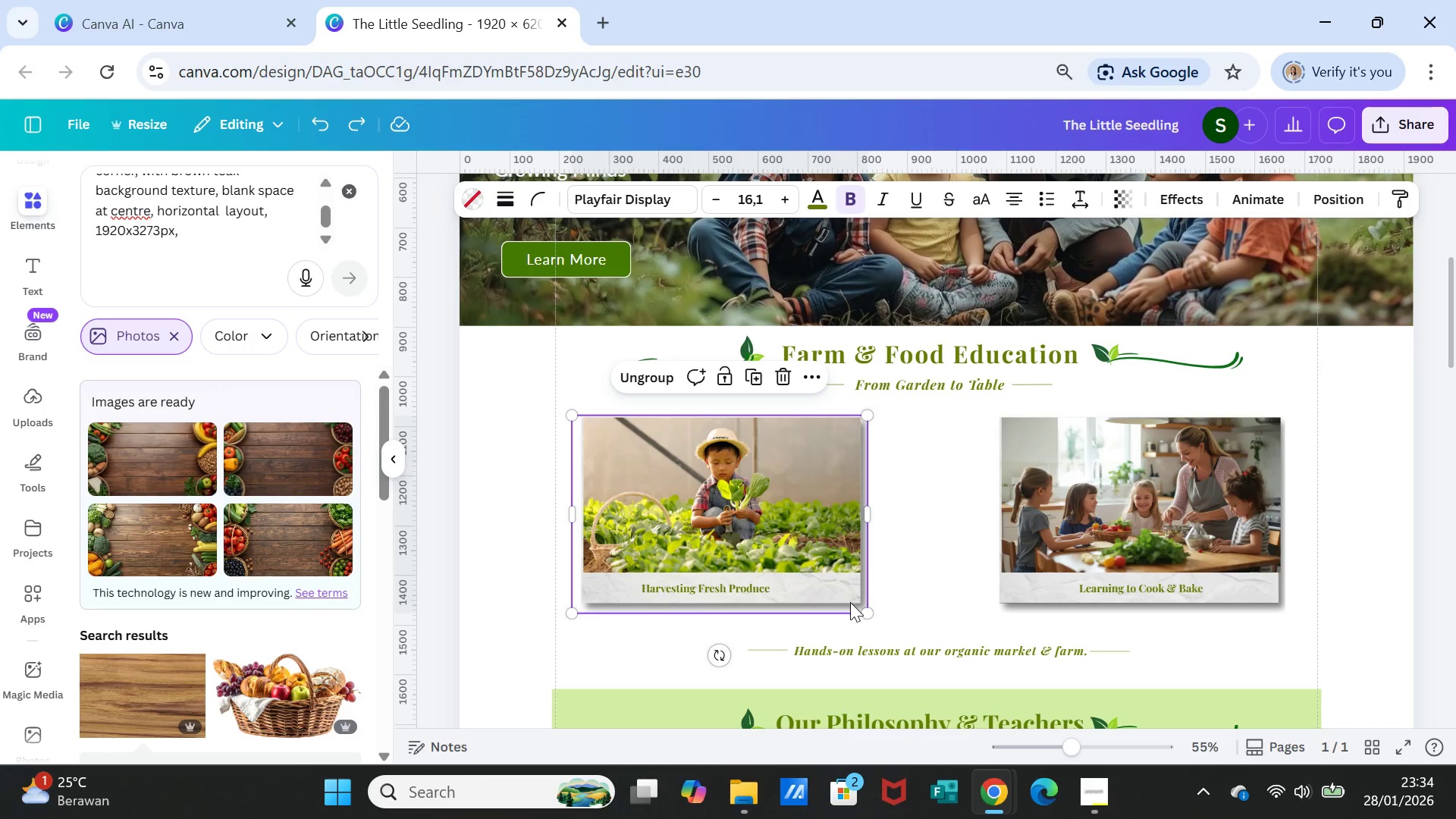 
left_click_drag(start_coordinate=[862, 608], to_coordinate=[890, 629])
 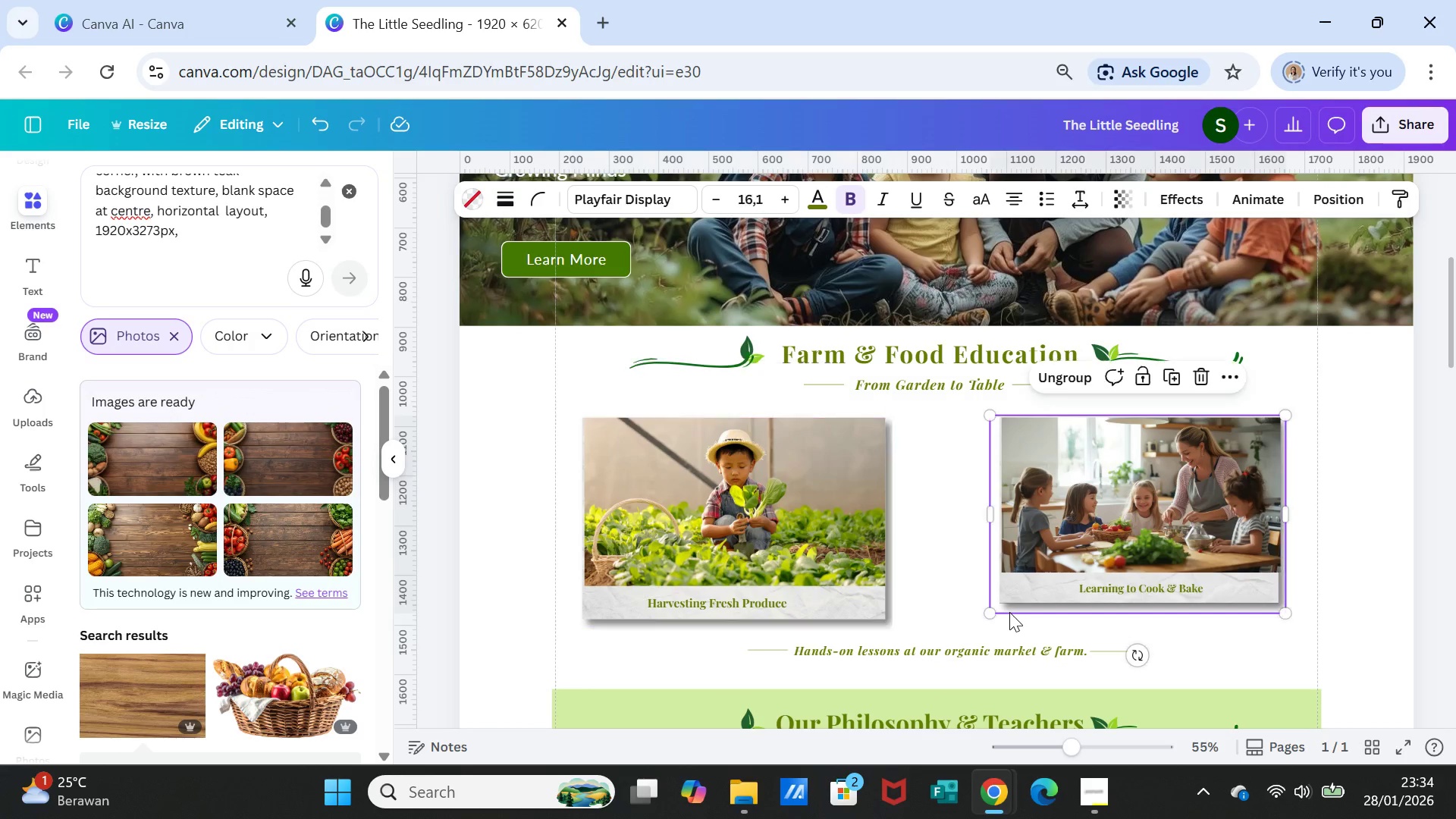 
left_click([1009, 612])
 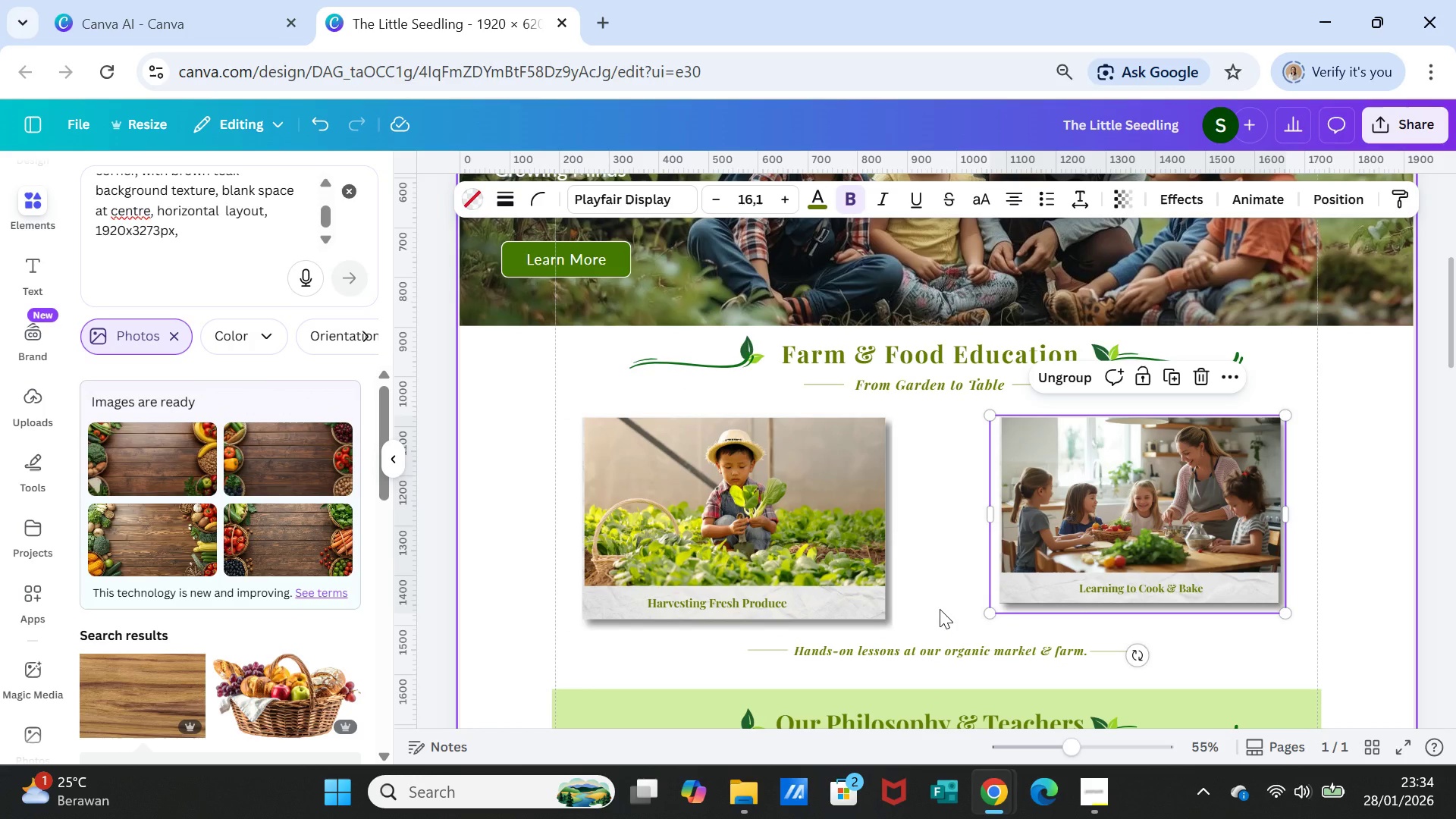 
left_click([940, 609])
 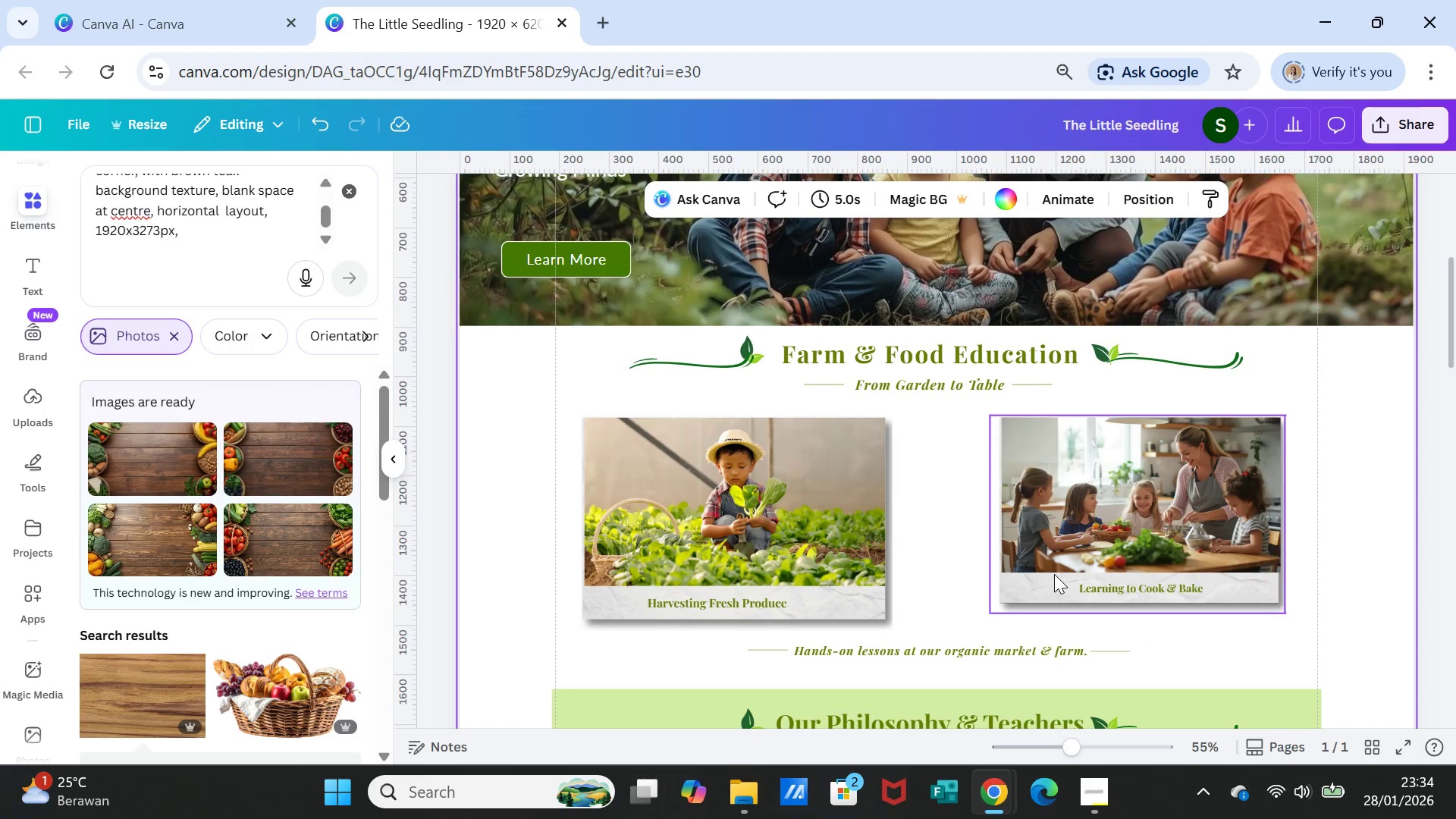 
left_click([1054, 574])
 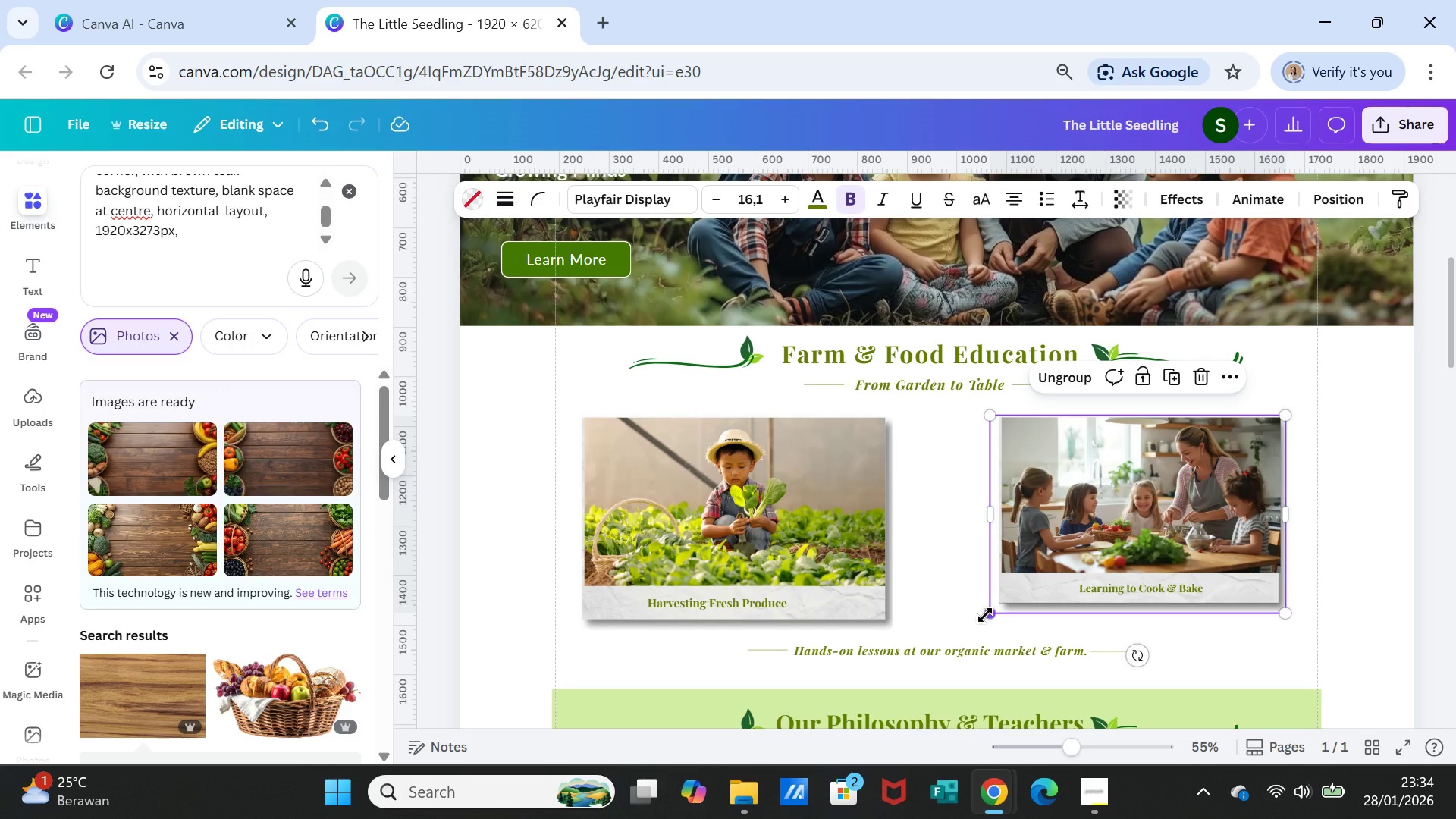 
left_click_drag(start_coordinate=[985, 615], to_coordinate=[940, 635])
 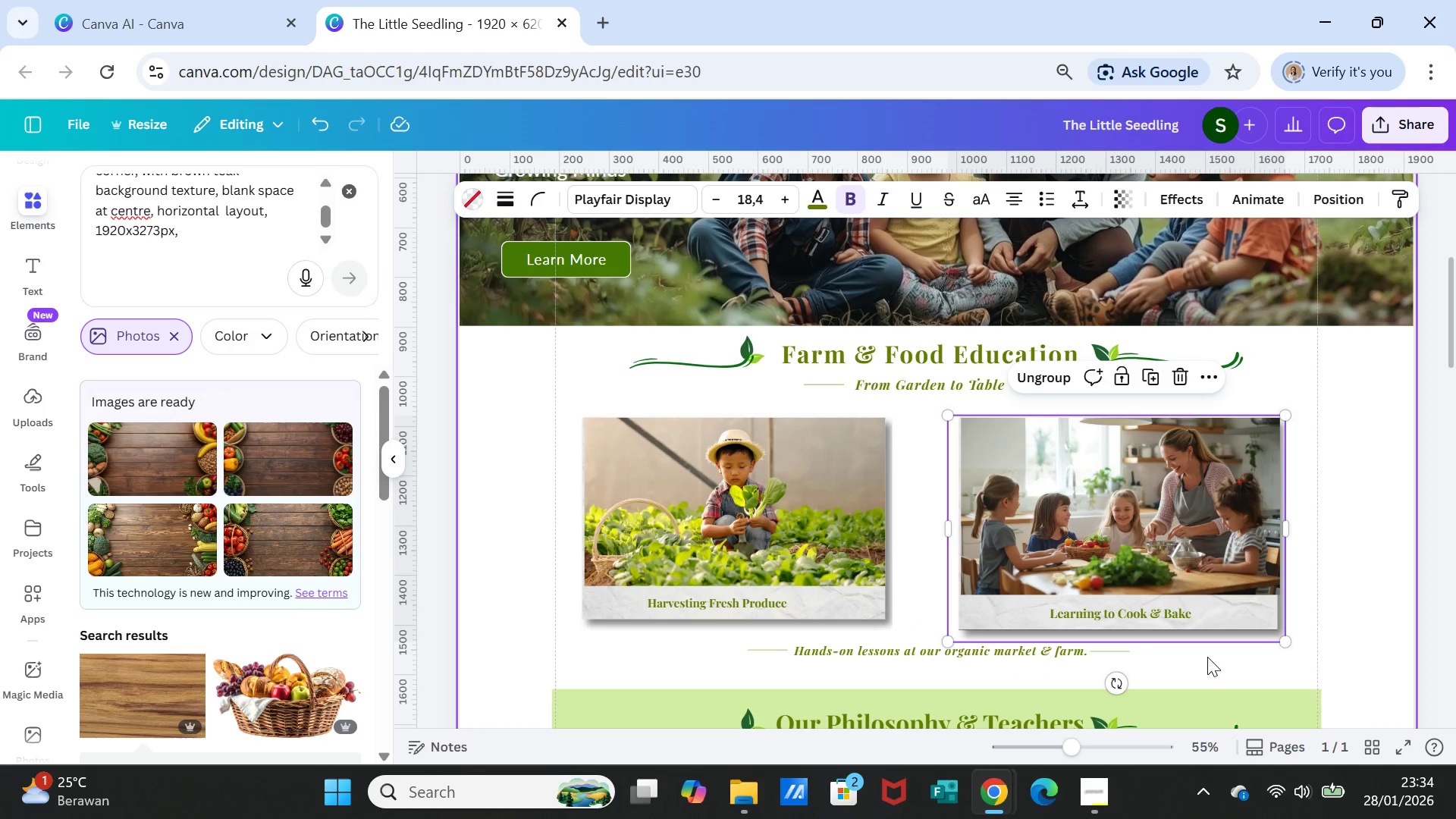 
left_click([1210, 657])
 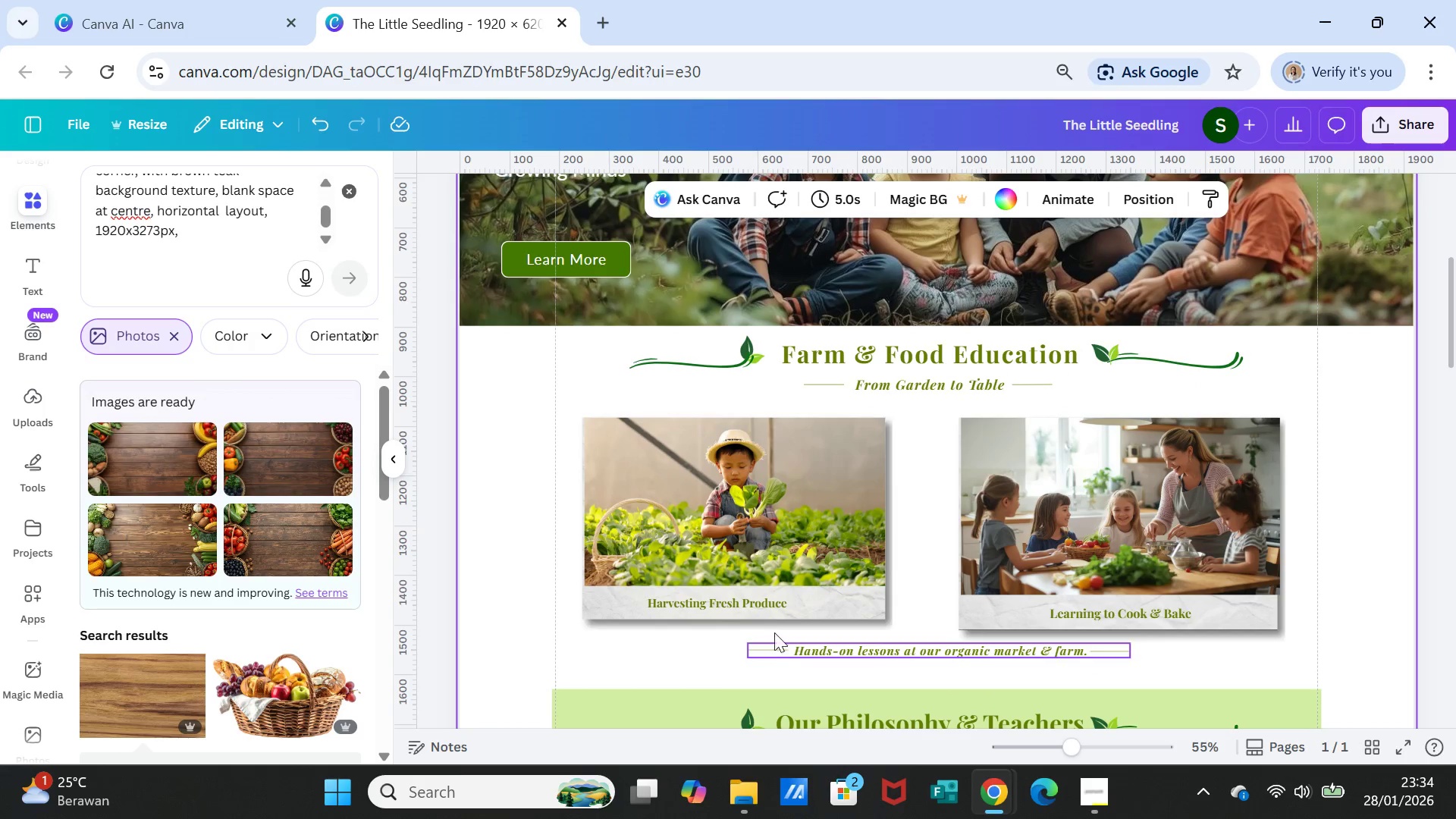 
left_click_drag(start_coordinate=[768, 582], to_coordinate=[772, 584])
 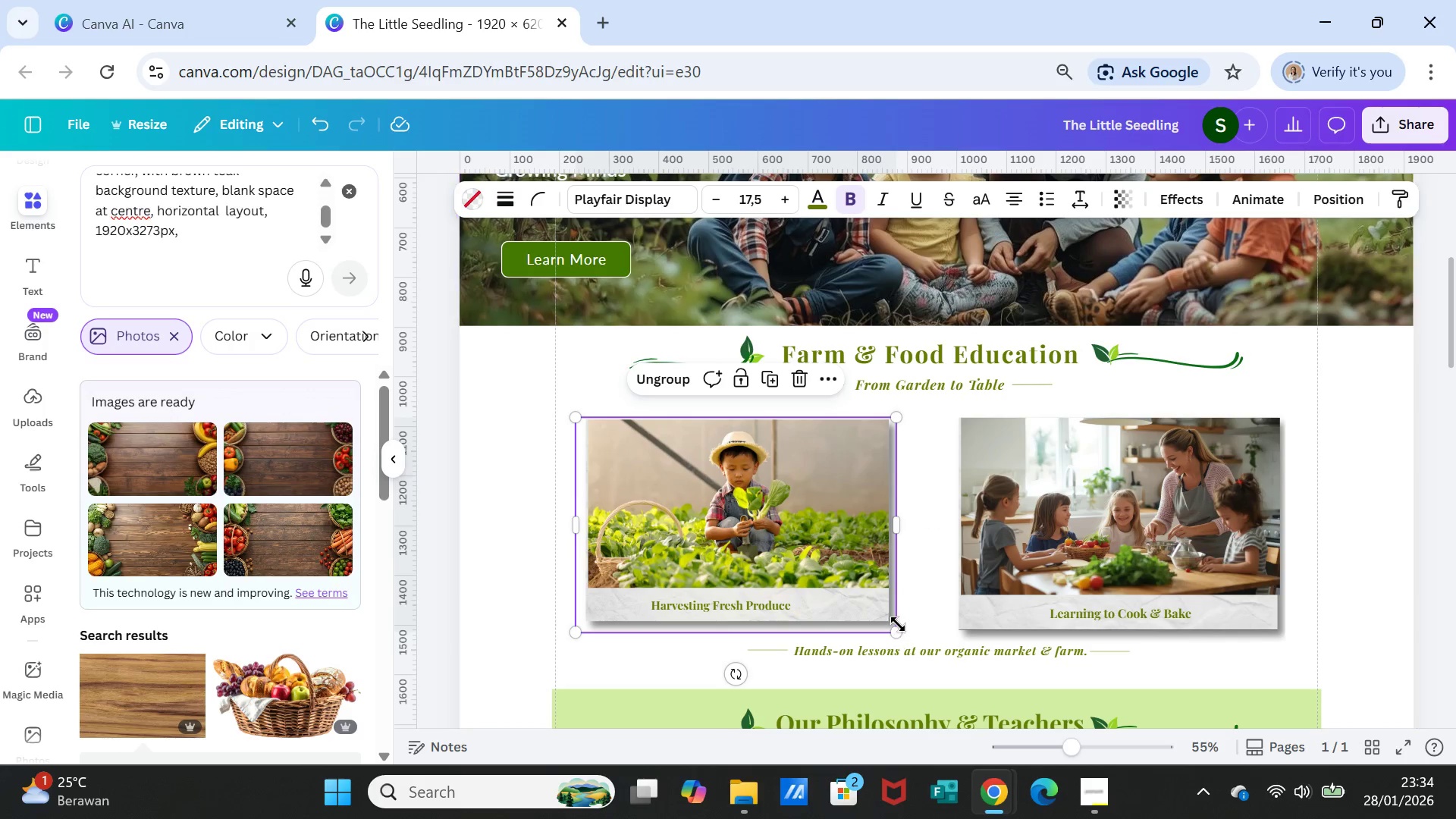 
wait(5.55)
 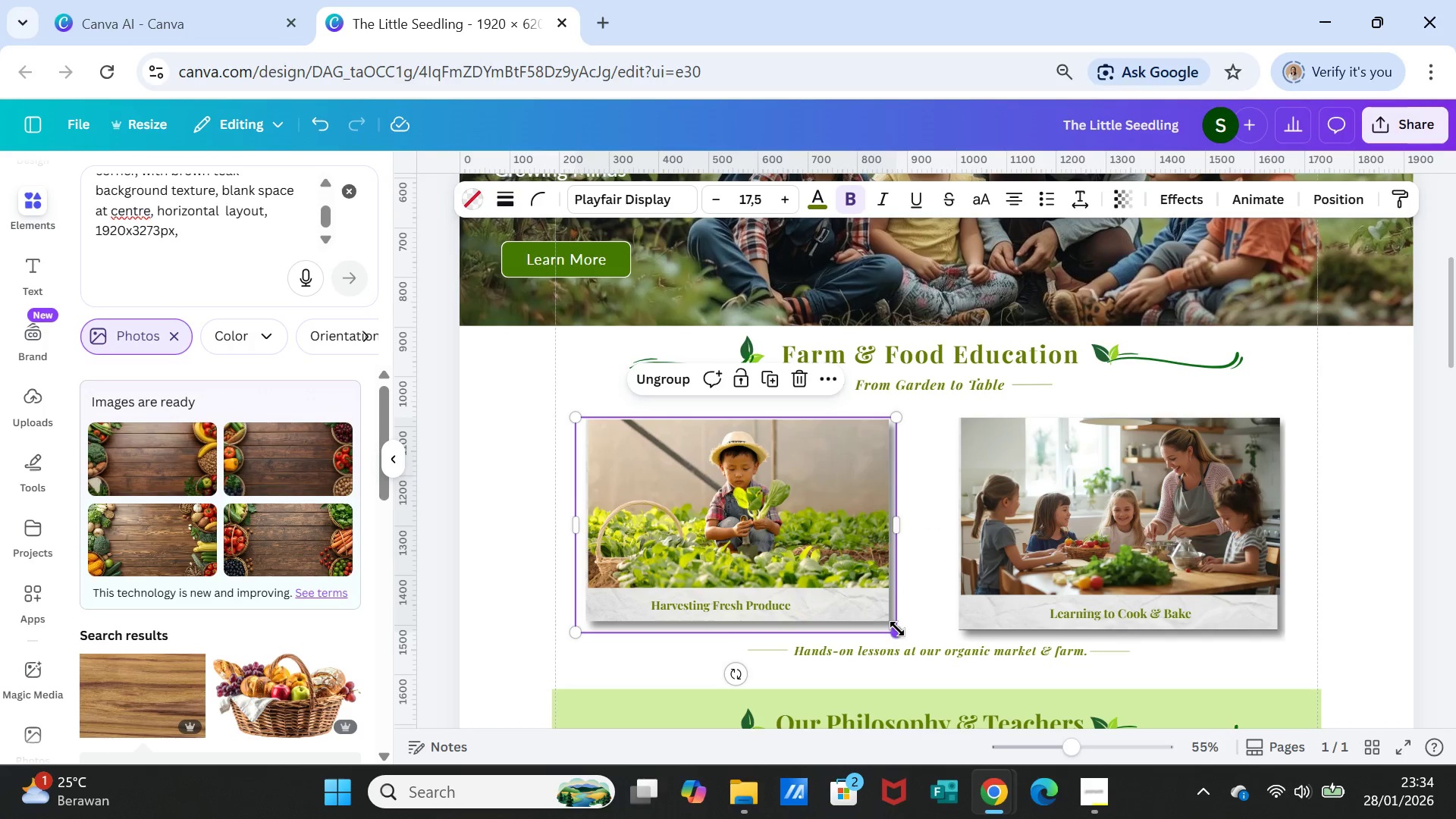 
left_click_drag(start_coordinate=[896, 629], to_coordinate=[903, 630])
 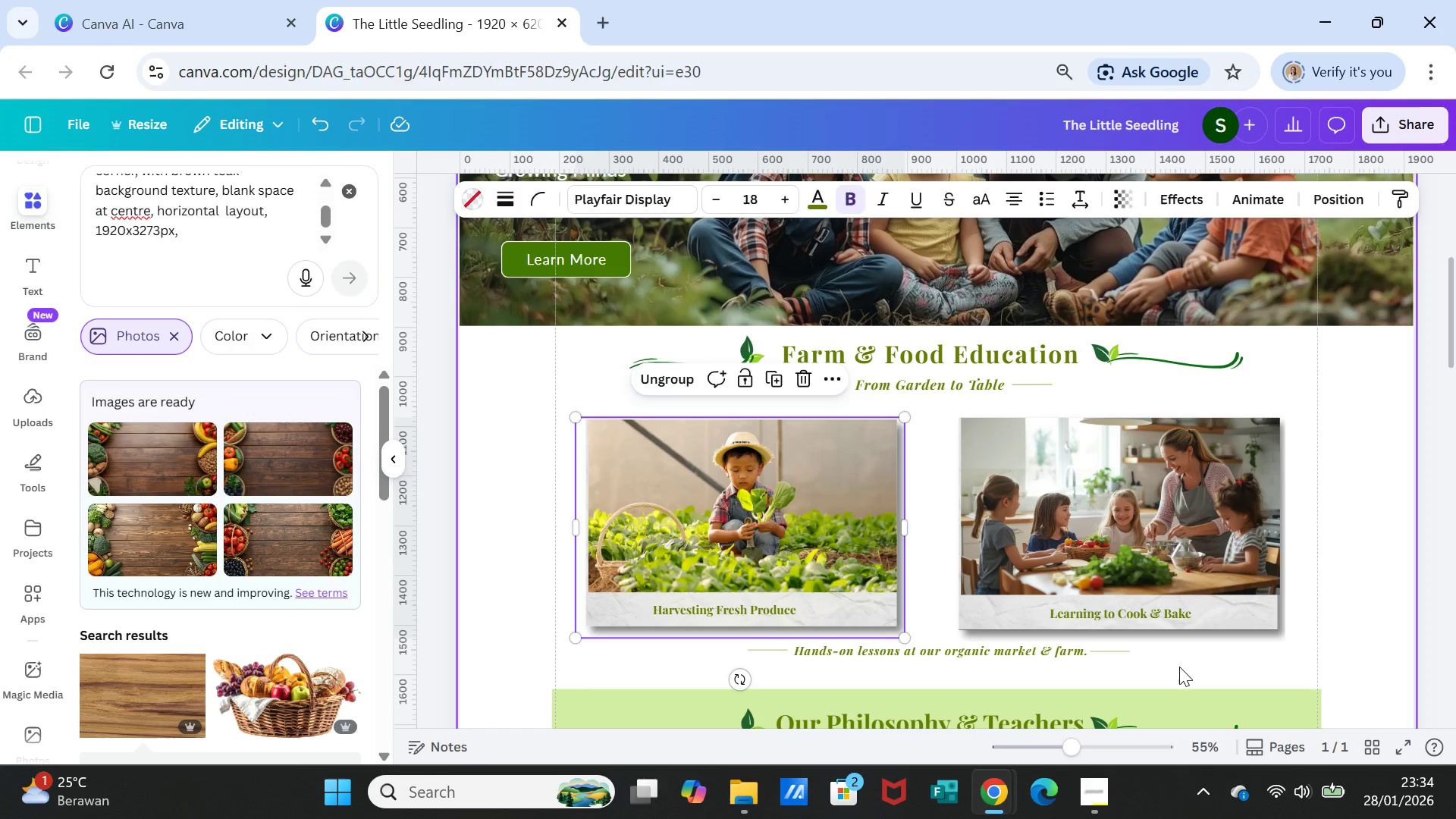 
left_click([1179, 667])
 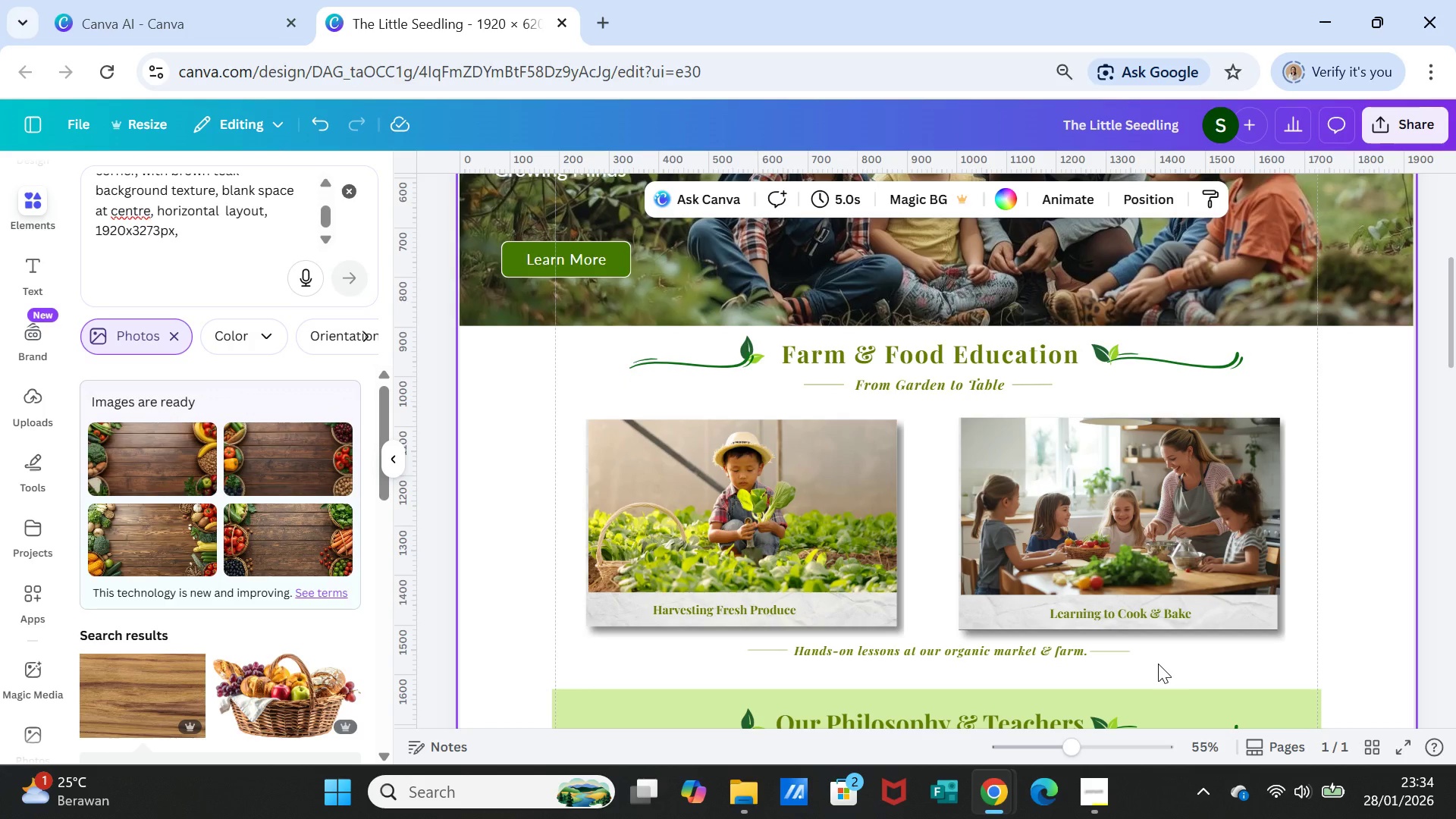 
wait(5.97)
 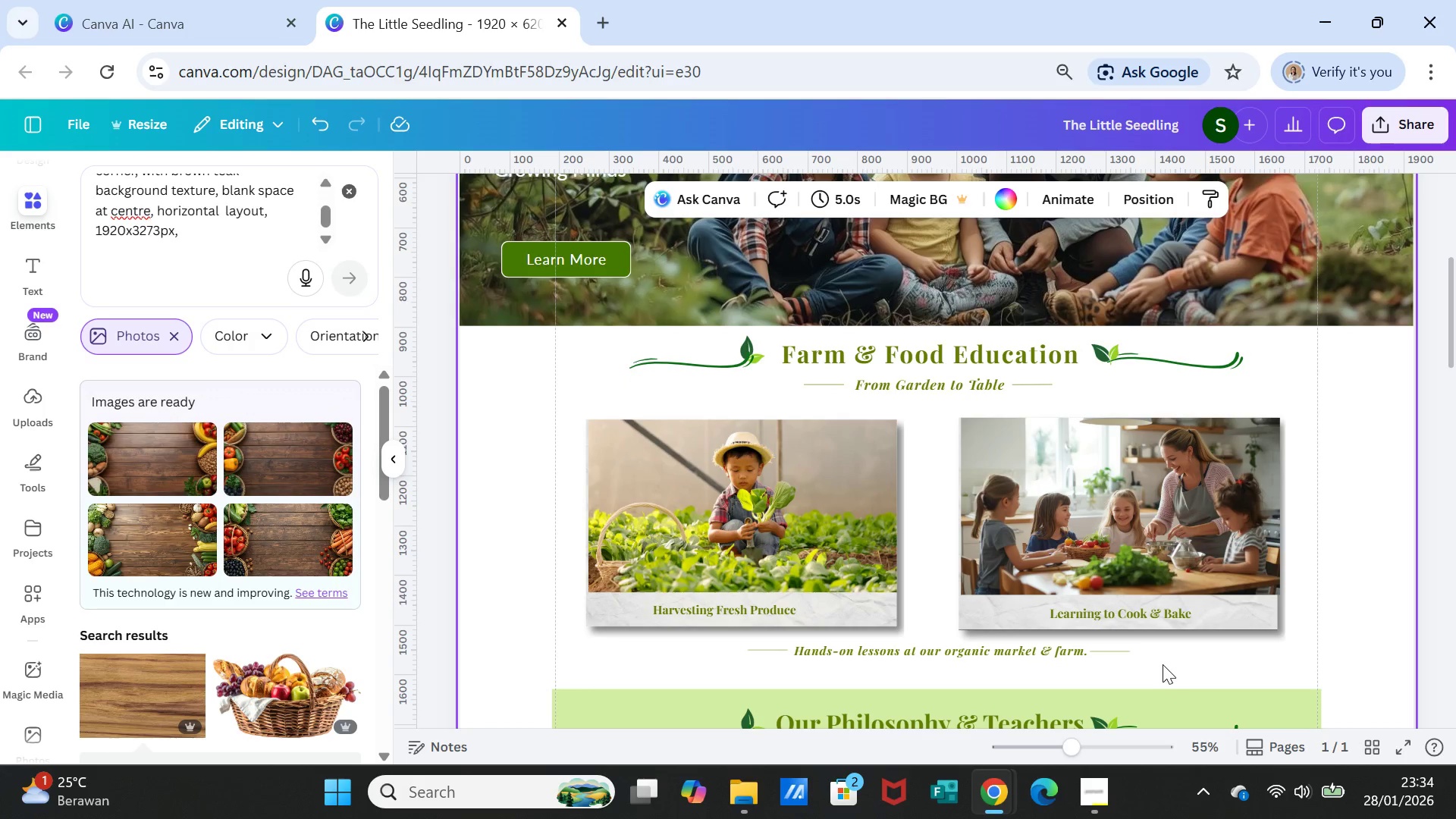 
scroll: coordinate [1156, 663], scroll_direction: down, amount: 1.0
 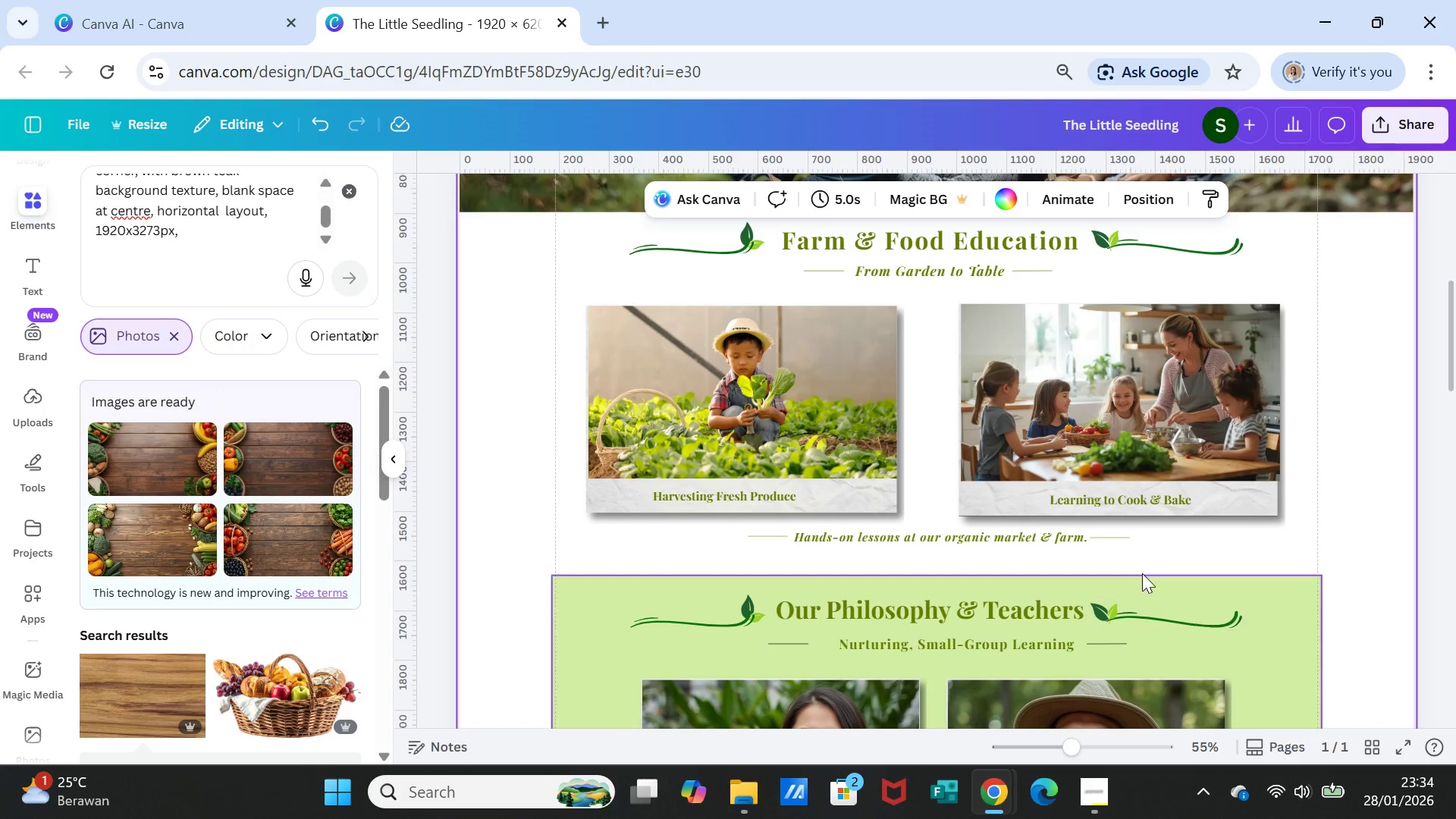 
left_click([1118, 496])
 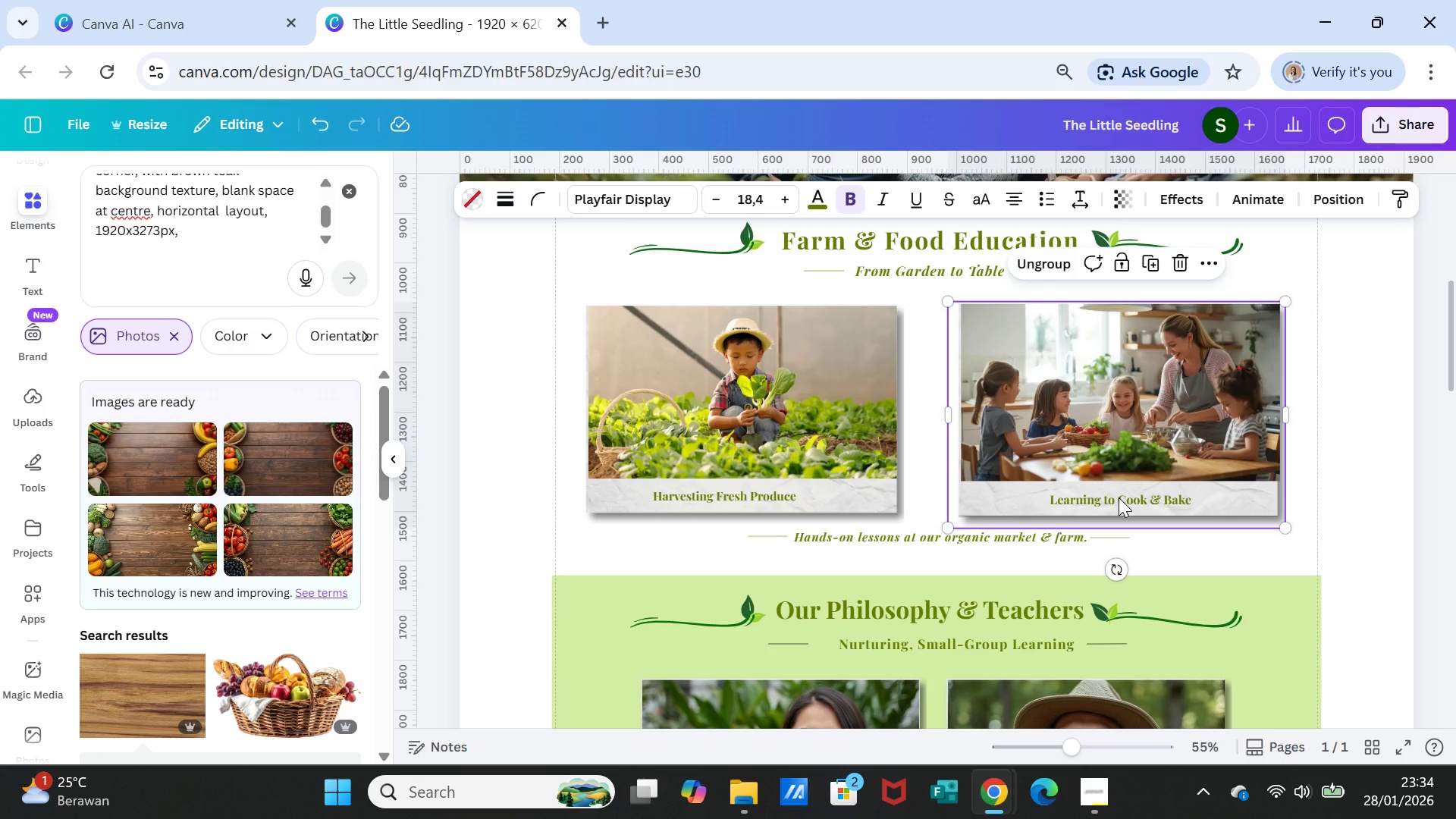 
right_click([1119, 497])
 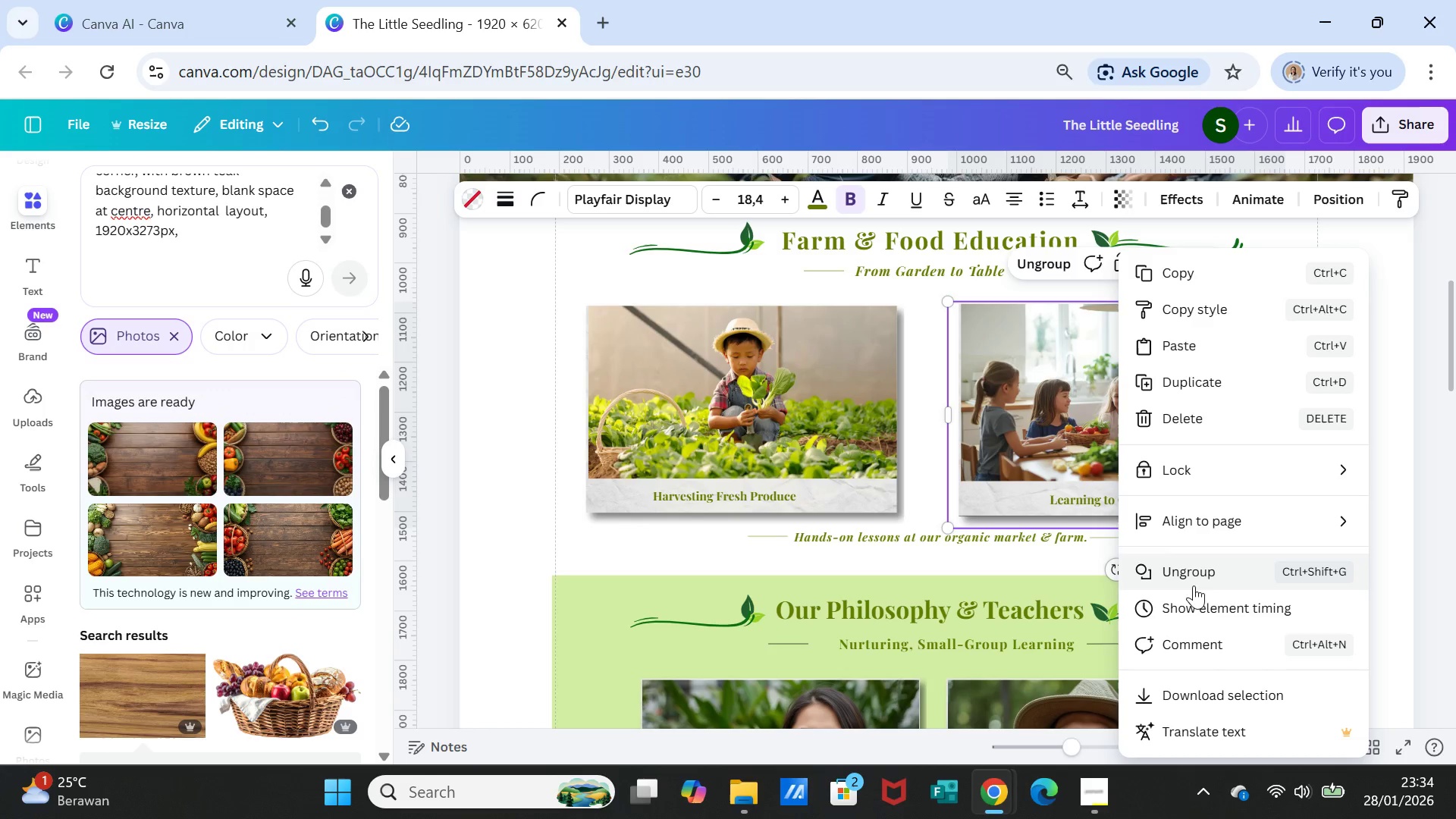 
left_click([1191, 568])
 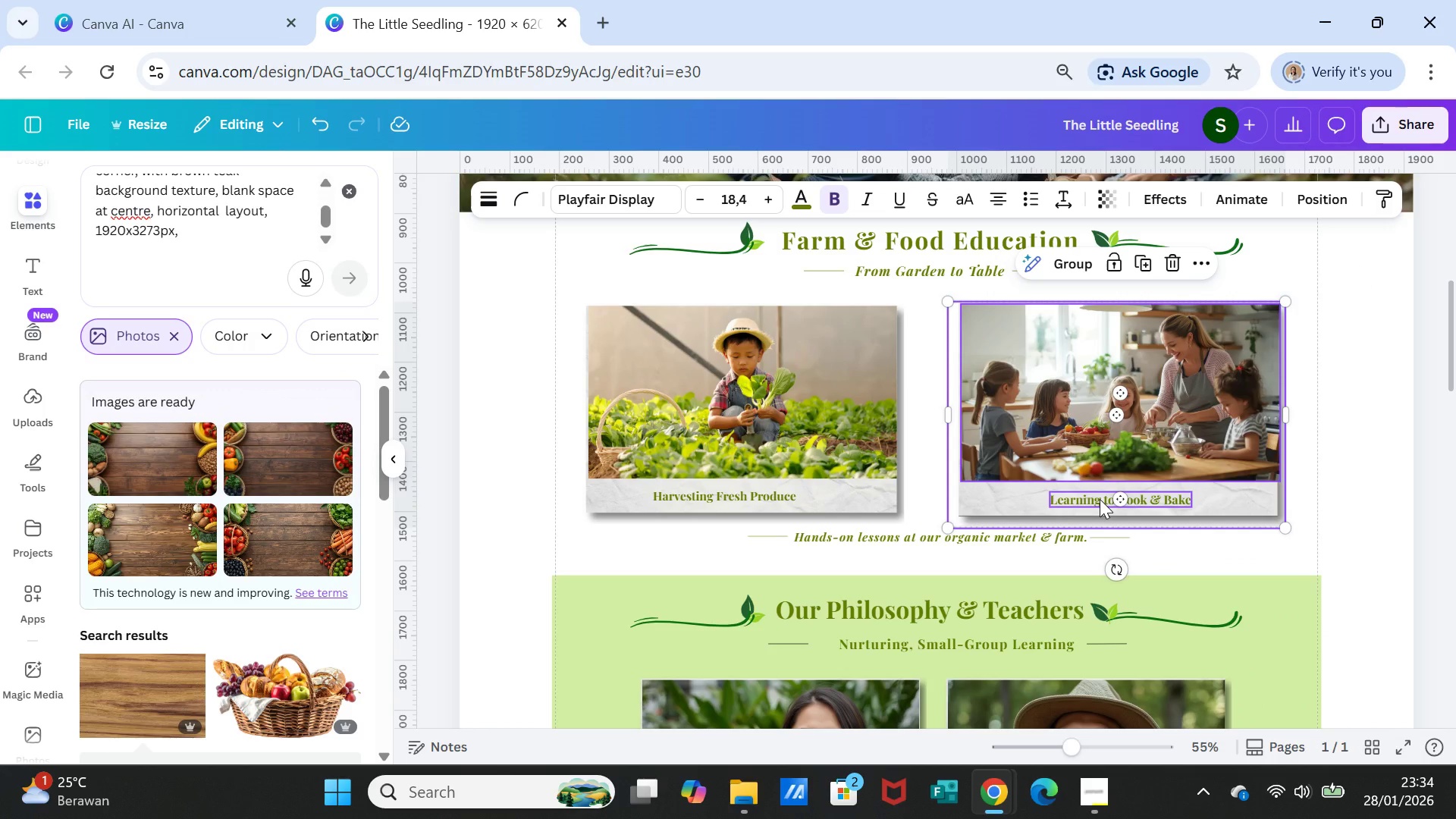 
left_click_drag(start_coordinate=[1100, 499], to_coordinate=[1096, 498])
 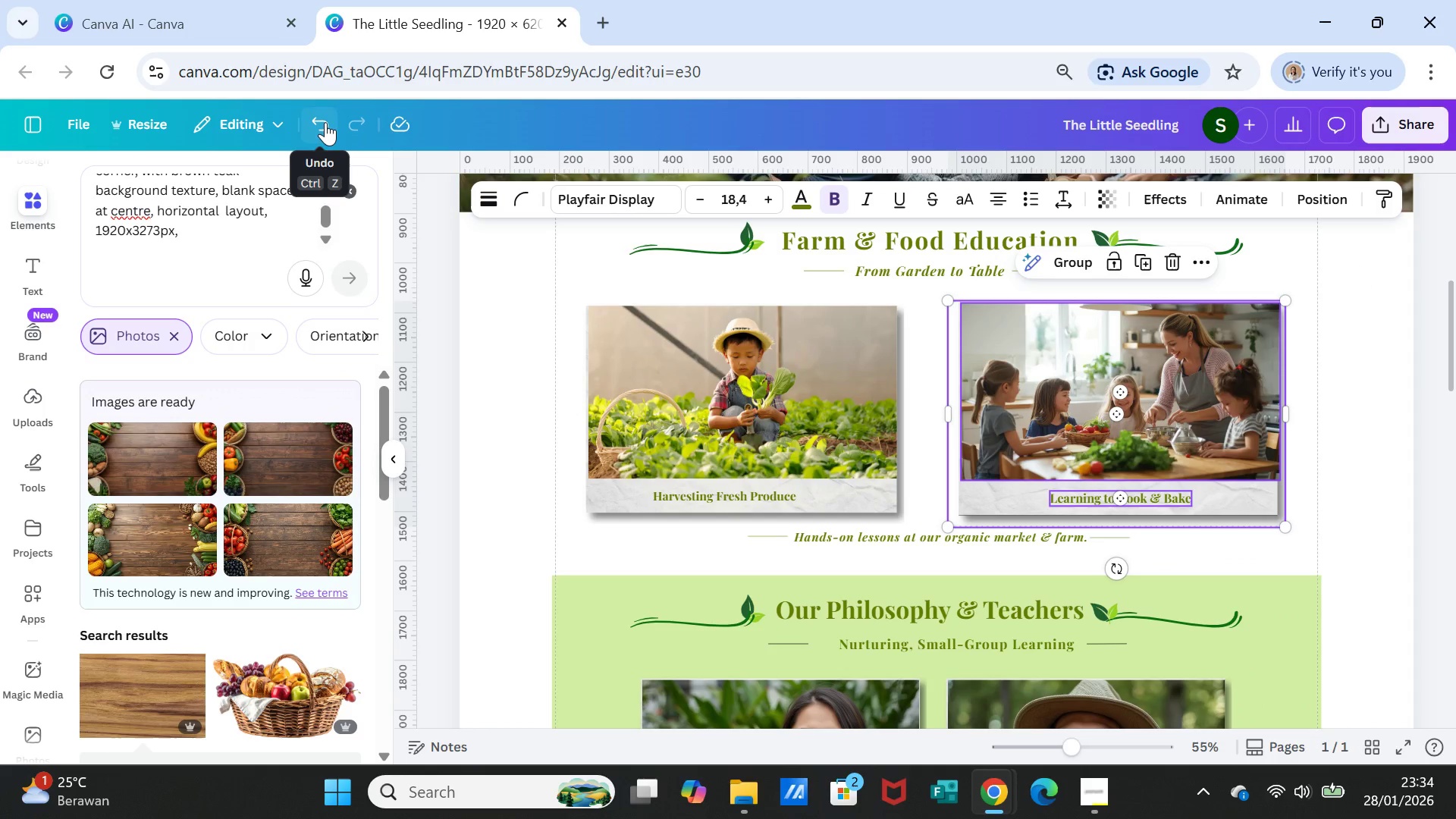 
left_click([325, 122])
 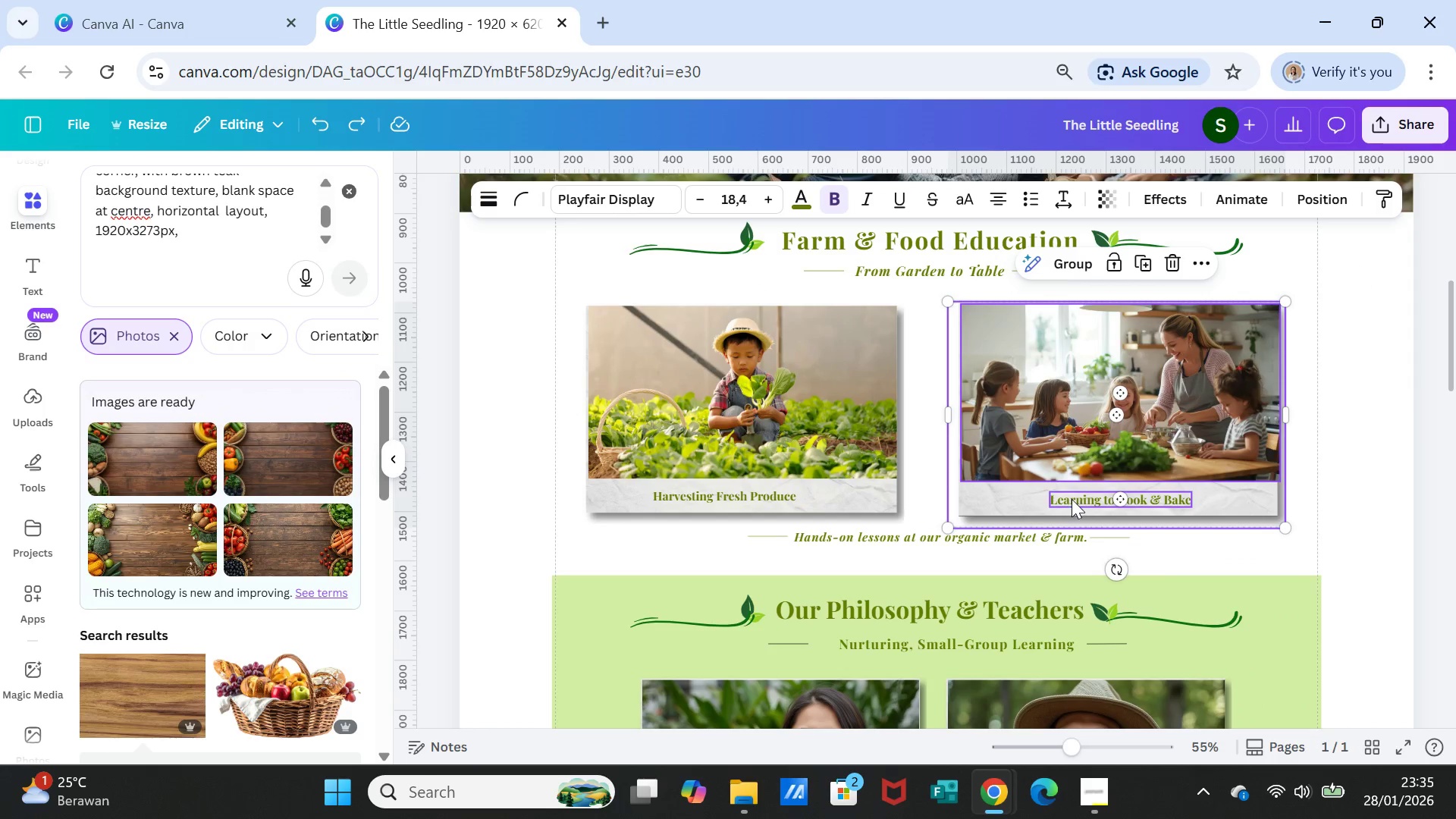 
left_click([1072, 499])
 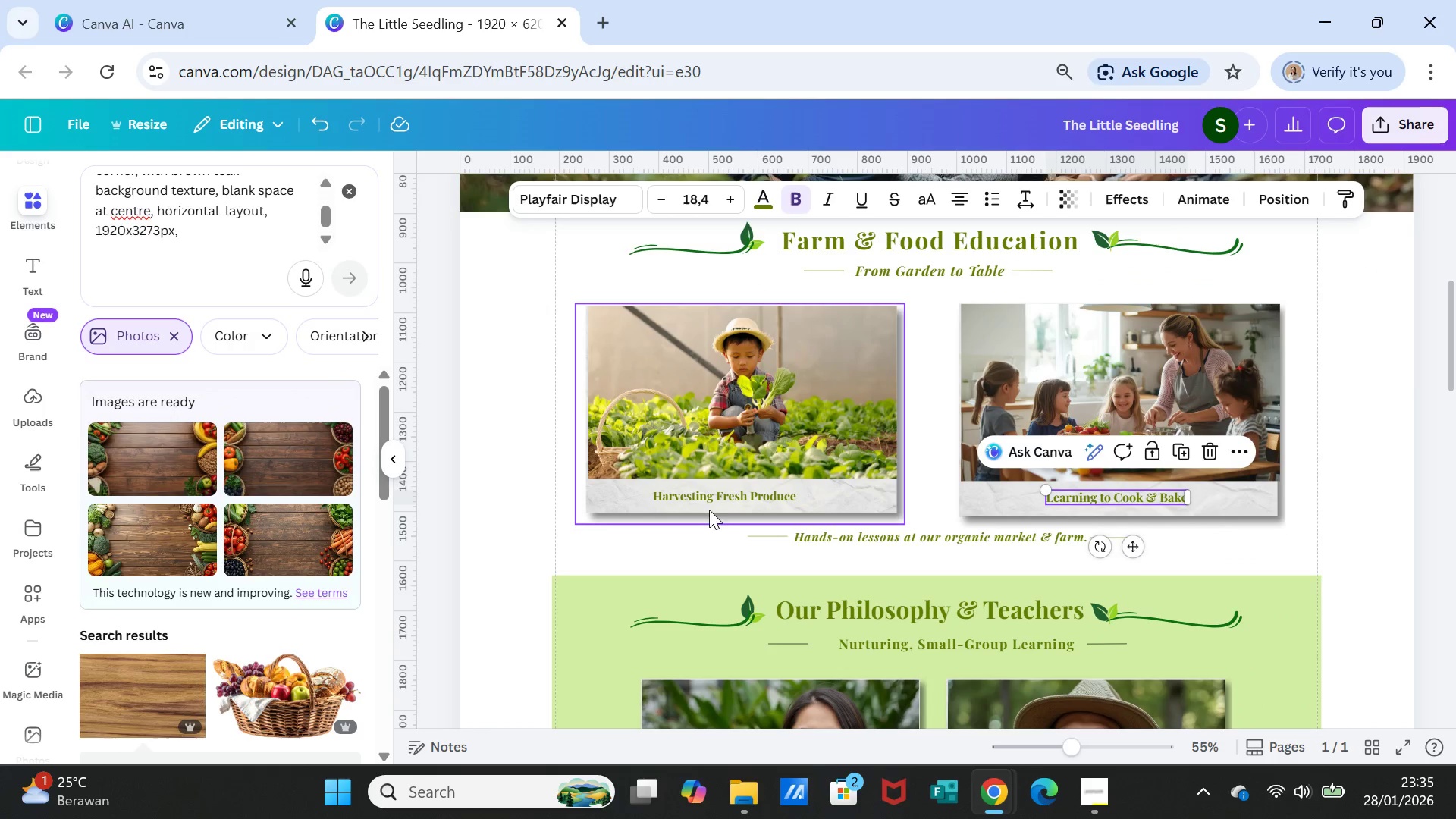 
right_click([712, 495])
 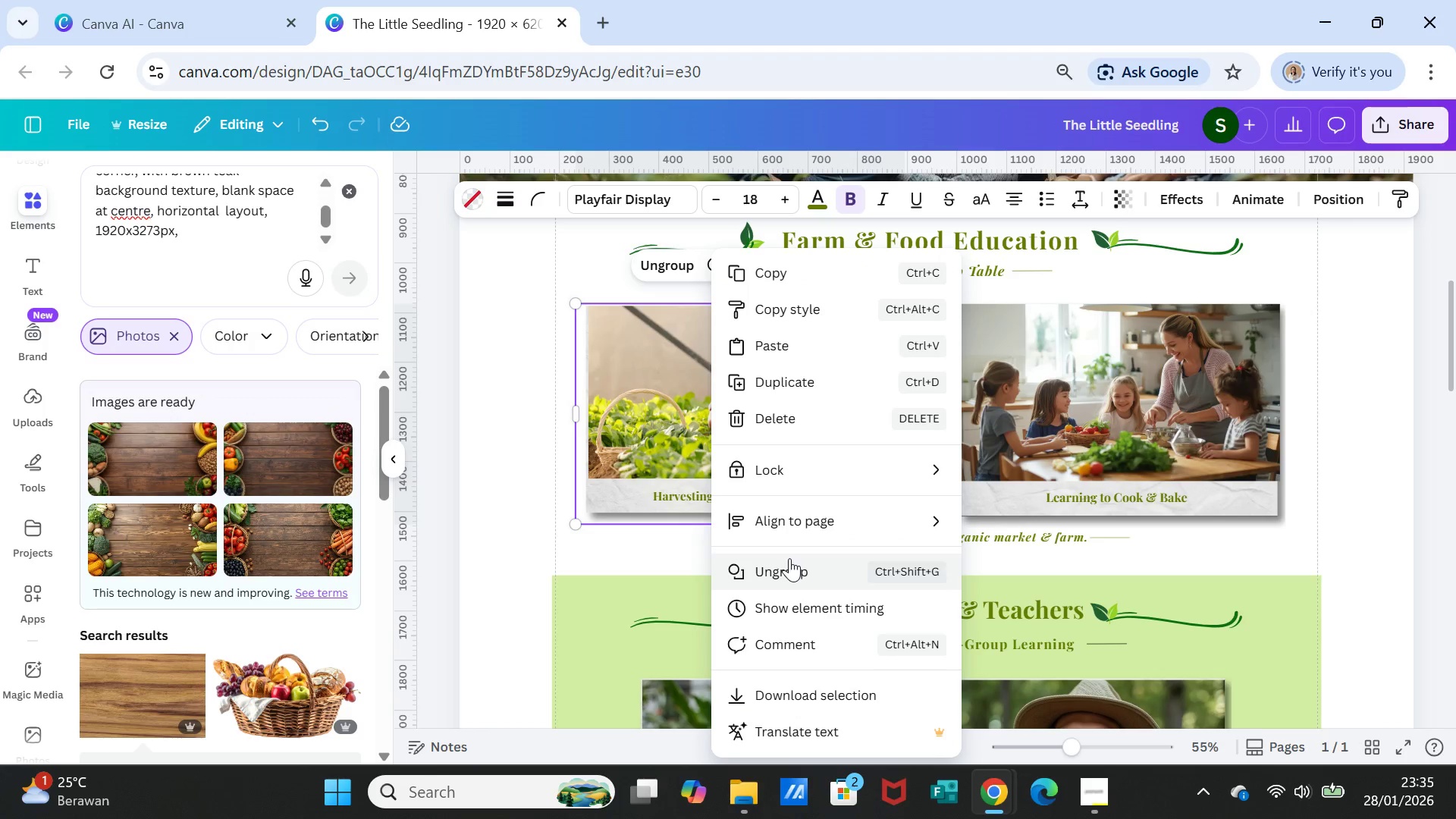 
left_click([790, 562])
 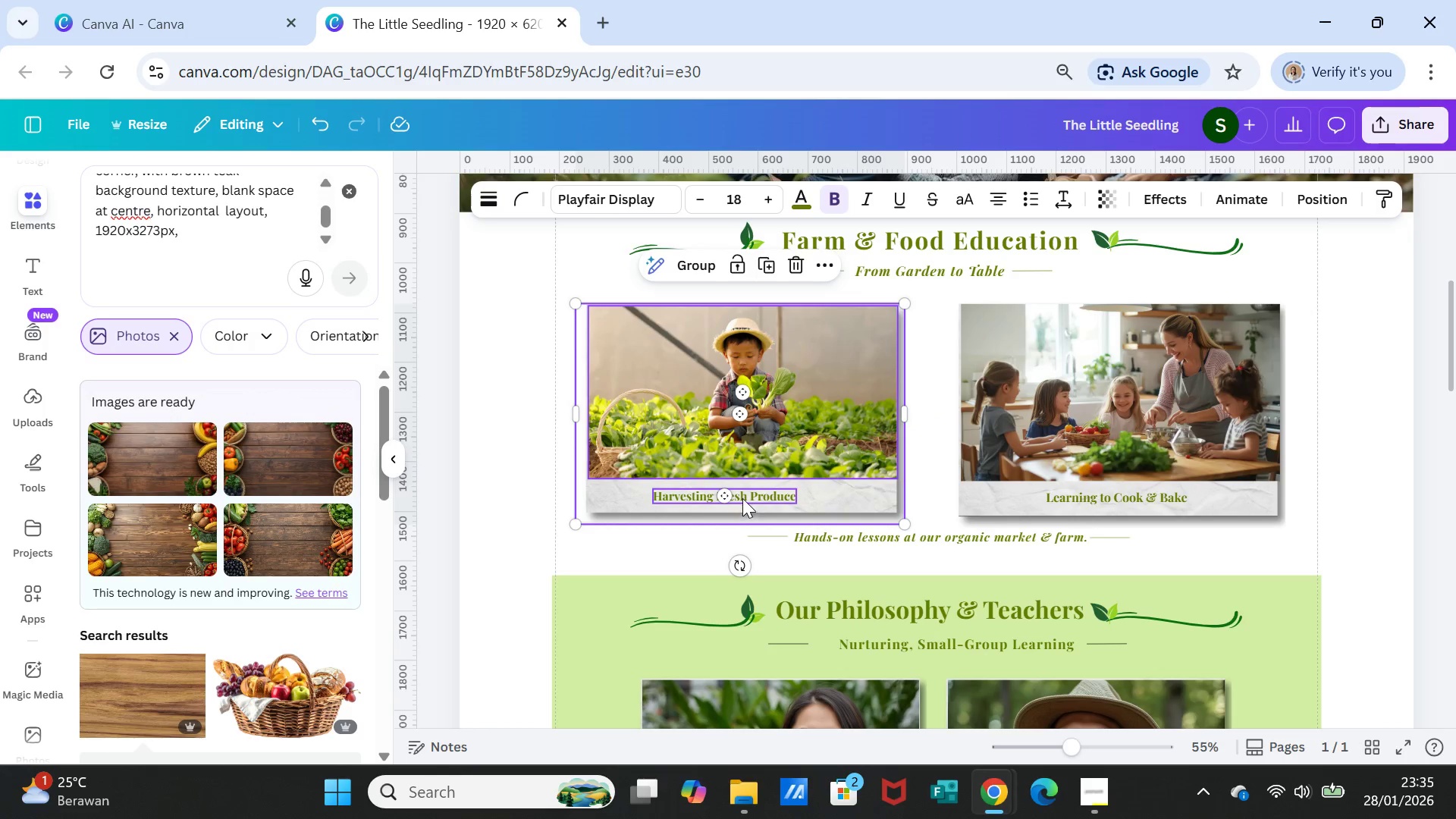 
left_click([742, 497])
 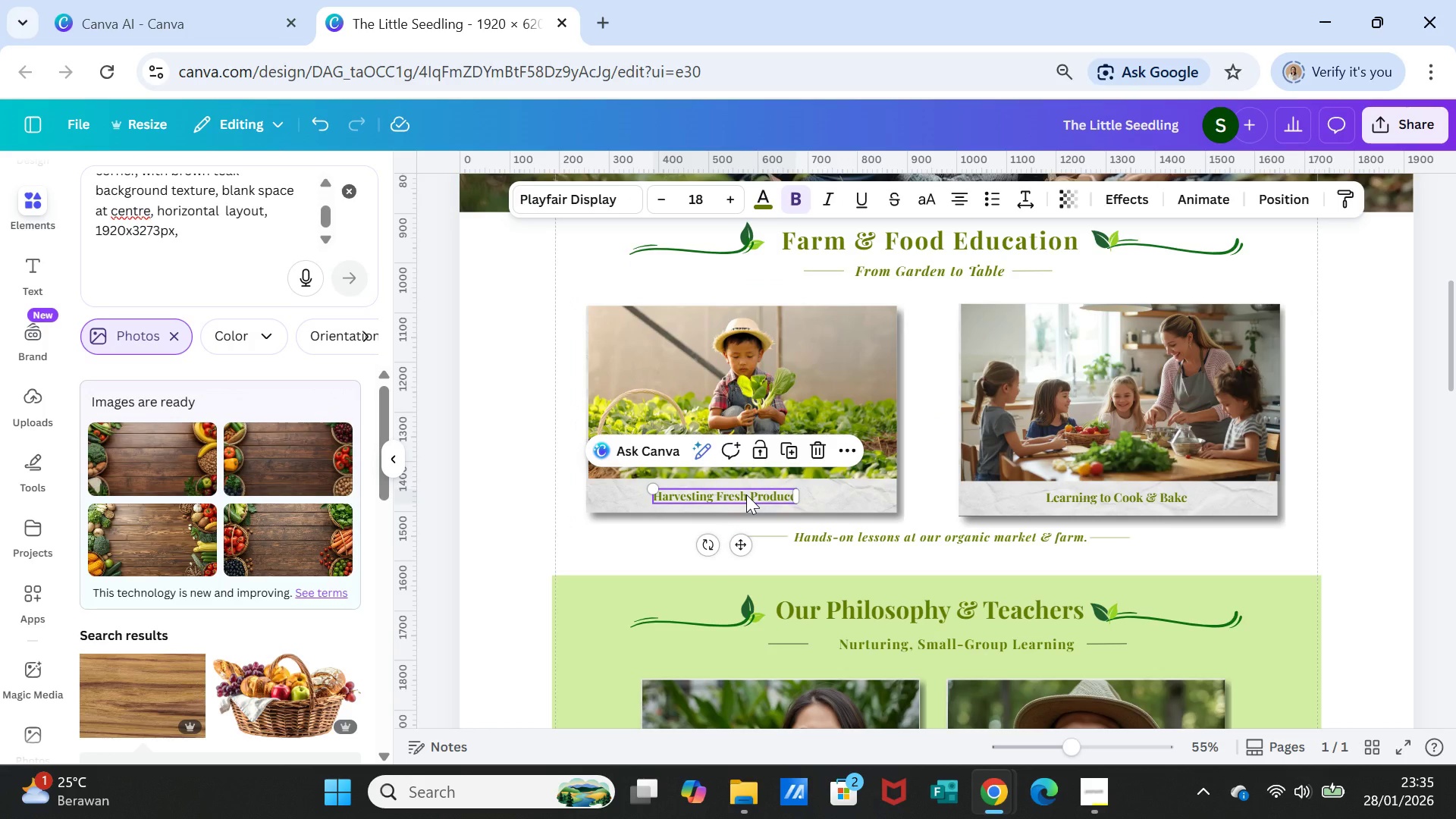 
left_click_drag(start_coordinate=[746, 494], to_coordinate=[751, 494])
 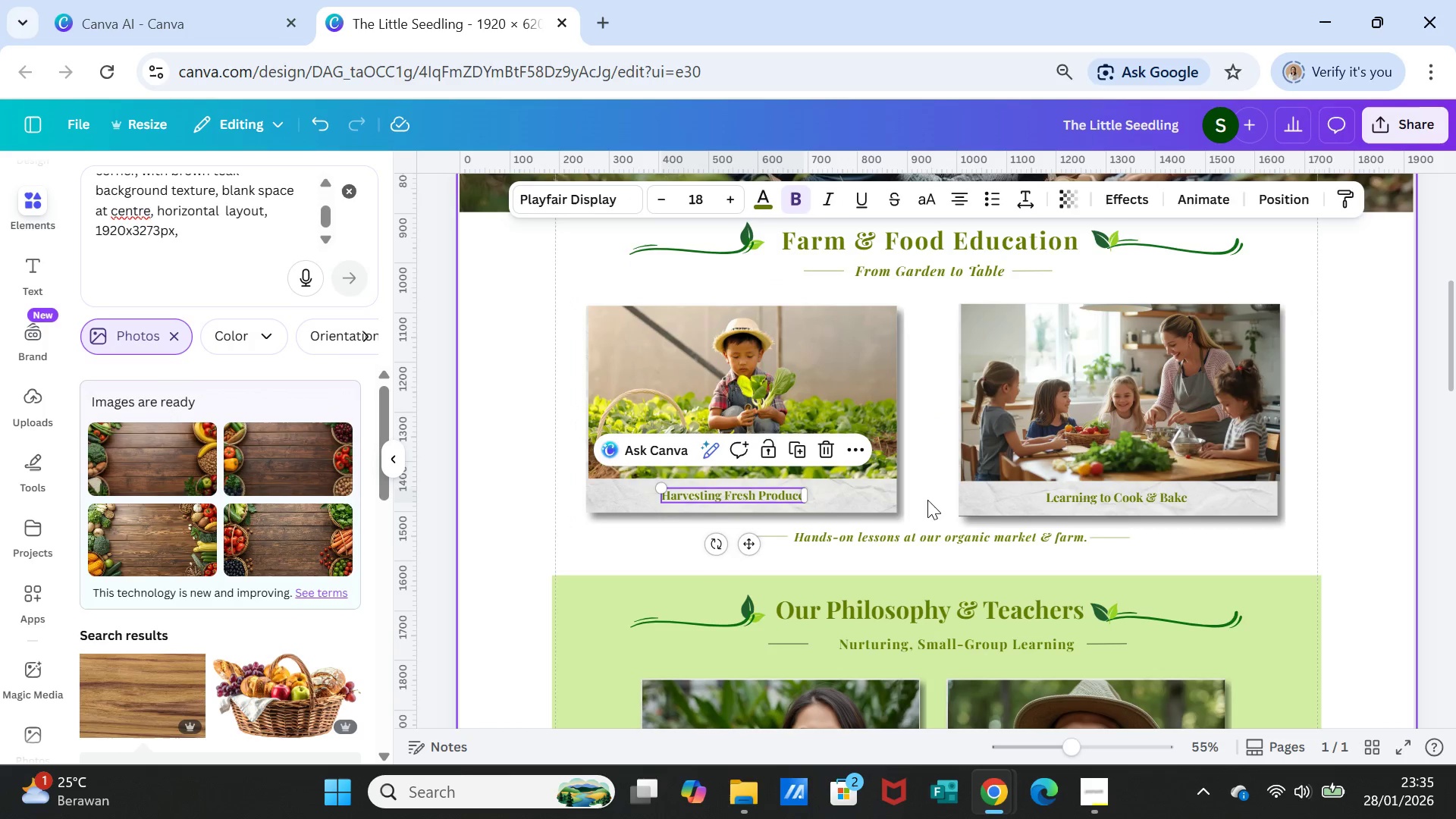 
left_click([929, 499])
 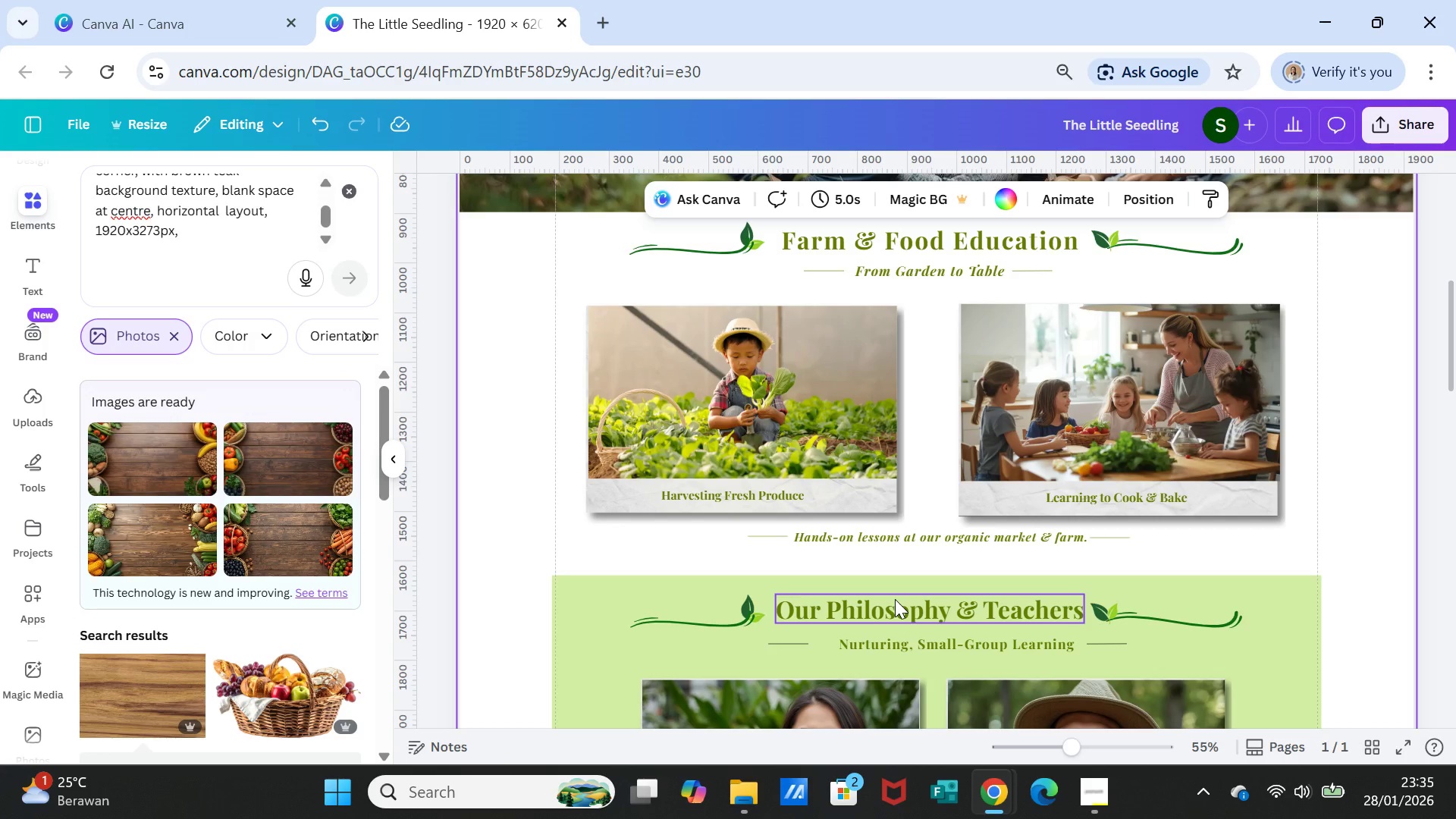 
scroll: coordinate [889, 594], scroll_direction: down, amount: 1.0
 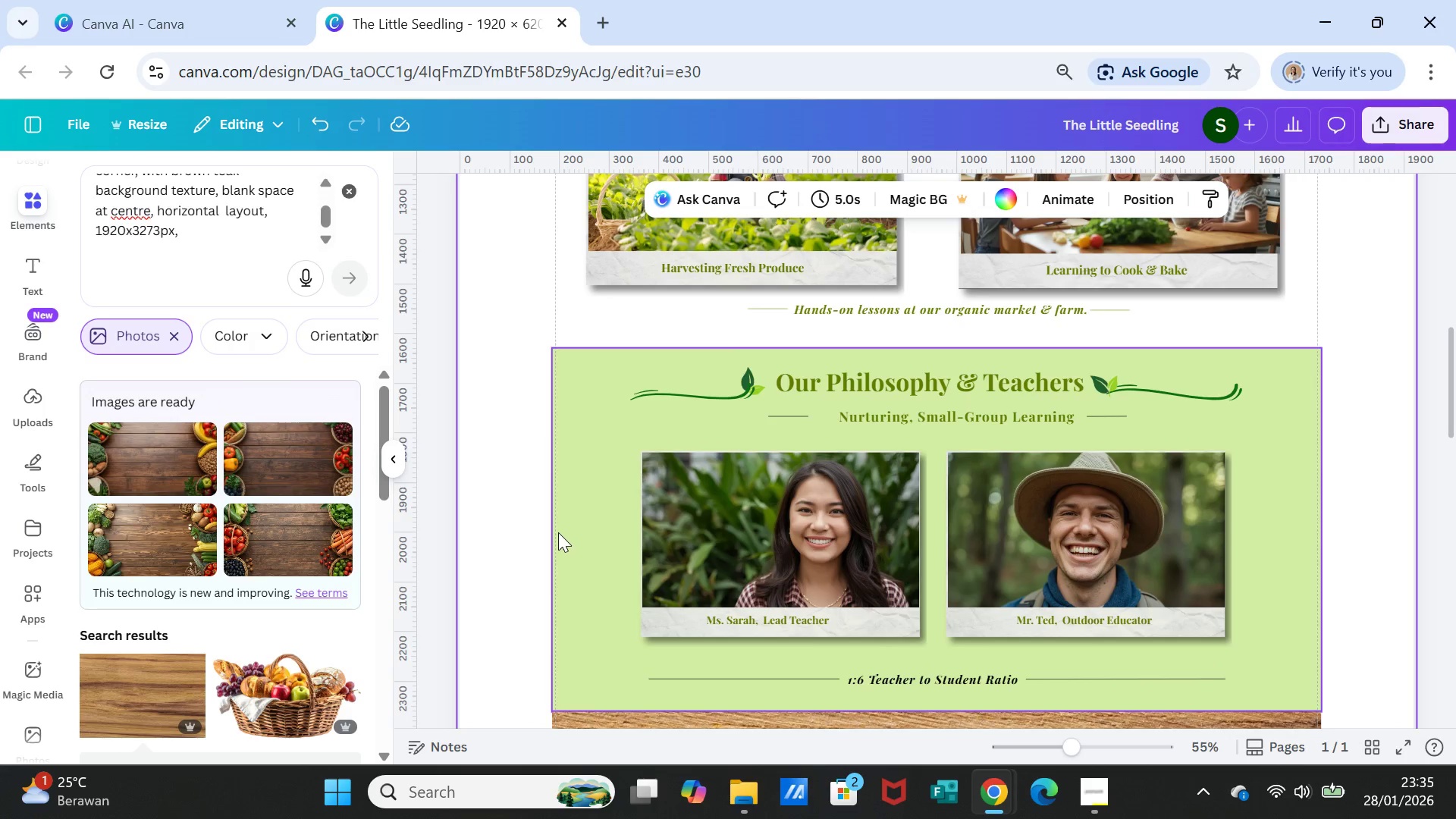 
left_click([558, 532])
 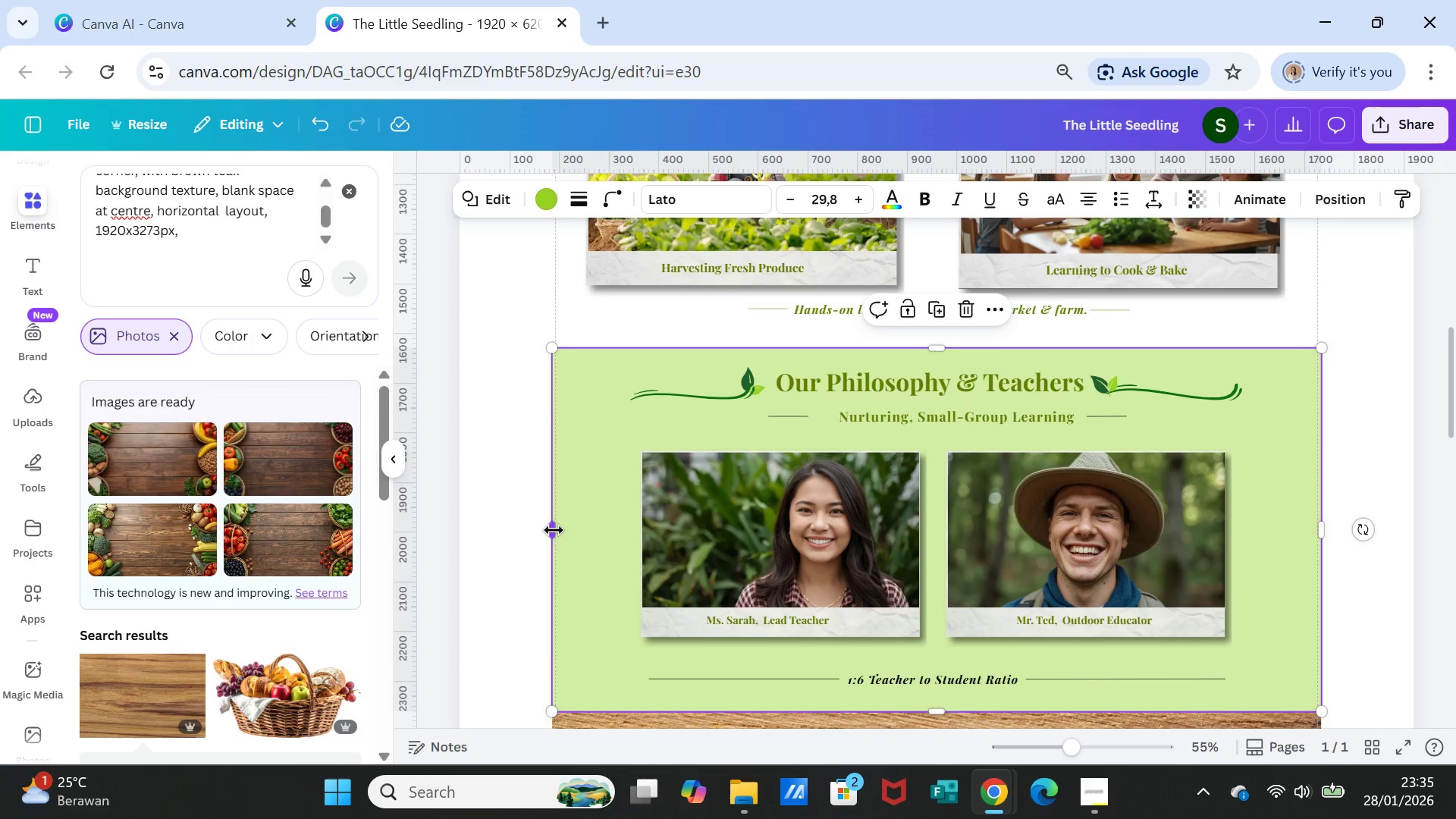 
left_click_drag(start_coordinate=[554, 530], to_coordinate=[465, 529])
 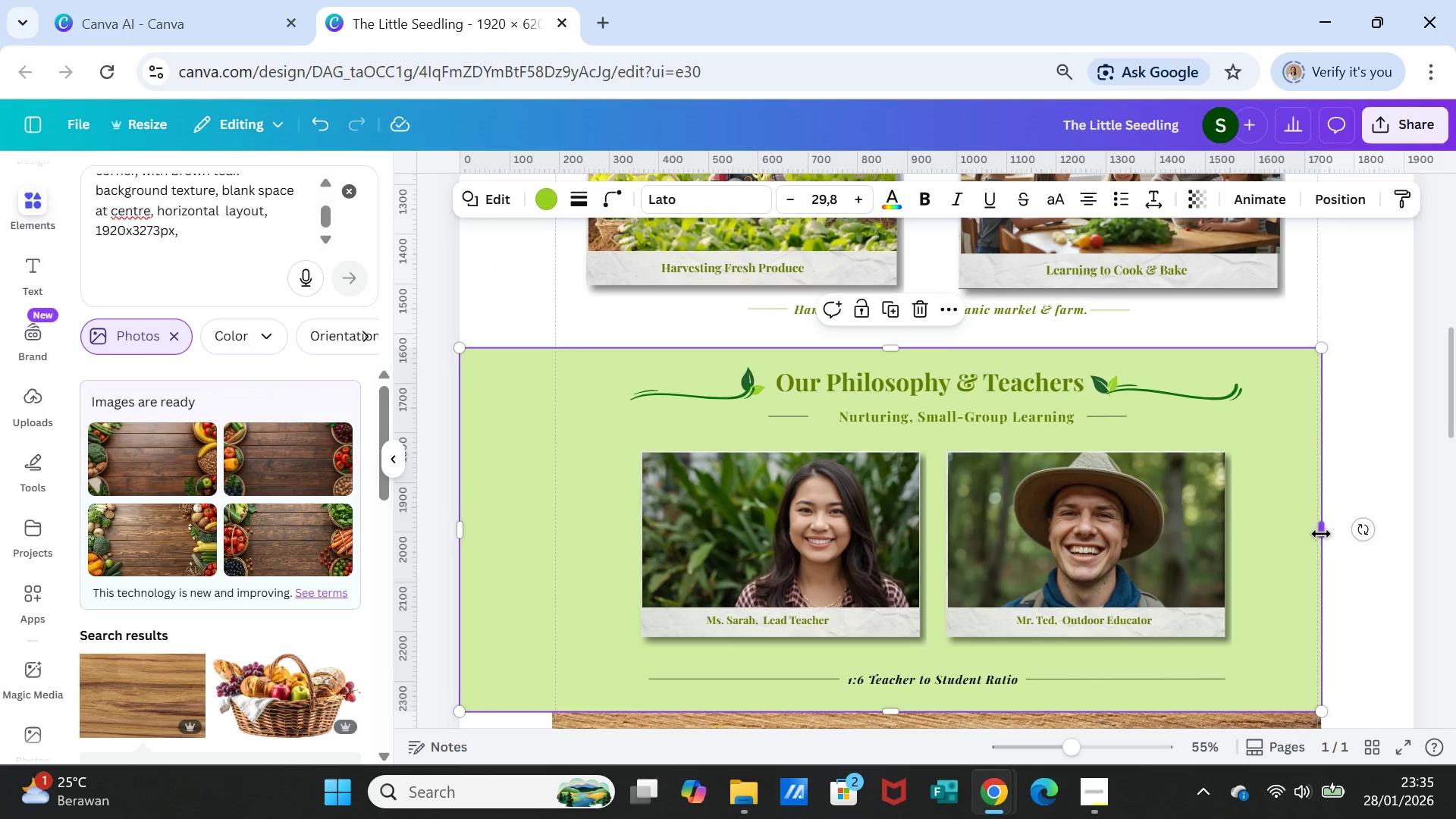 
left_click_drag(start_coordinate=[1322, 533], to_coordinate=[1411, 531])
 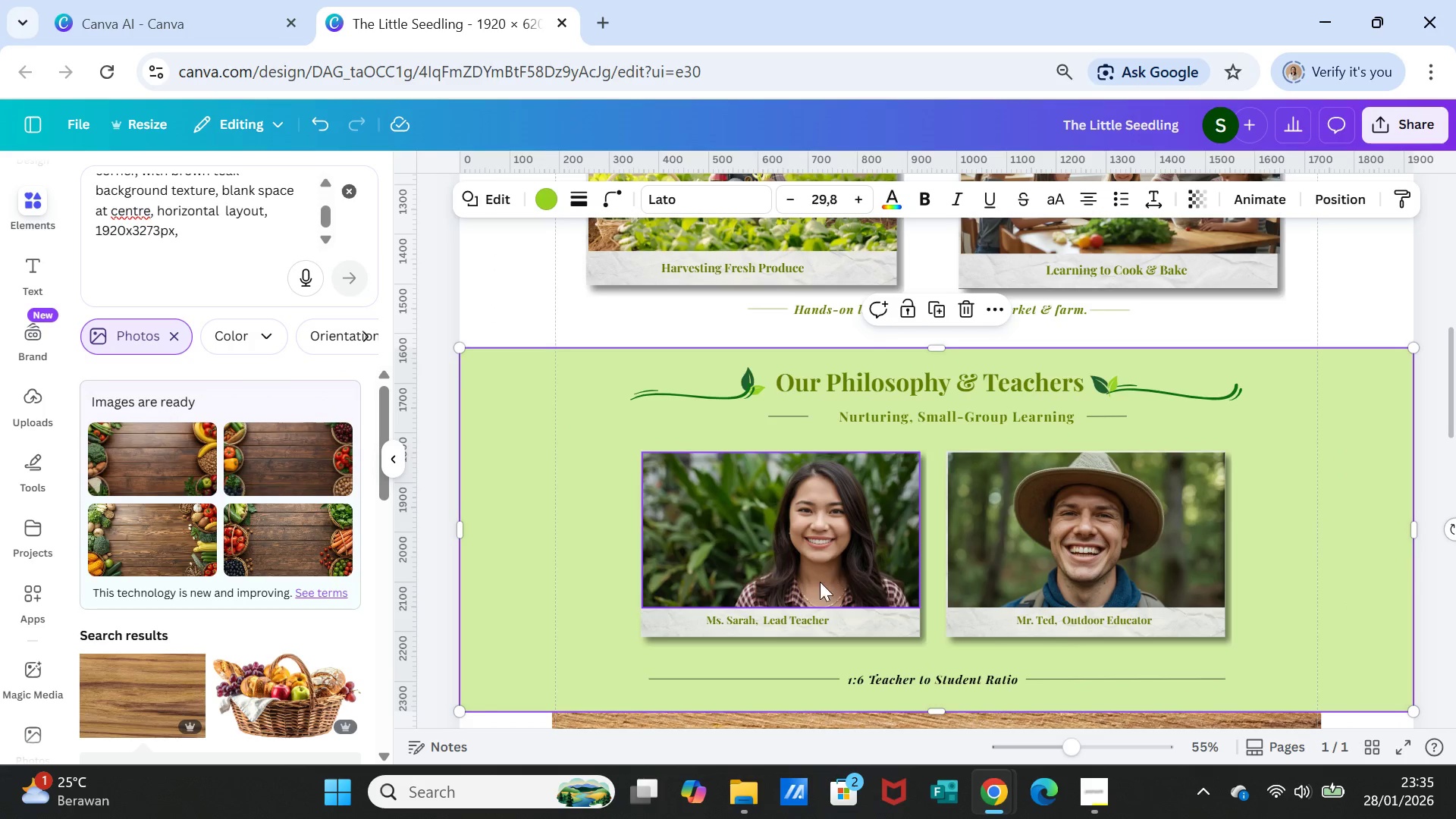 
scroll: coordinate [814, 586], scroll_direction: down, amount: 1.0
 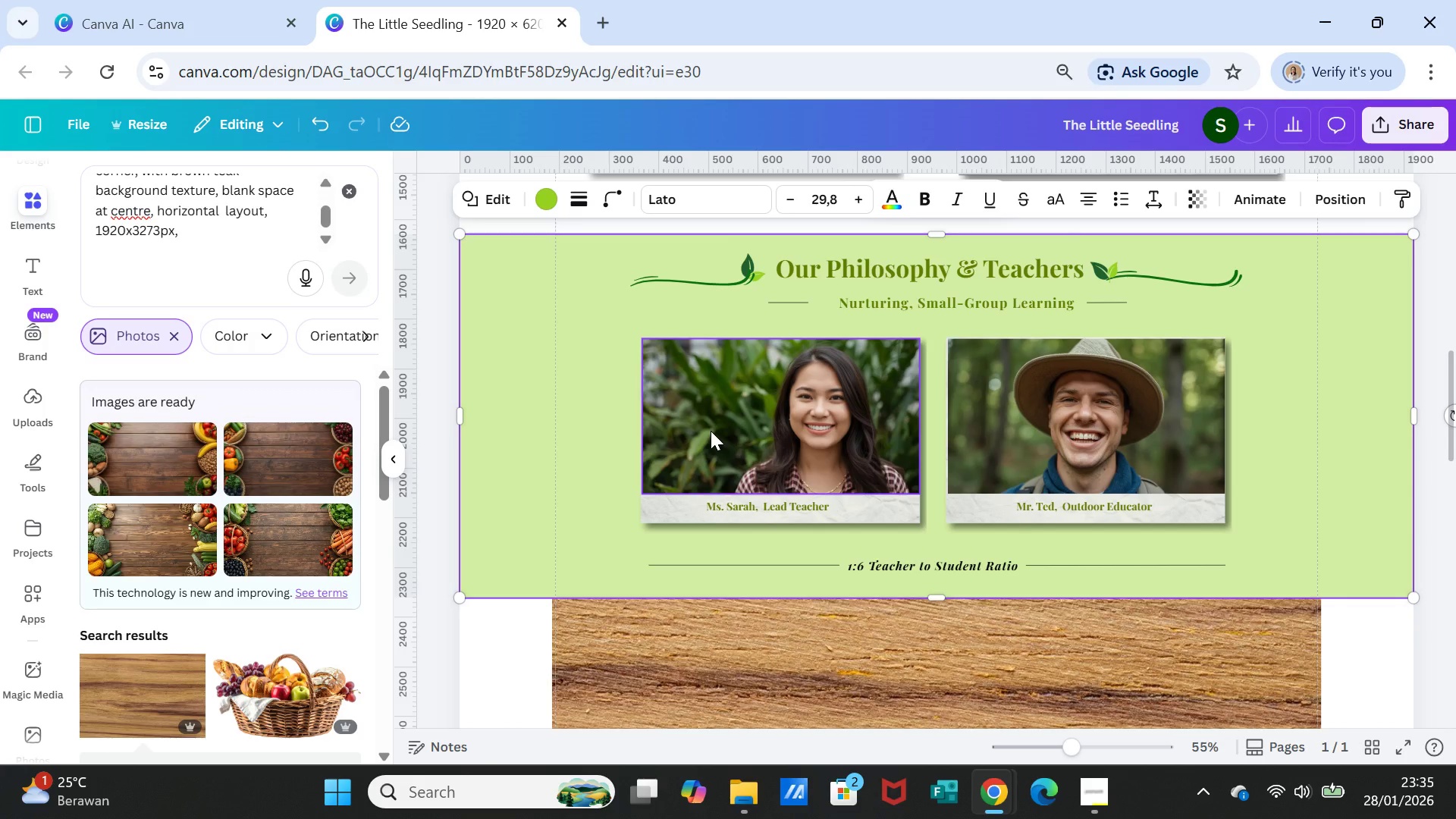 
left_click([711, 431])
 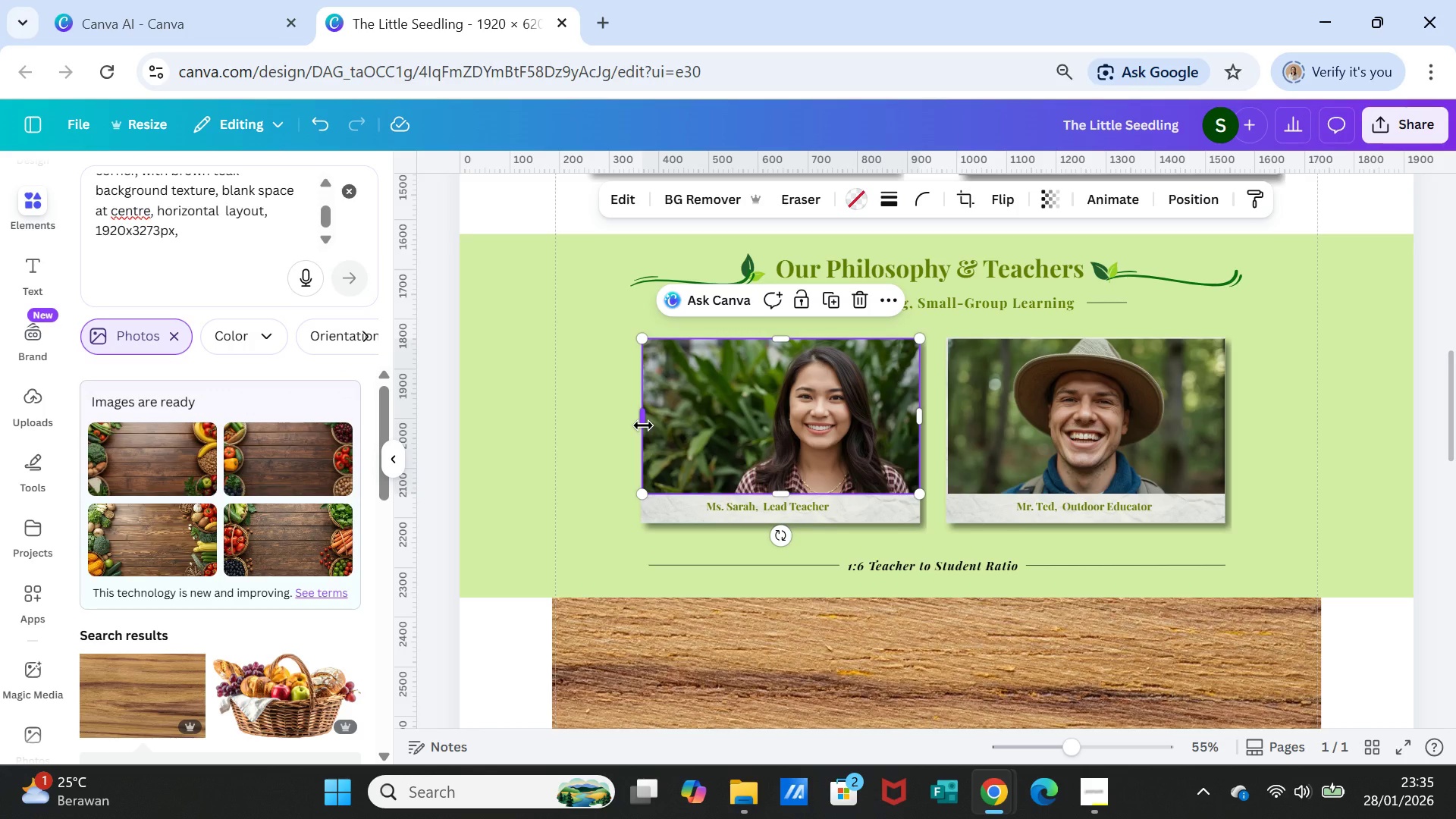 
wait(28.12)
 